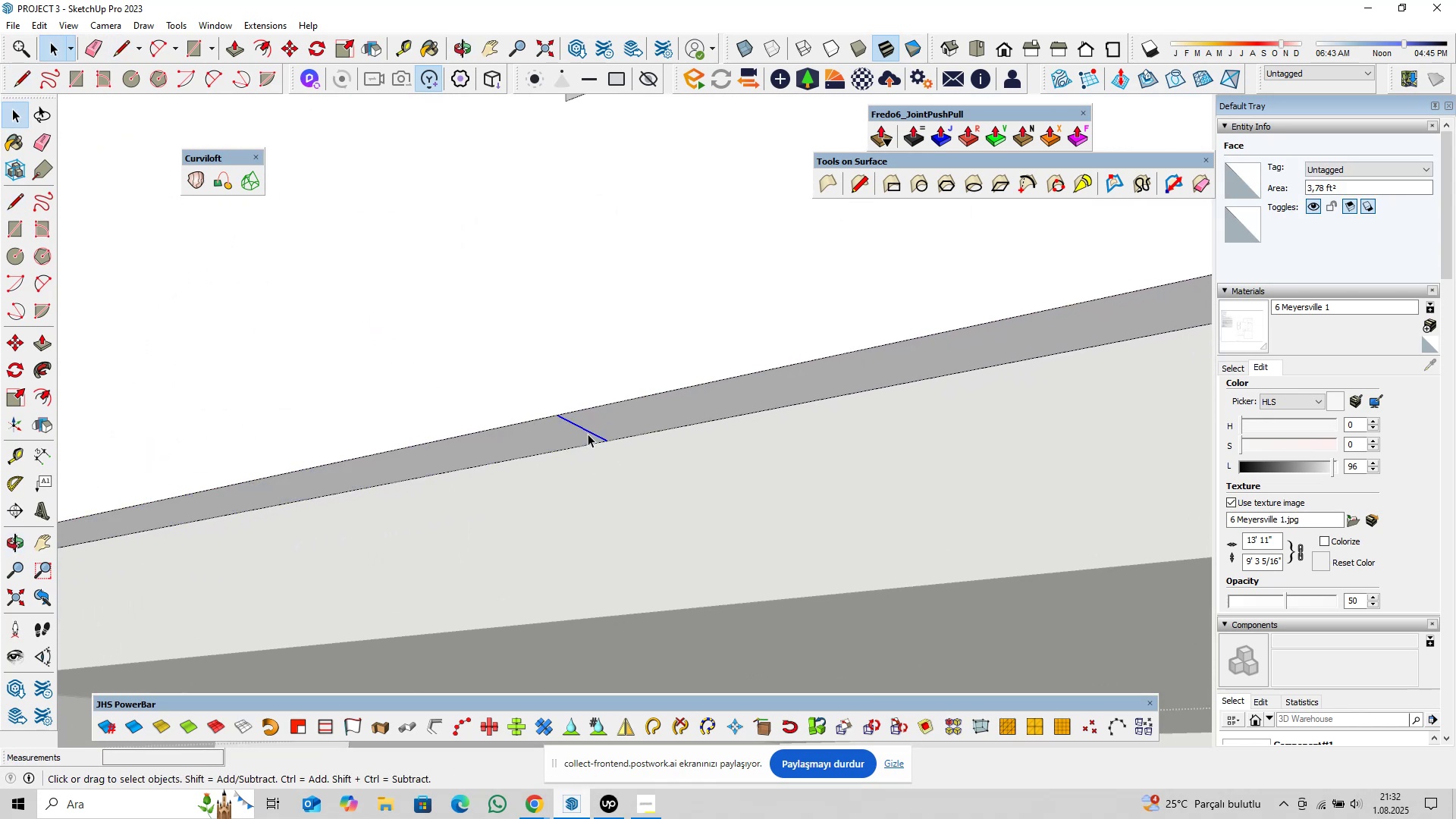 
scroll: coordinate [583, 437], scroll_direction: down, amount: 4.0
 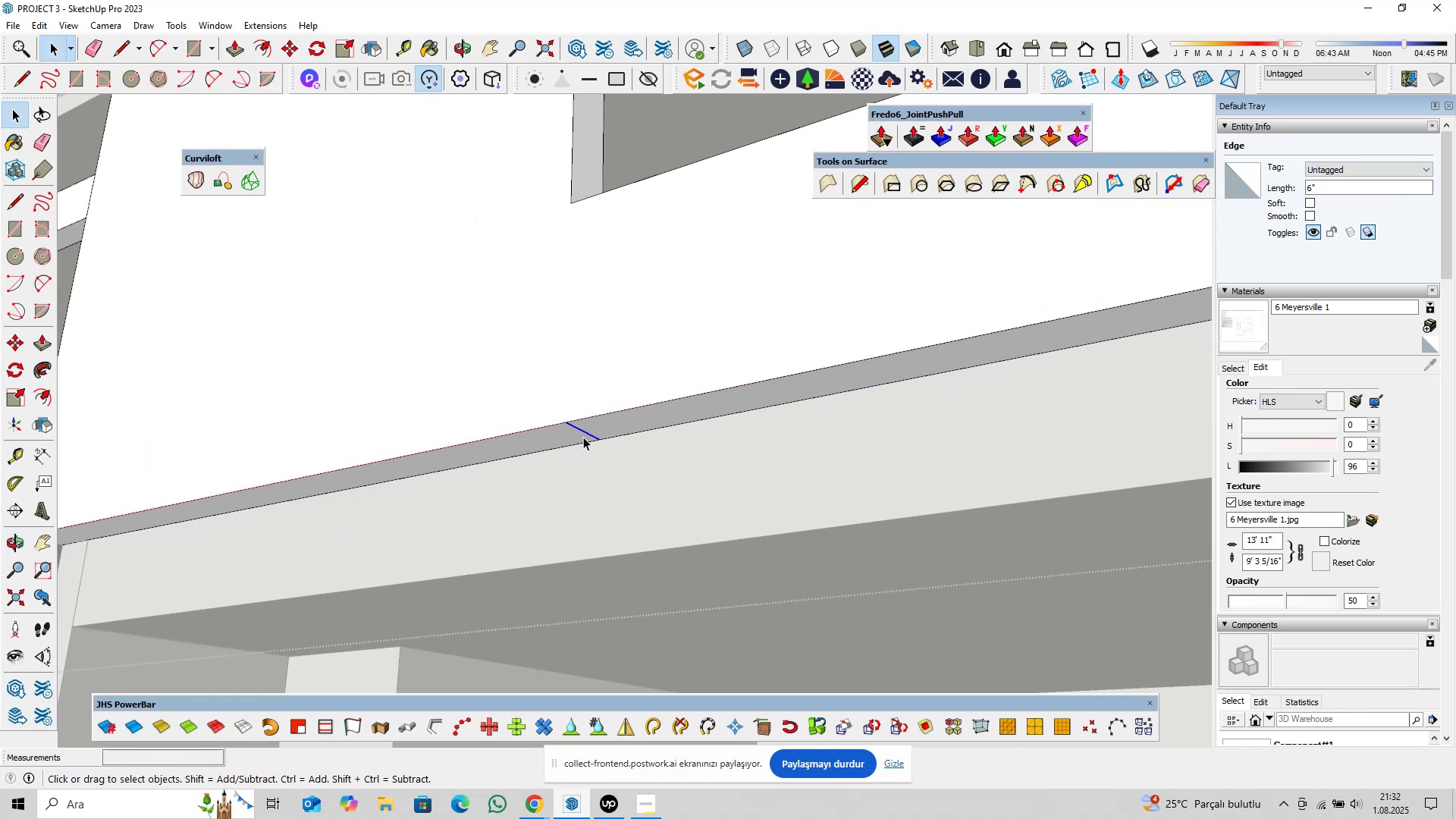 
key(Delete)
 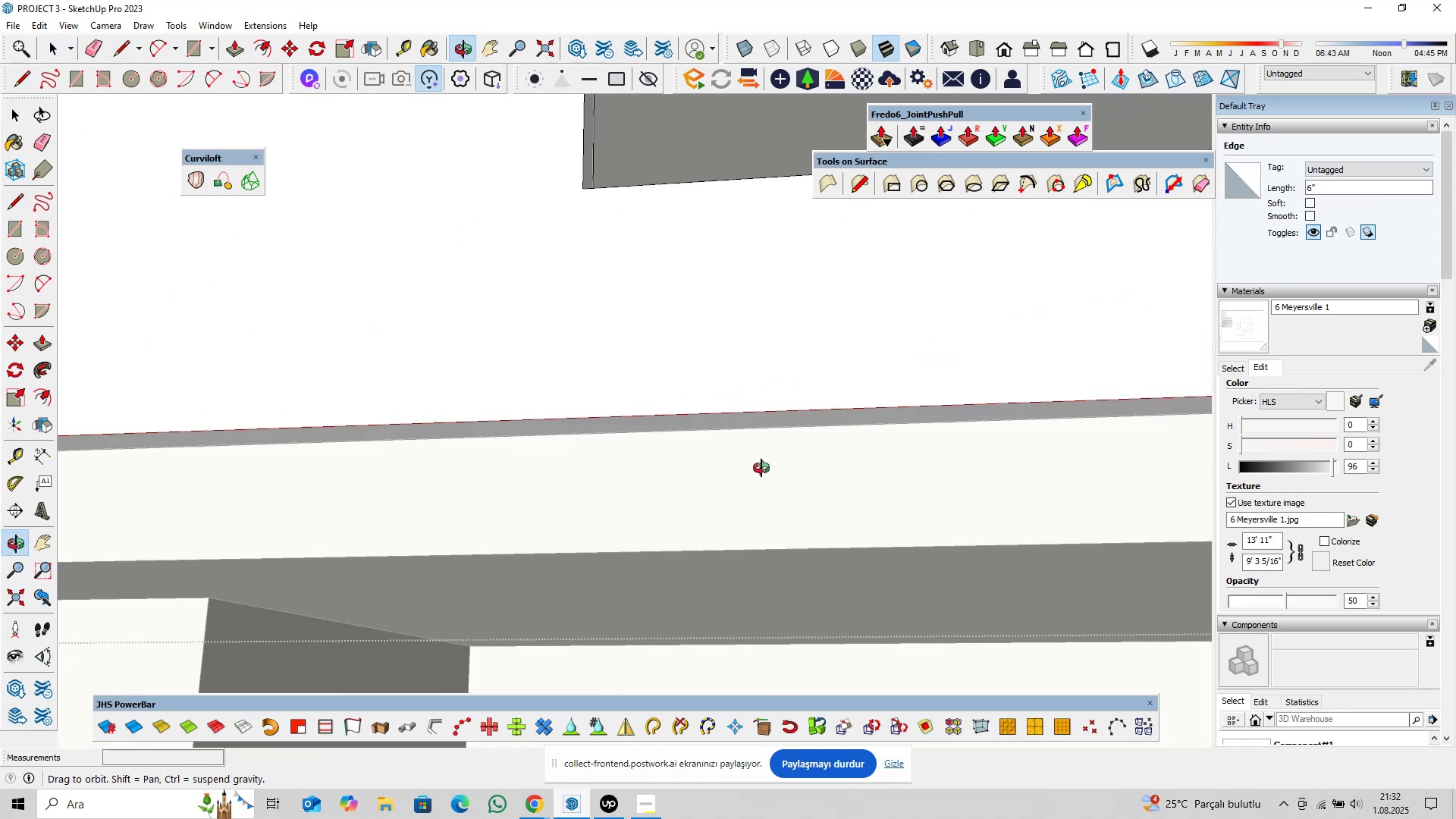 
hold_key(key=ShiftLeft, duration=0.47)
 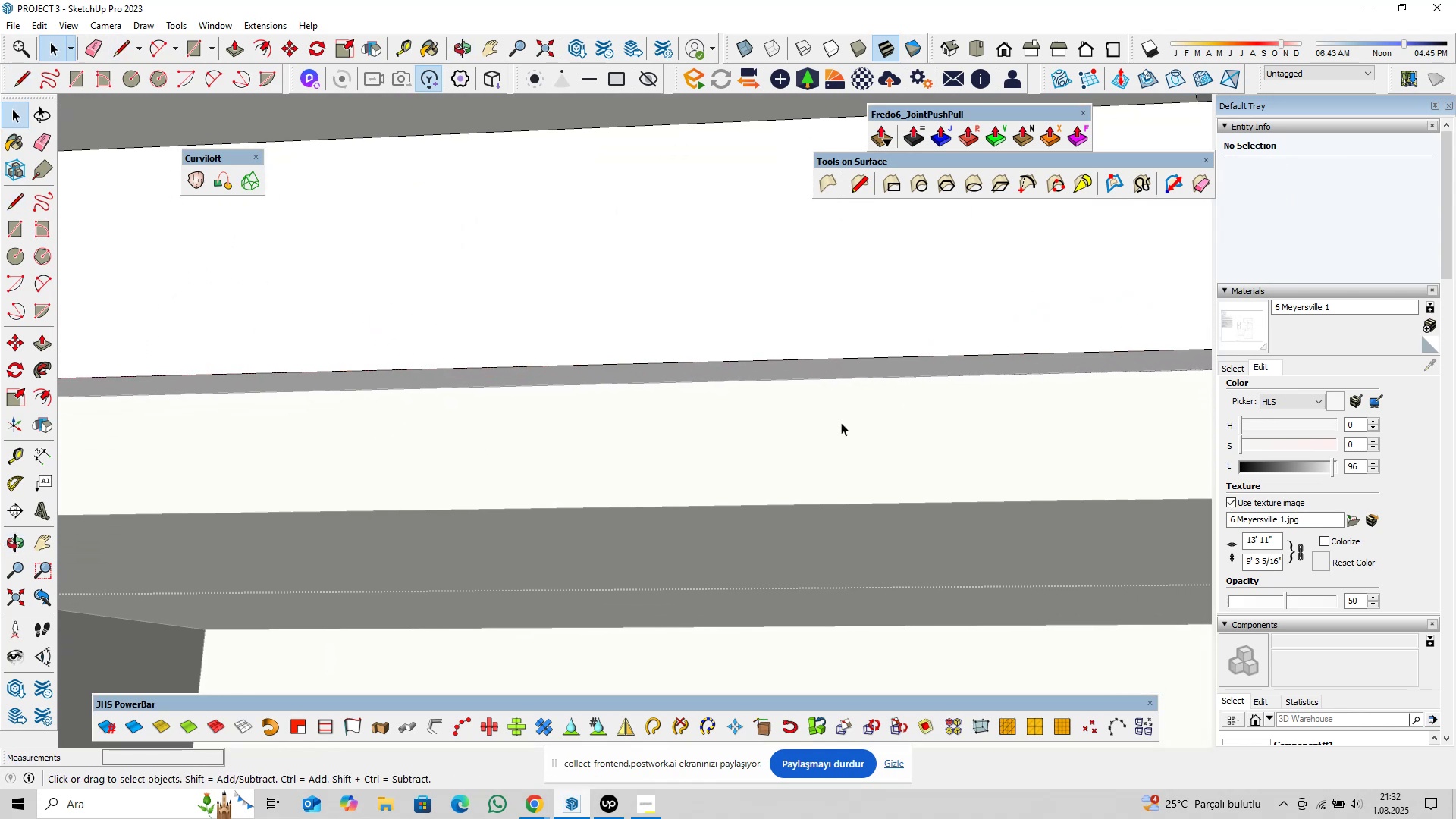 
hold_key(key=ShiftLeft, duration=0.32)
 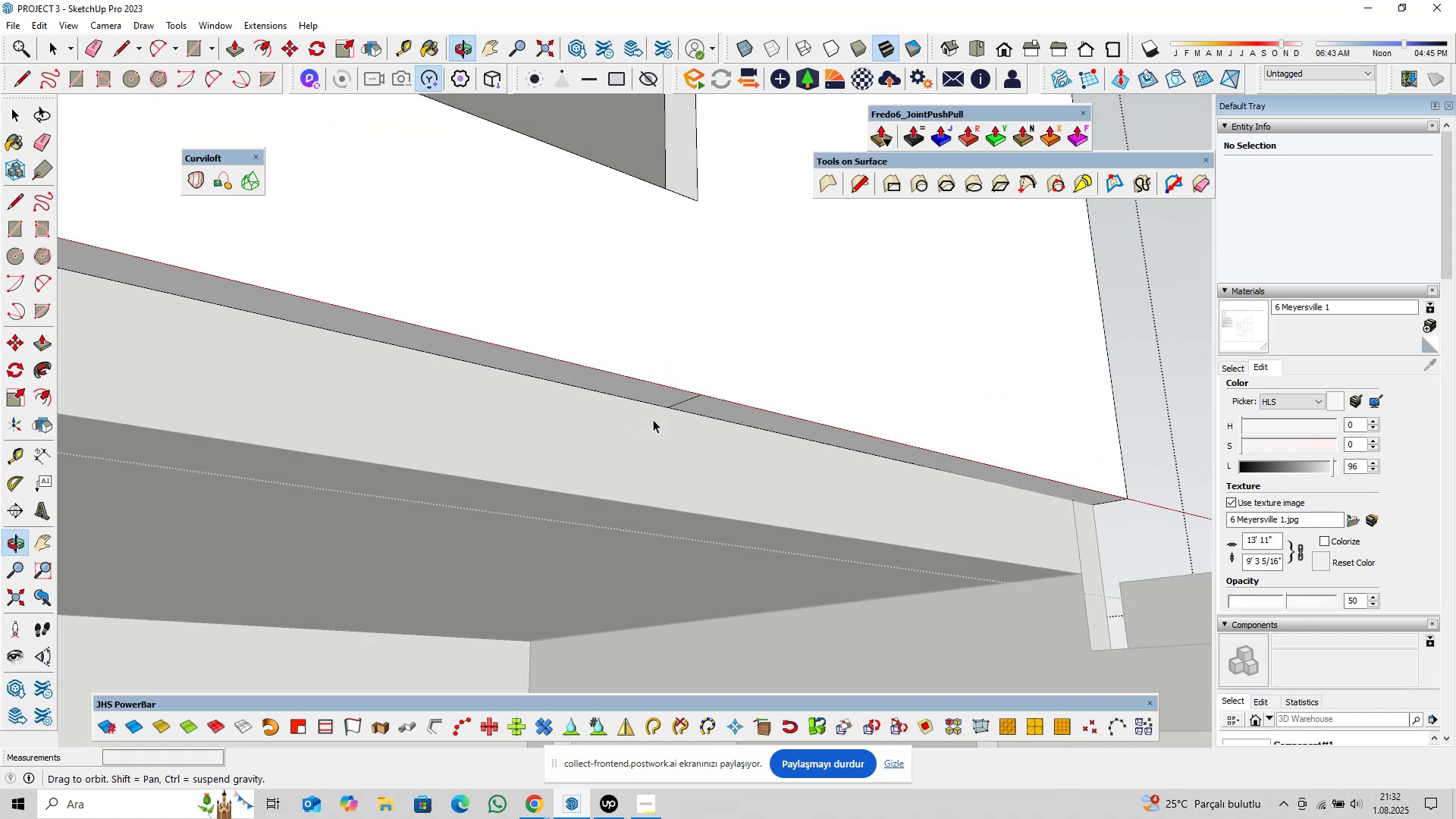 
scroll: coordinate [677, 414], scroll_direction: up, amount: 1.0
 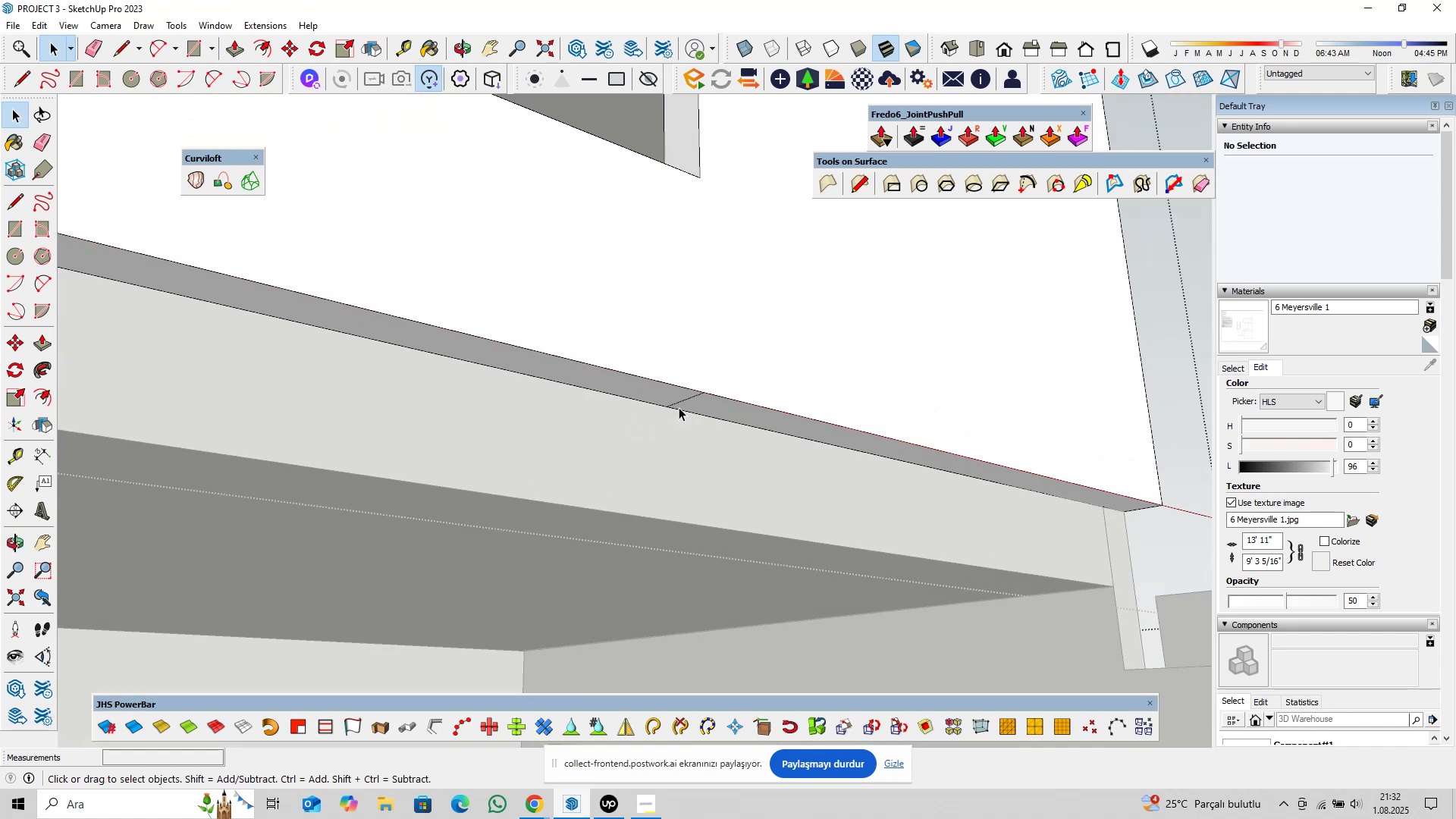 
left_click([679, 406])
 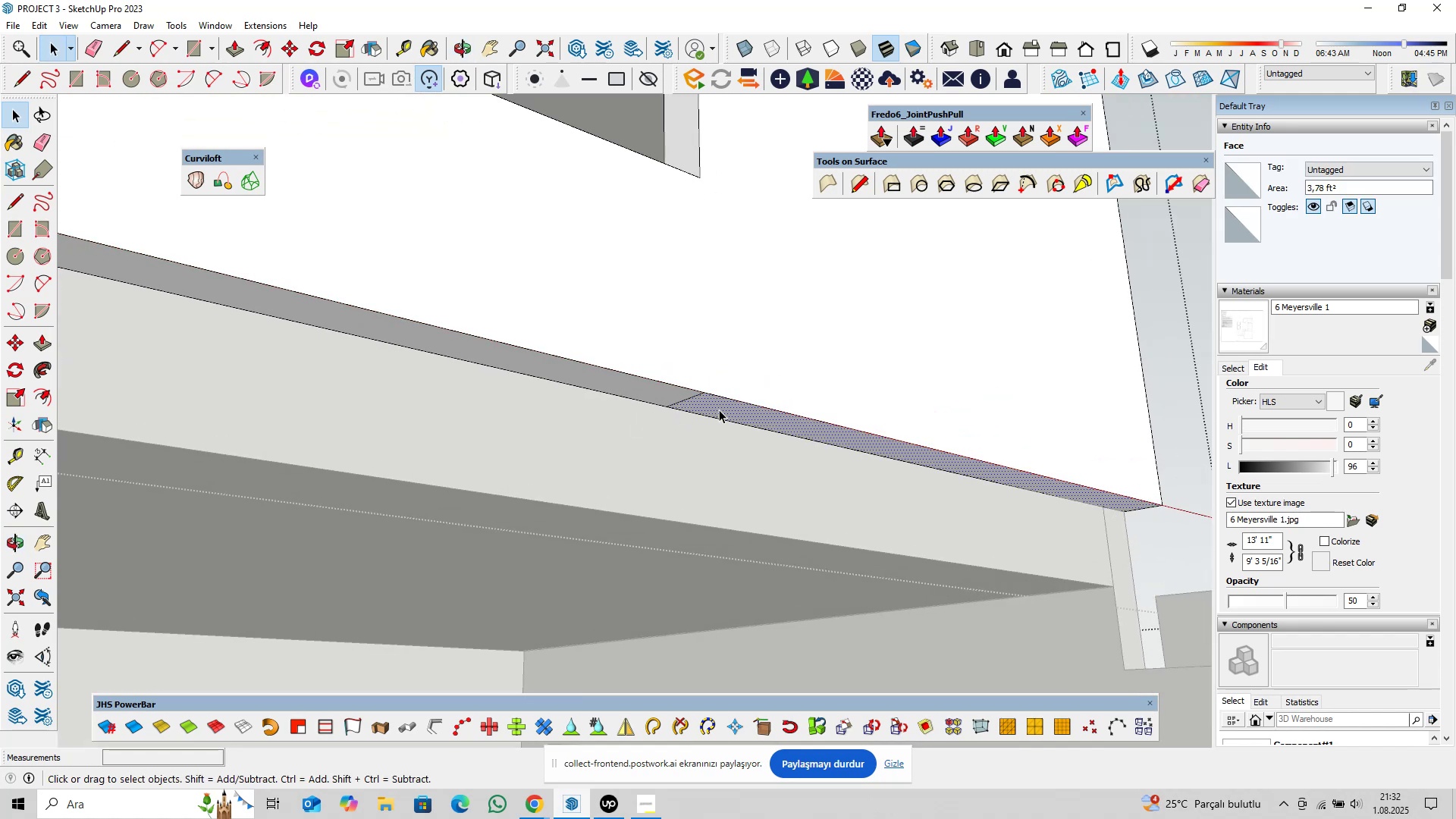 
left_click([698, 397])
 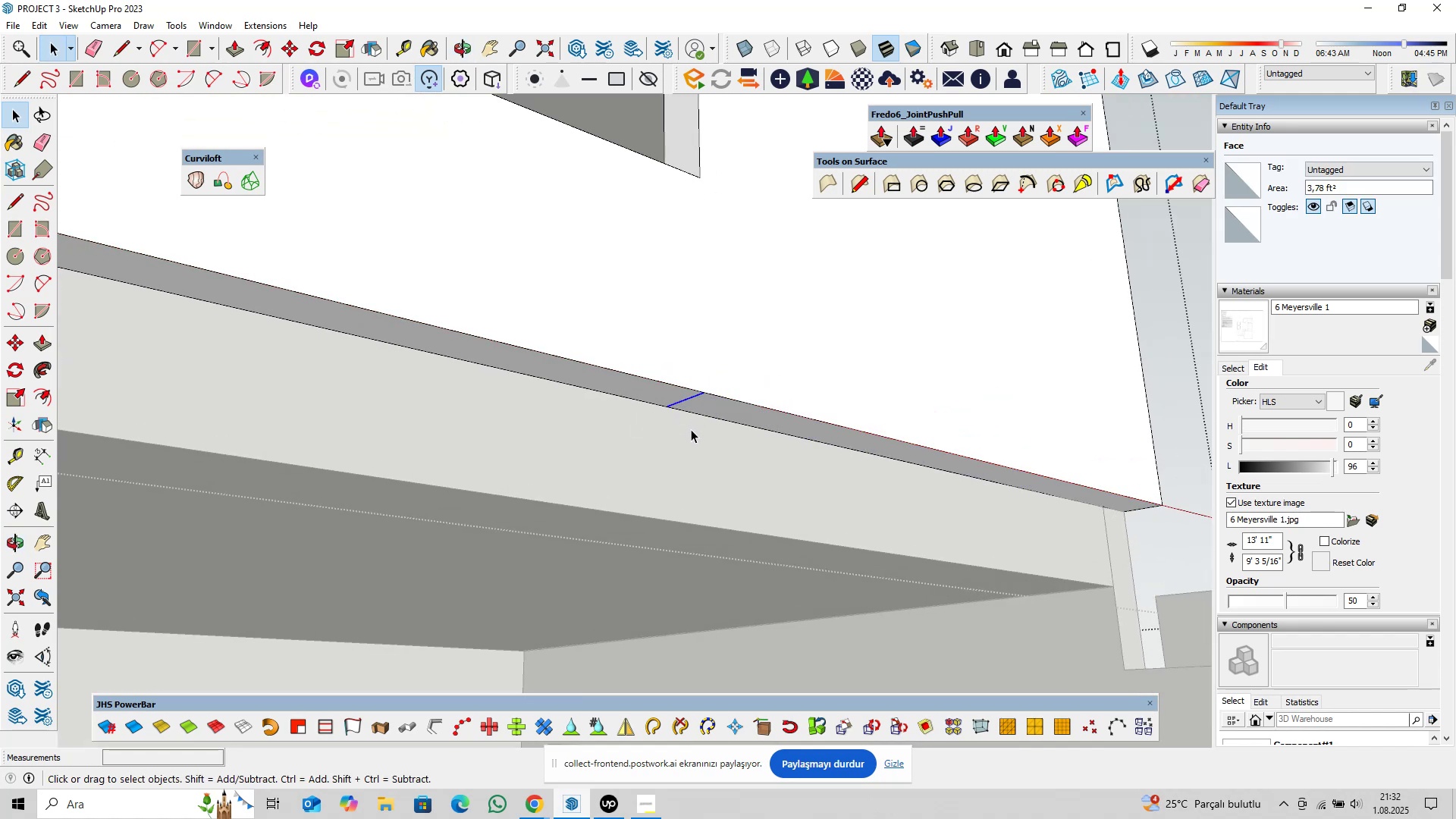 
key(Delete)
 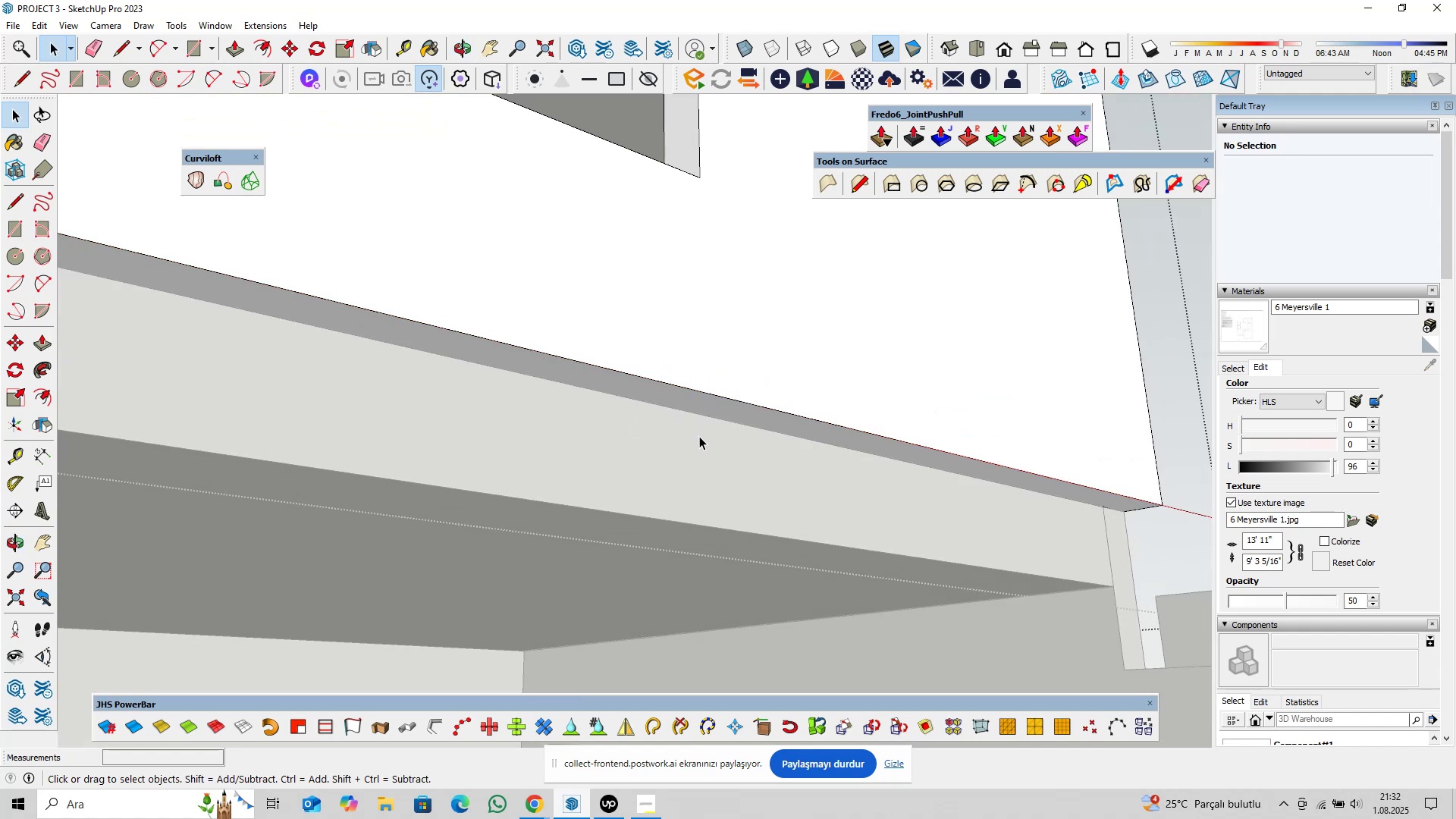 
key(P)
 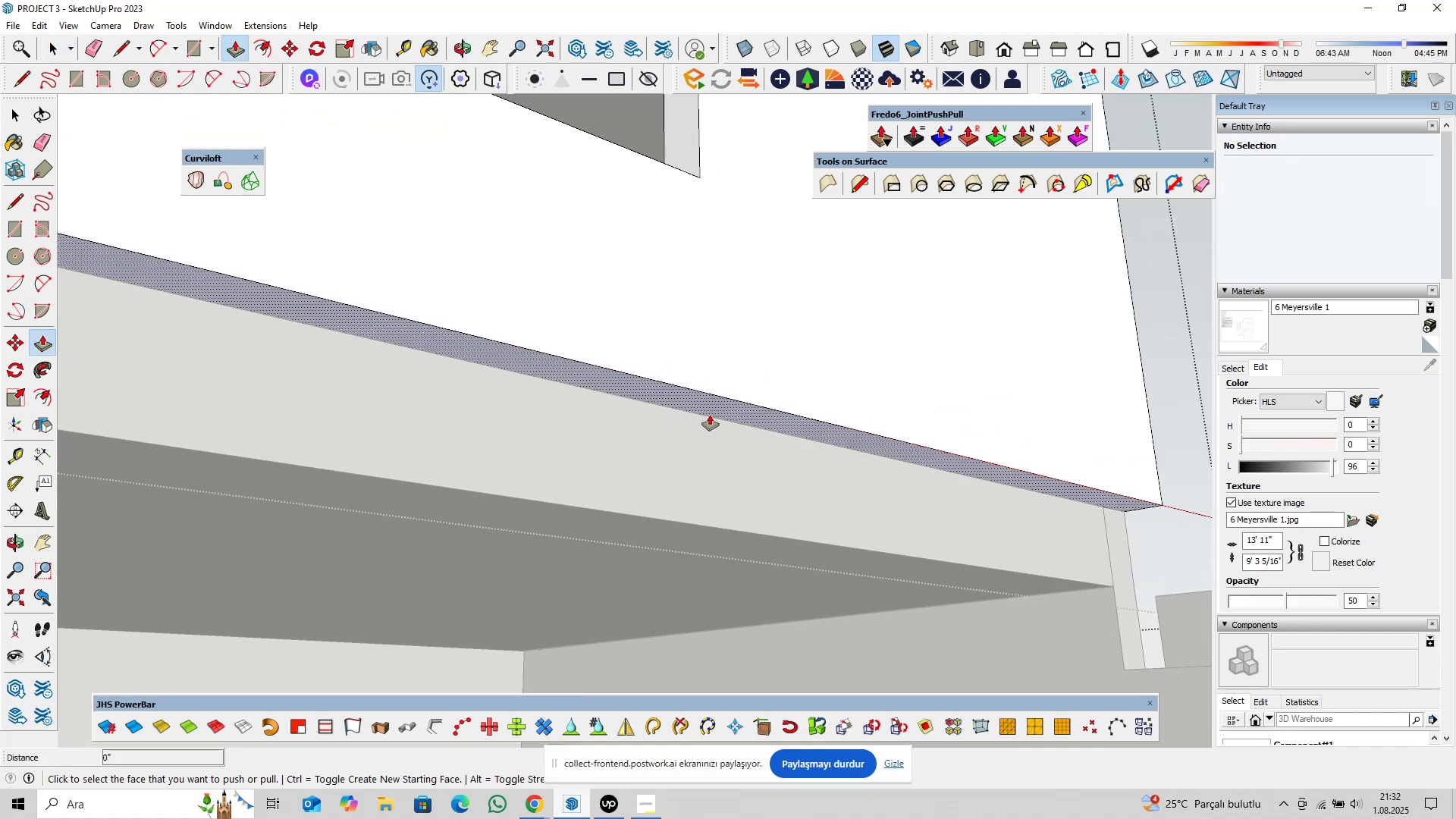 
left_click([711, 412])
 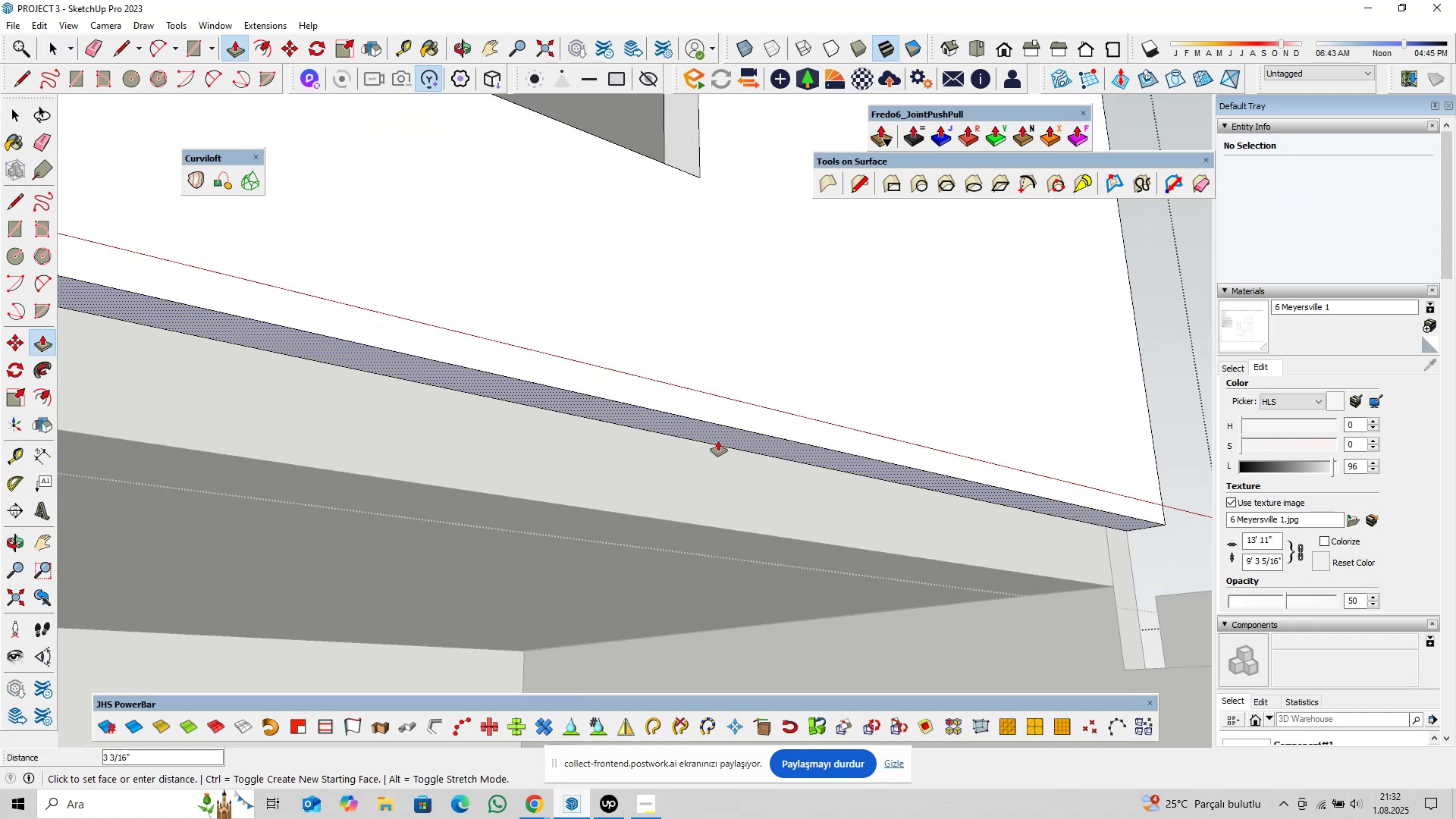 
hold_key(key=ShiftLeft, duration=0.36)
 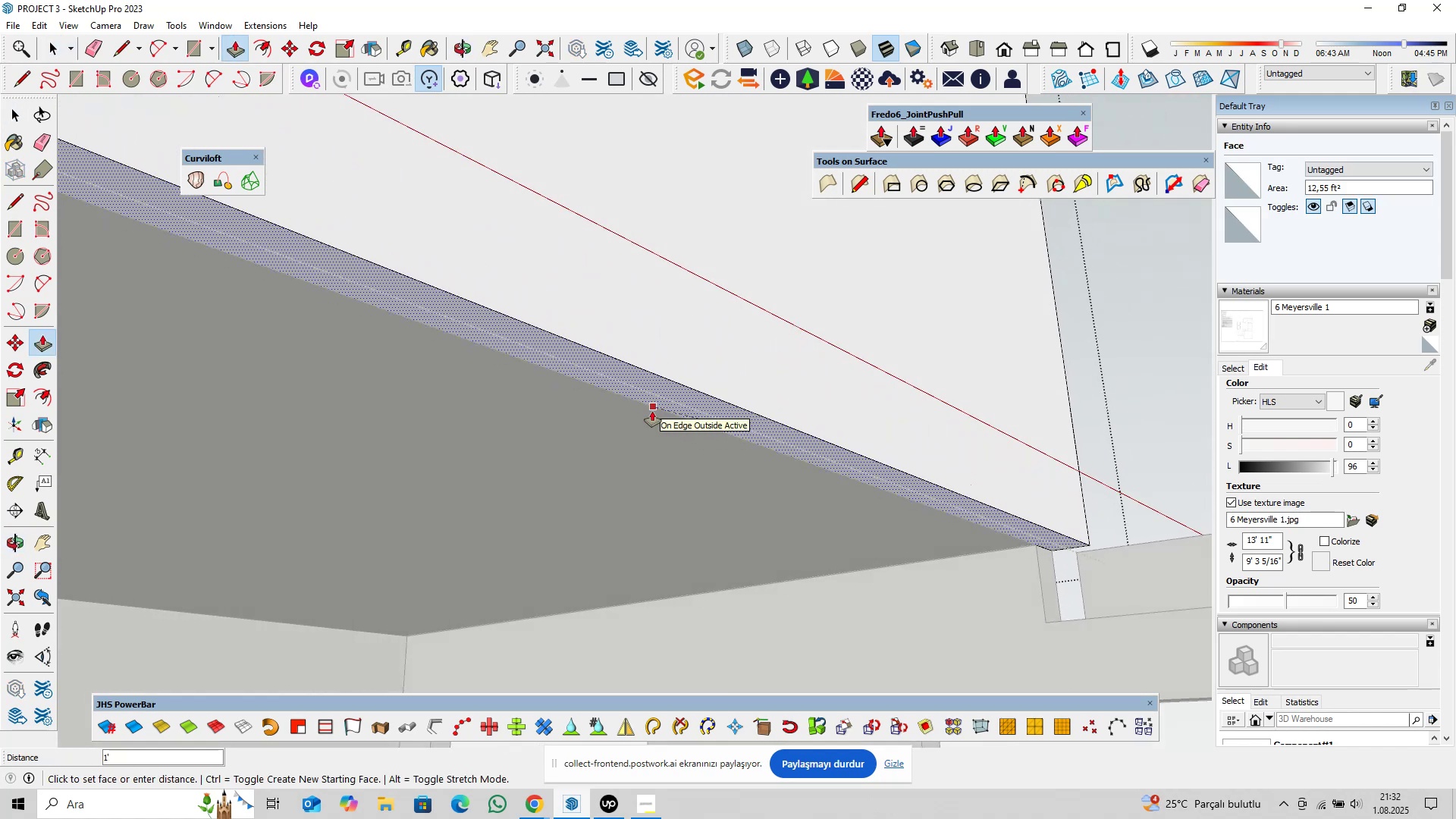 
scroll: coordinate [744, 370], scroll_direction: down, amount: 15.0
 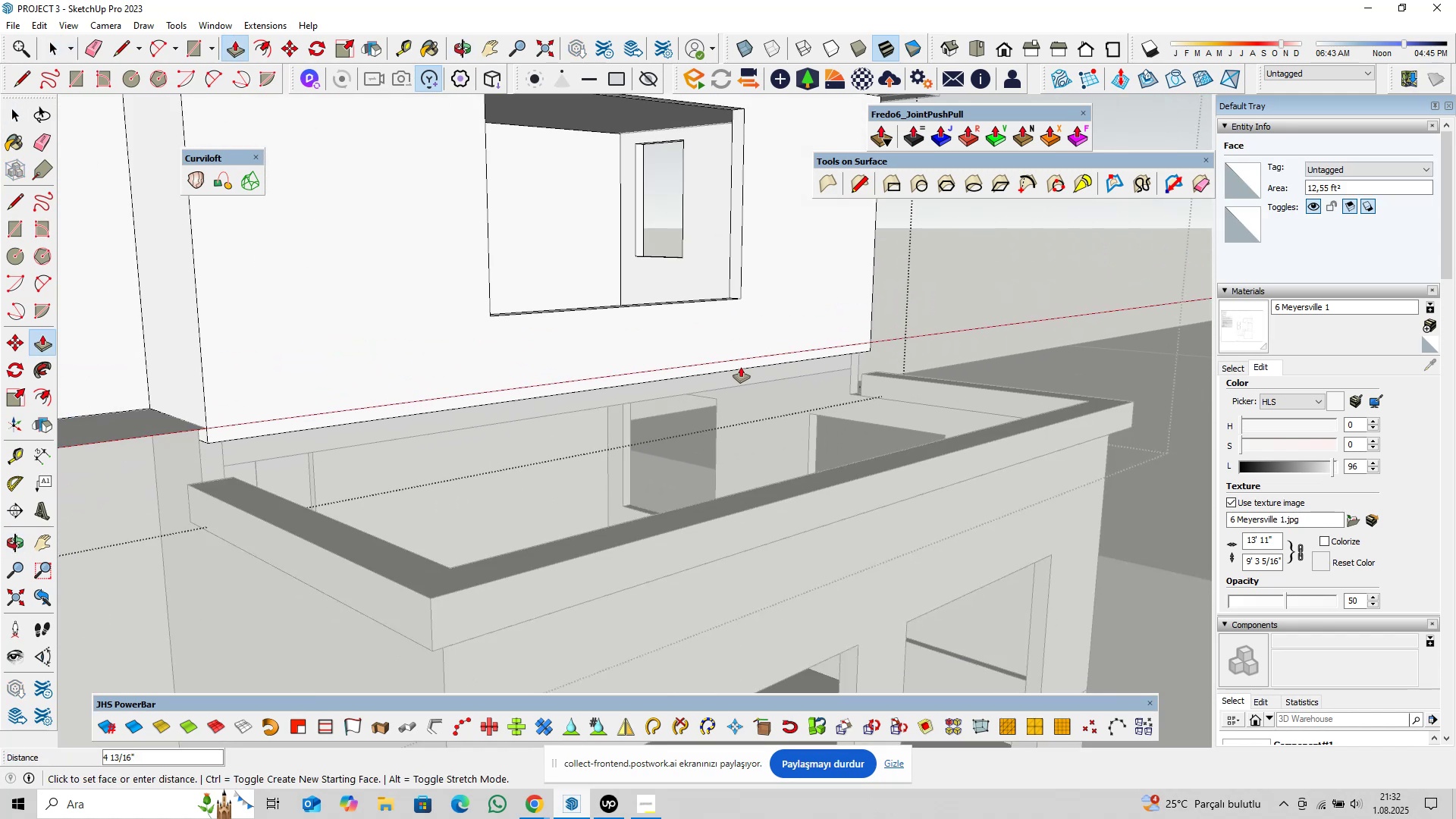 
hold_key(key=ShiftLeft, duration=0.49)
 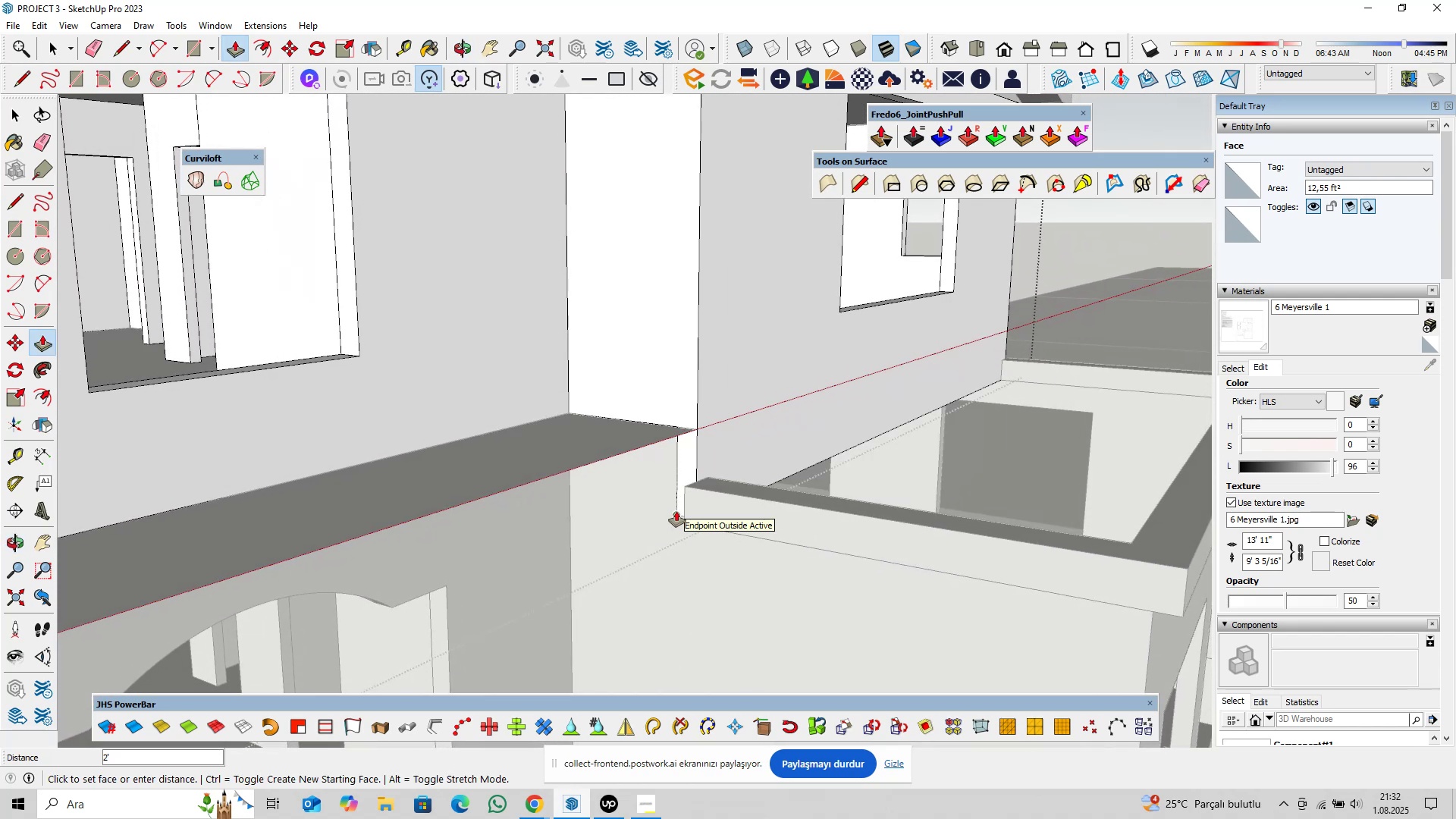 
wait(12.1)
 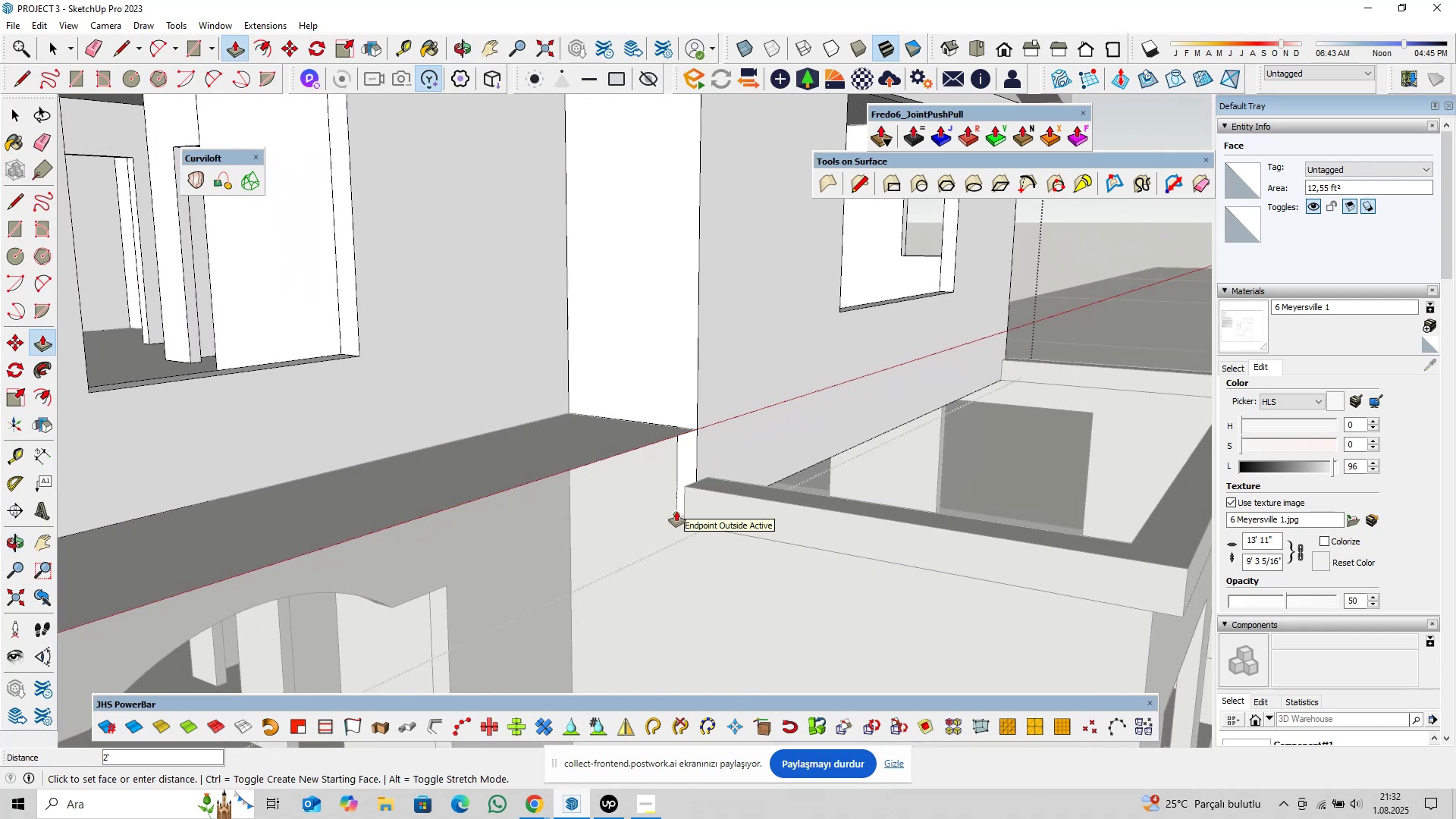 
left_click([738, 514])
 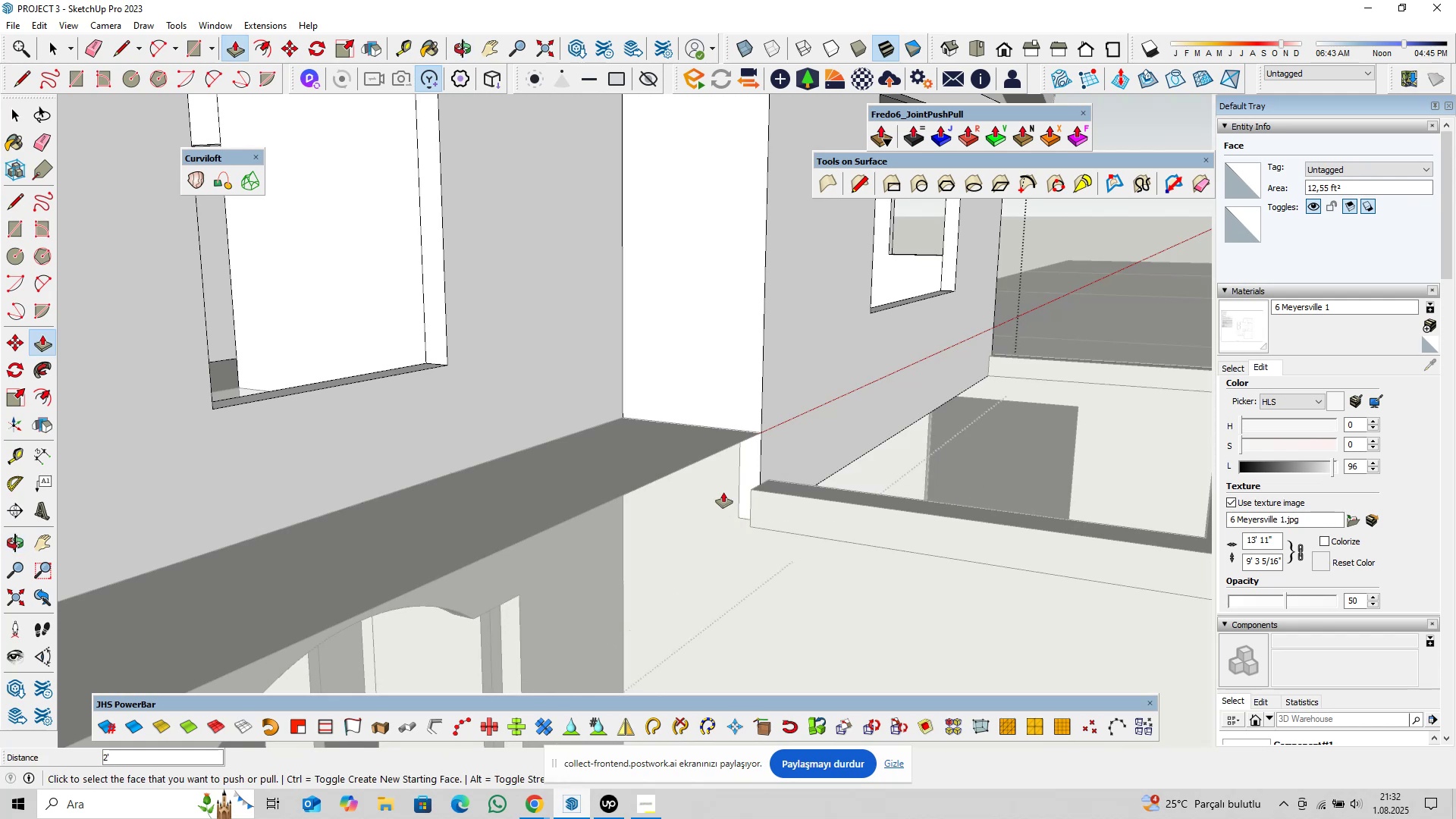 
scroll: coordinate [738, 433], scroll_direction: down, amount: 11.0
 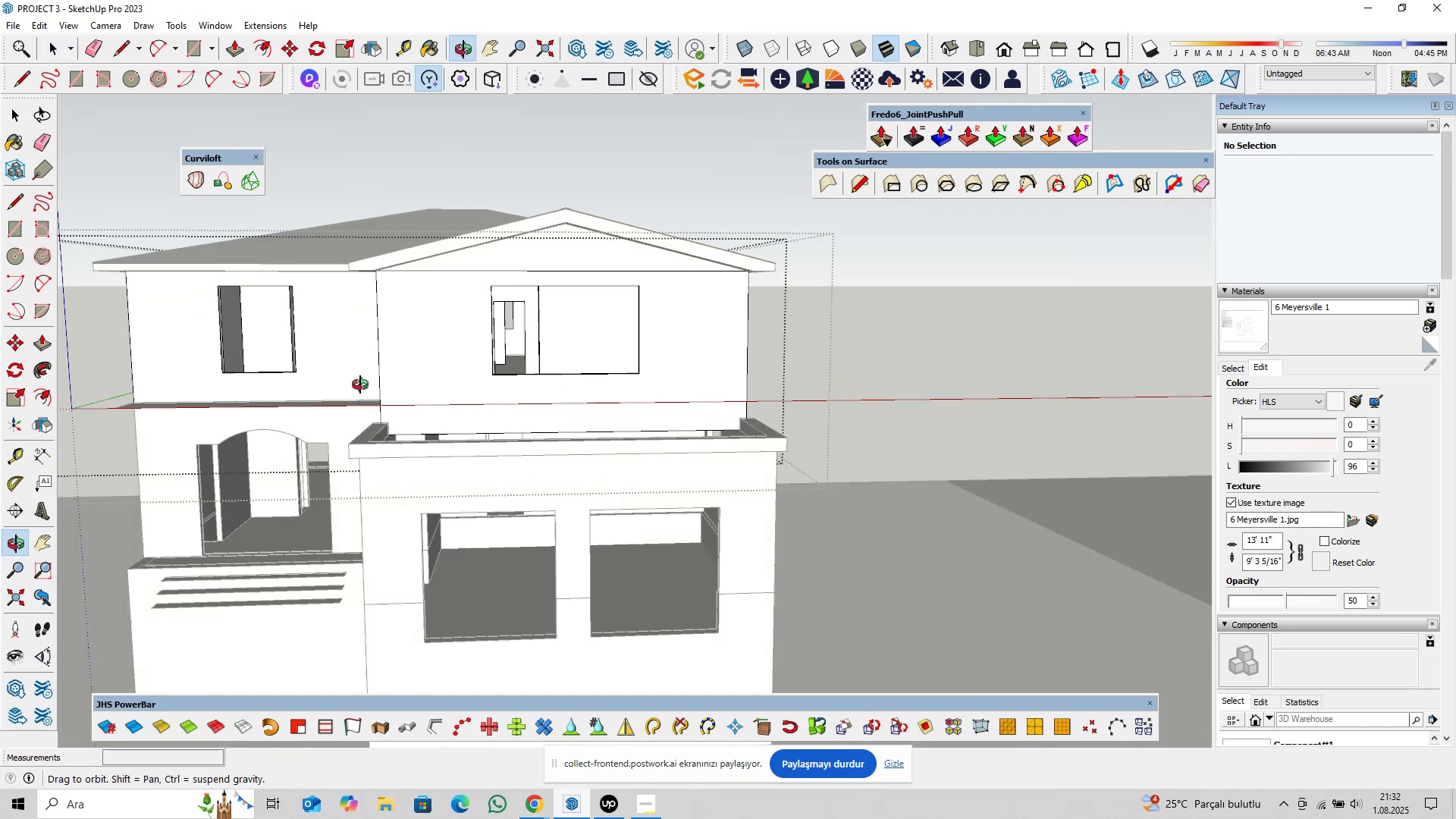 
key(Space)
 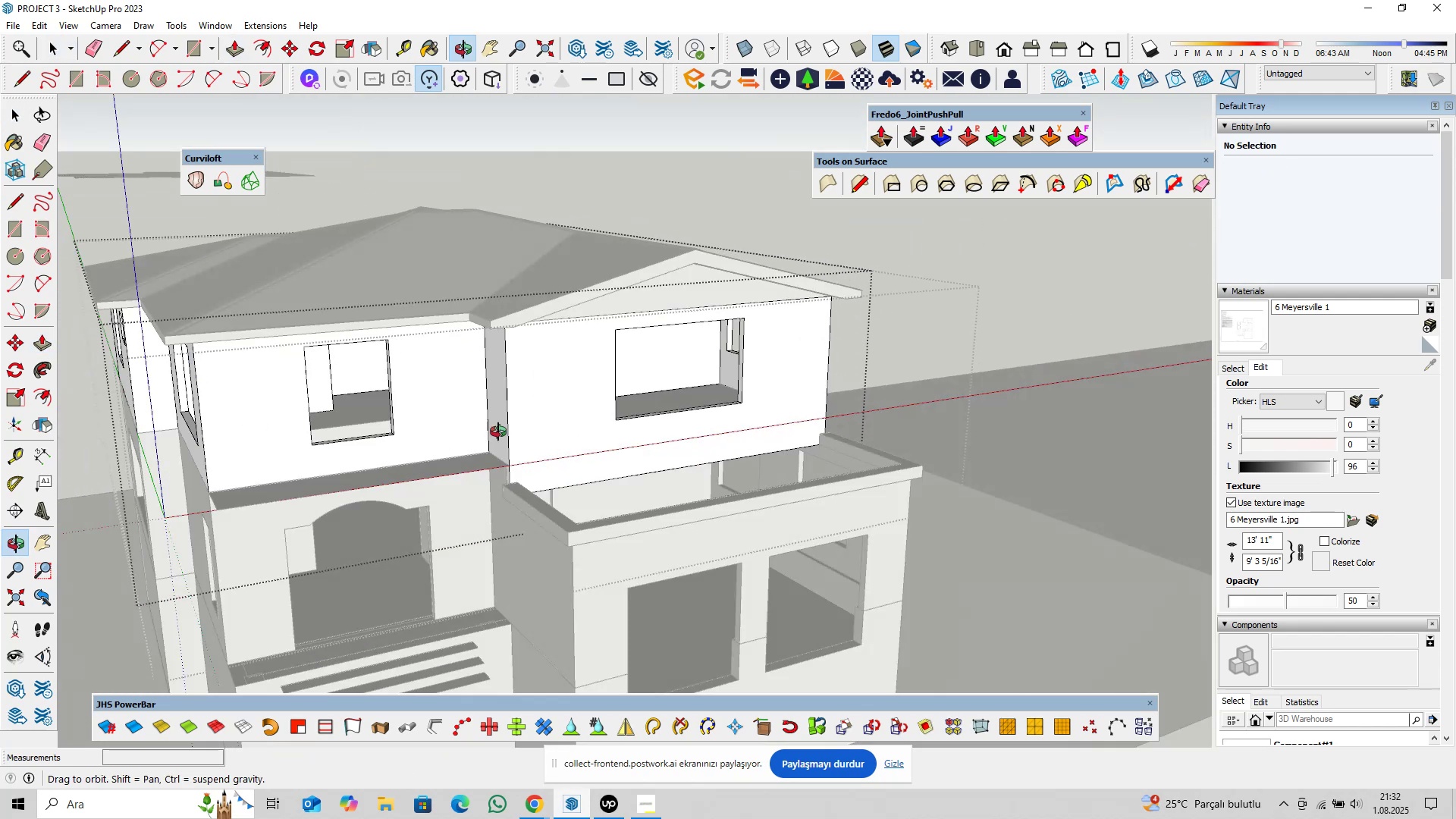 
hold_key(key=ShiftLeft, duration=0.5)
 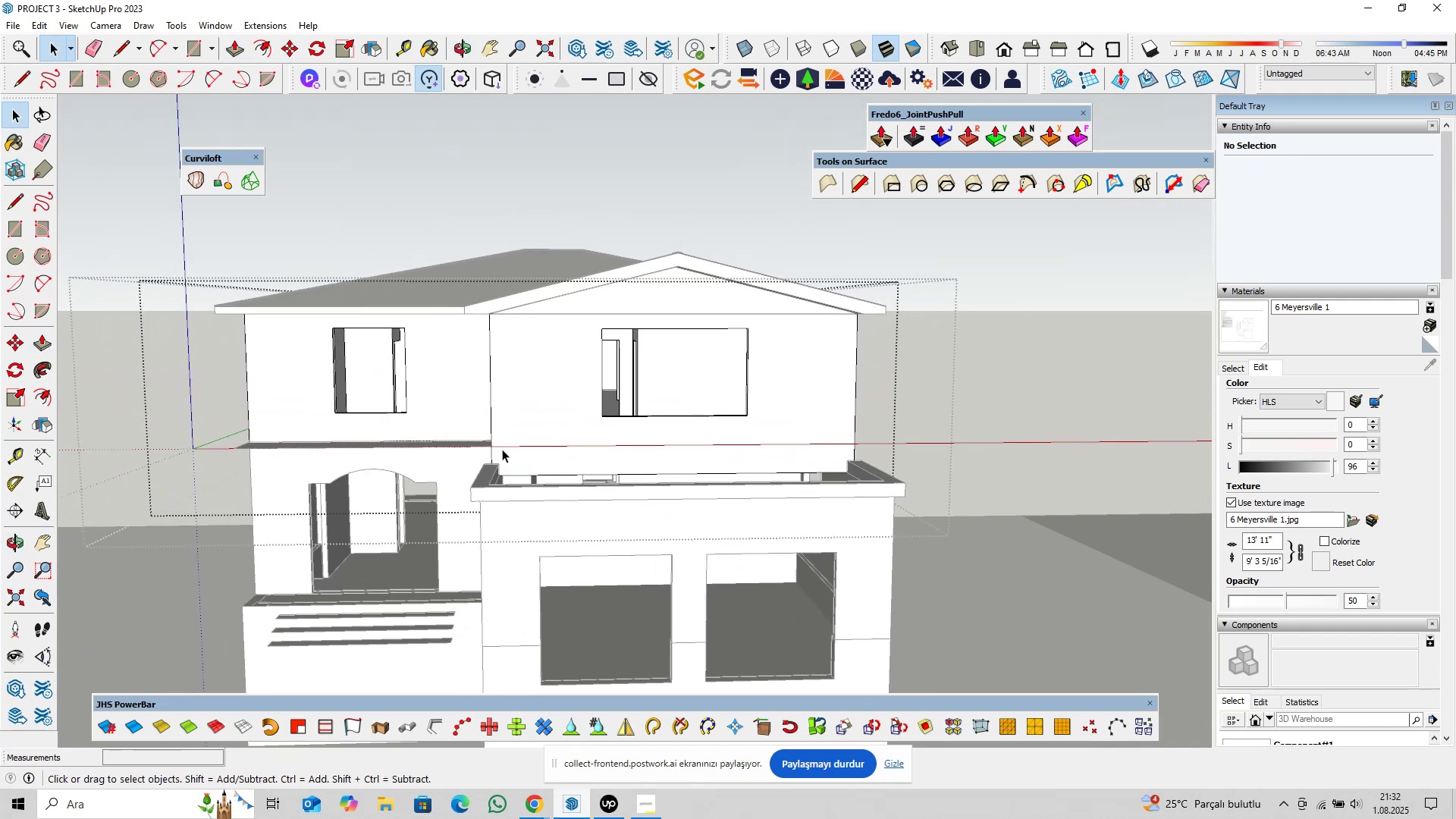 
scroll: coordinate [502, 455], scroll_direction: up, amount: 2.0
 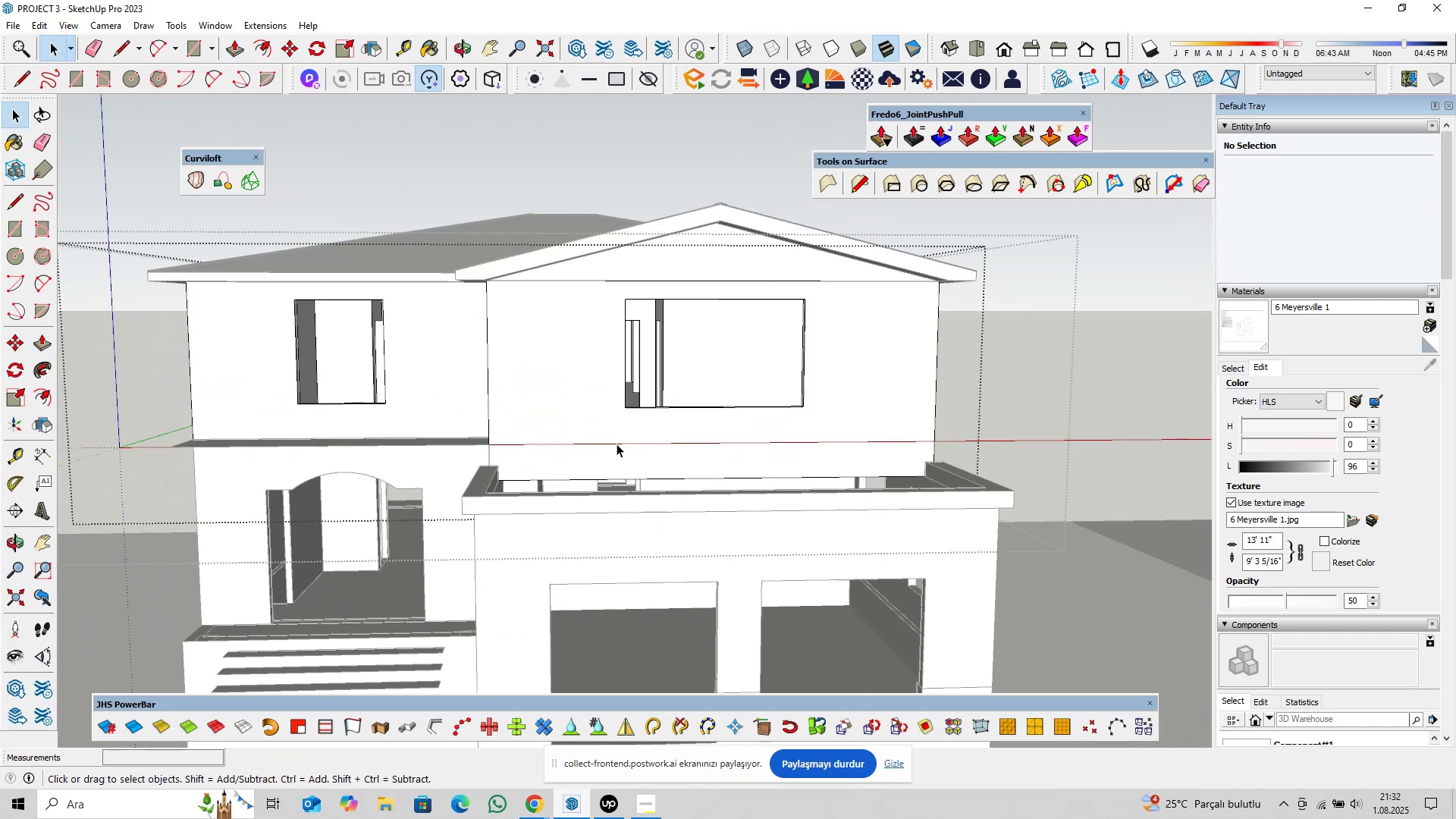 
scroll: coordinate [632, 438], scroll_direction: down, amount: 3.0
 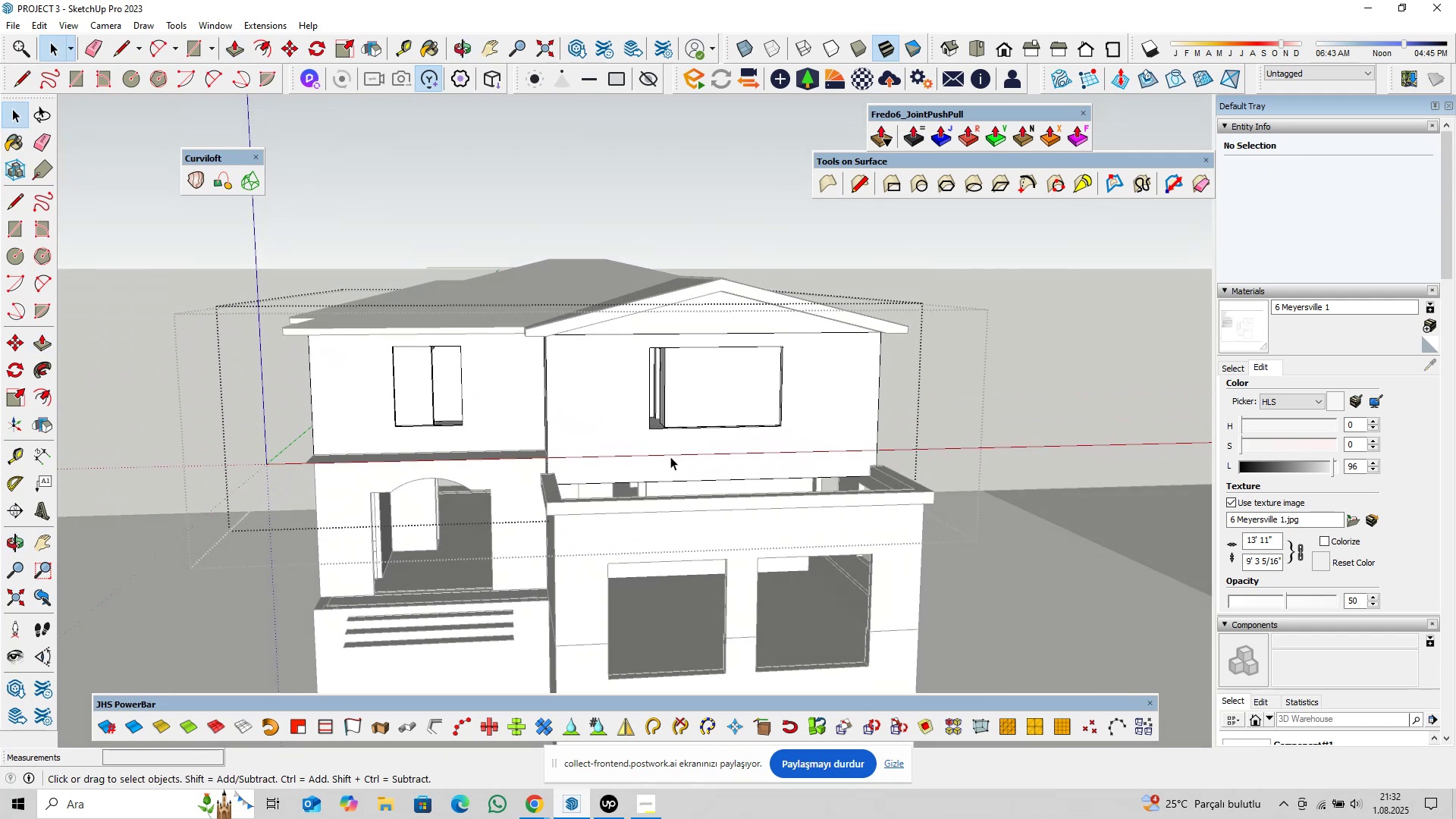 
scroll: coordinate [680, 500], scroll_direction: up, amount: 3.0
 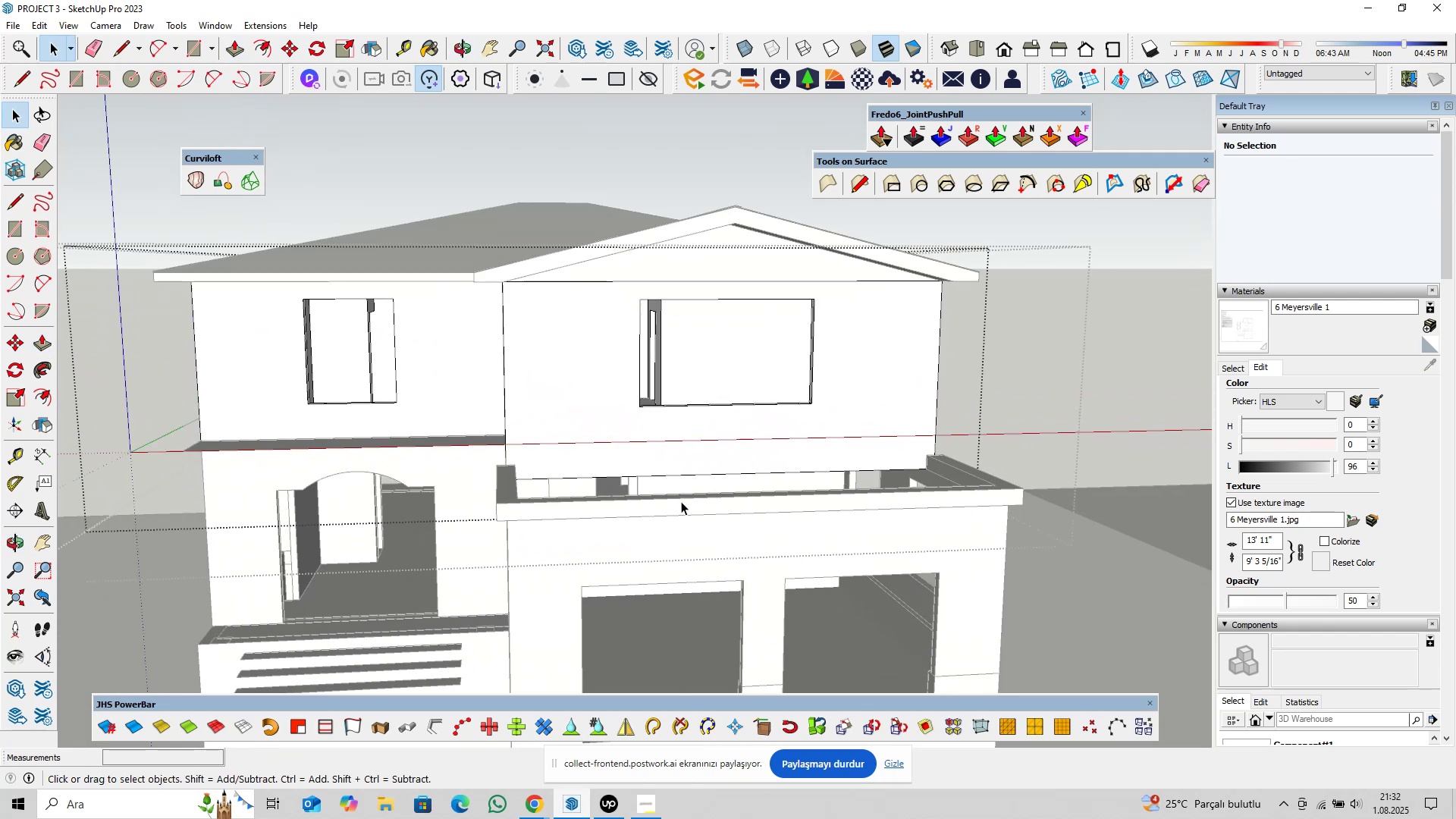 
key(Escape)
 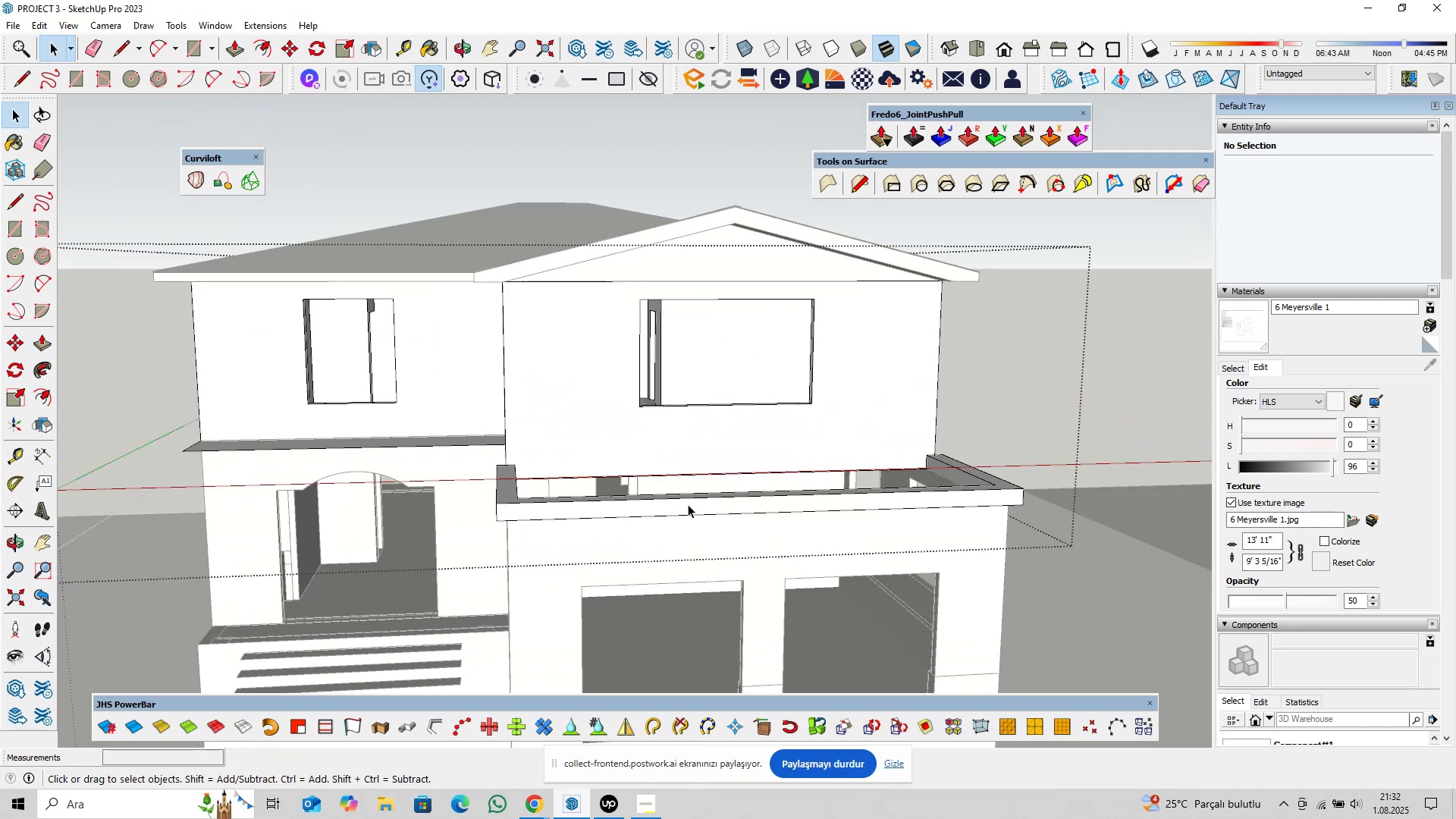 
left_click([688, 504])
 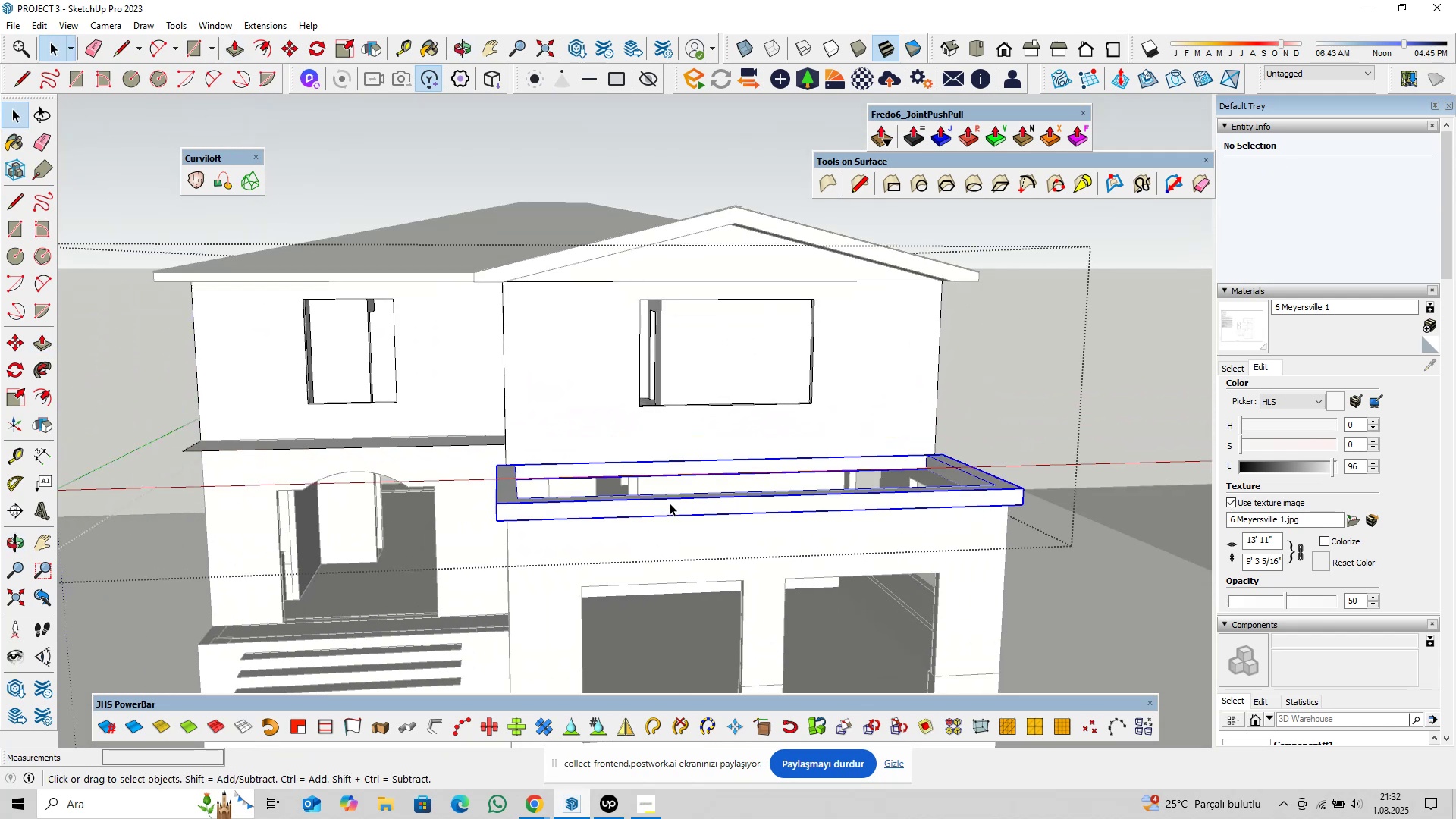 
scroll: coordinate [657, 479], scroll_direction: down, amount: 4.0
 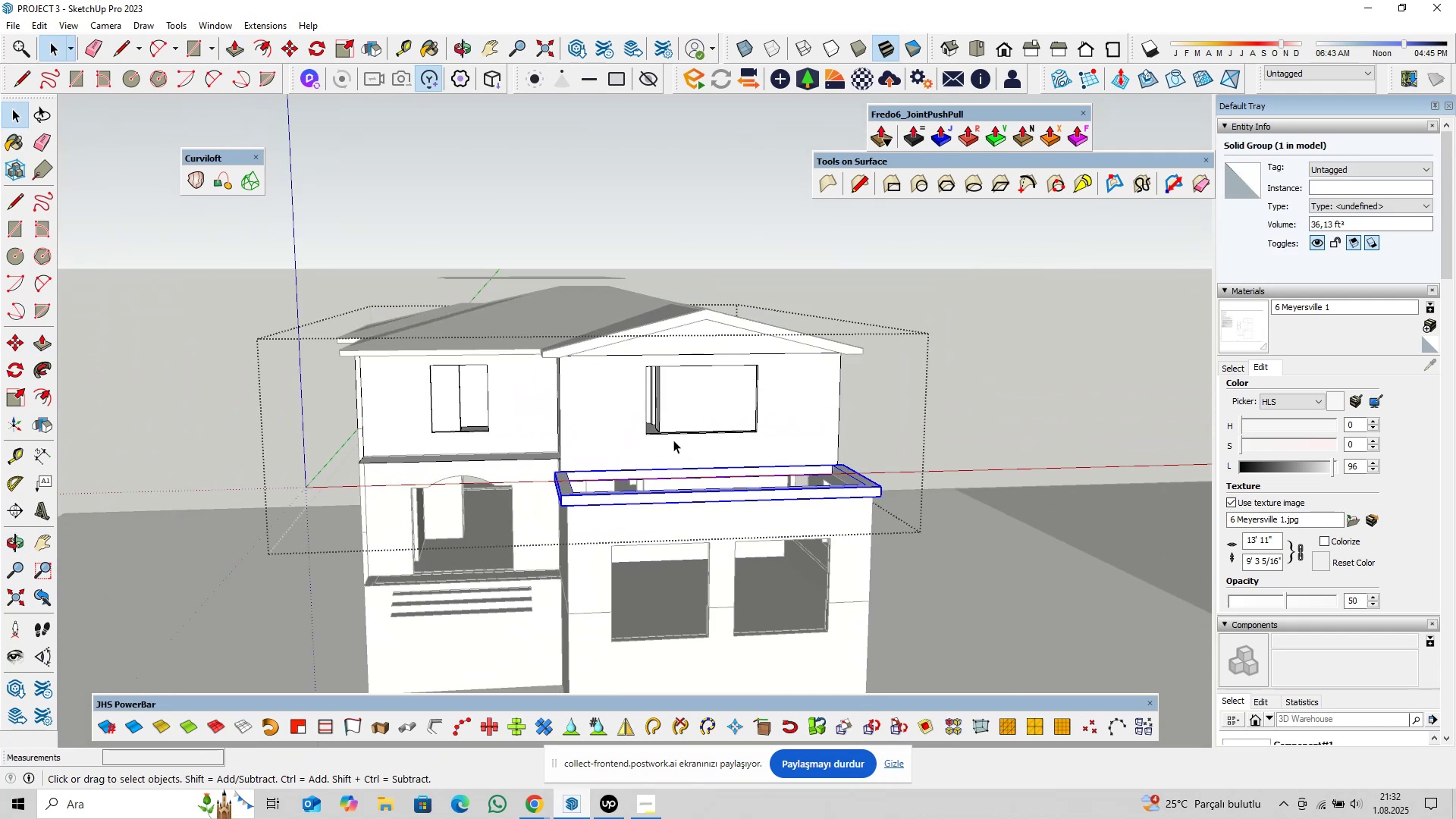 
key(Control+S)
 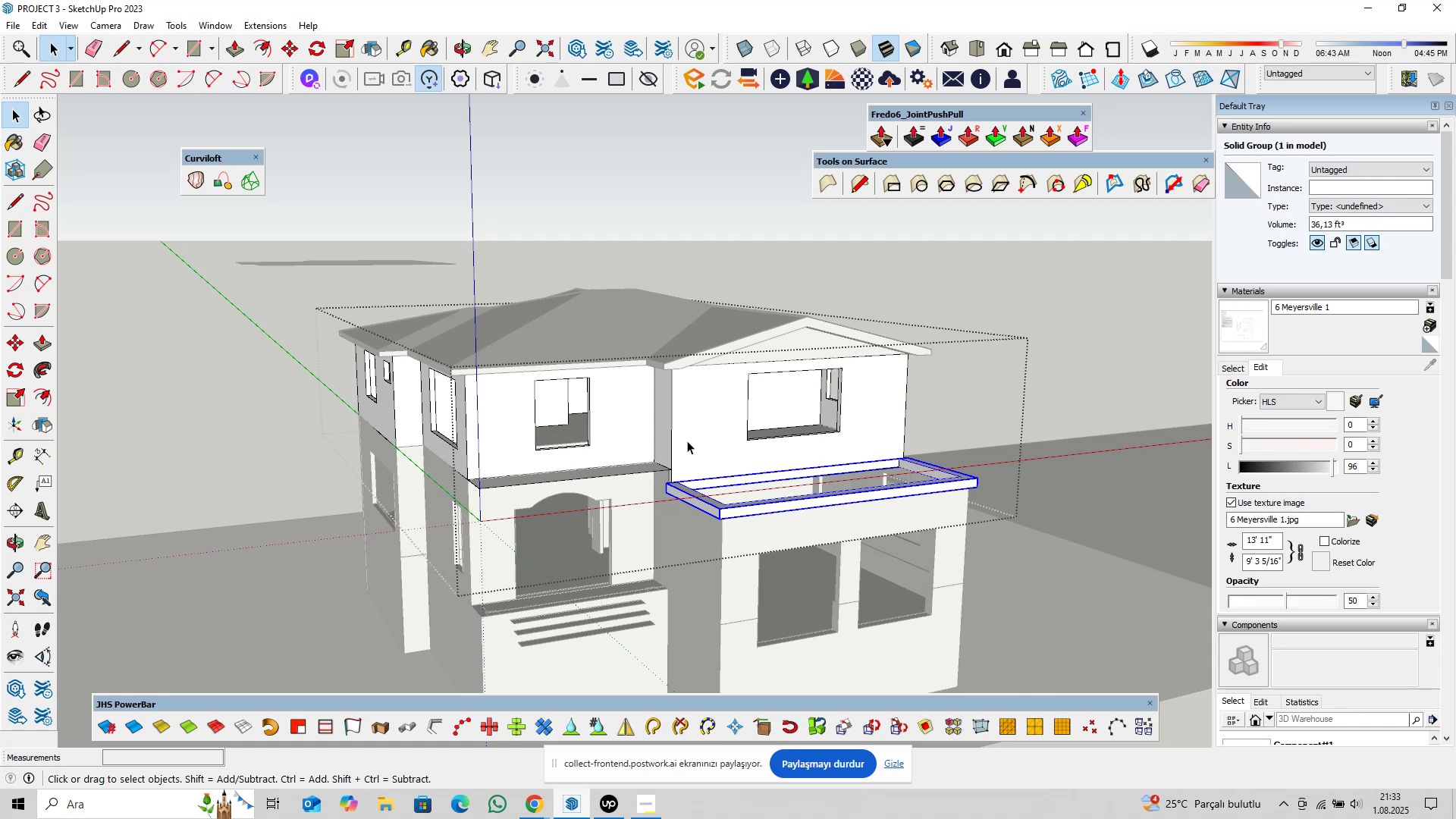 
wait(60.63)
 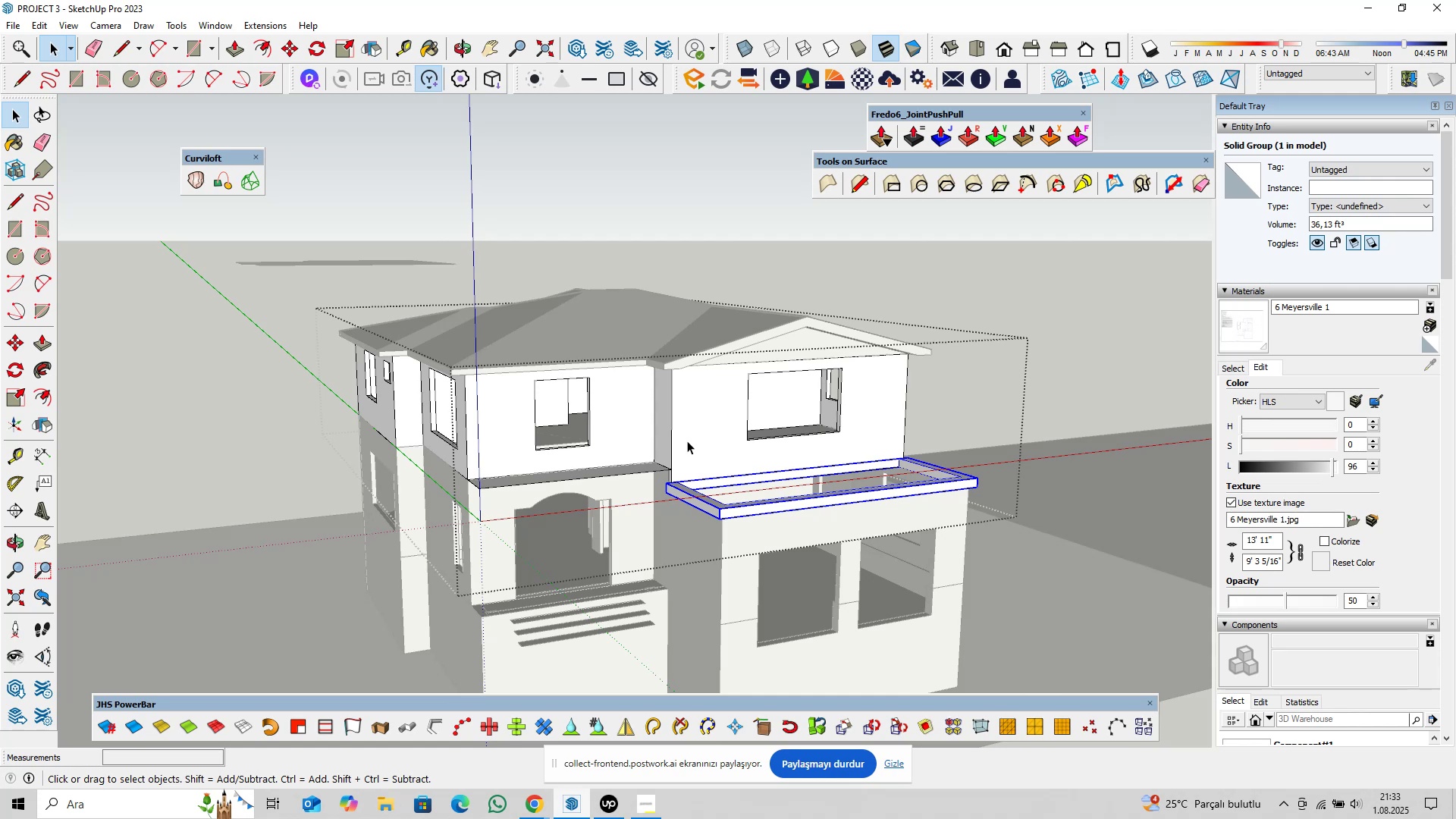 
scroll: coordinate [741, 467], scroll_direction: up, amount: 4.0
 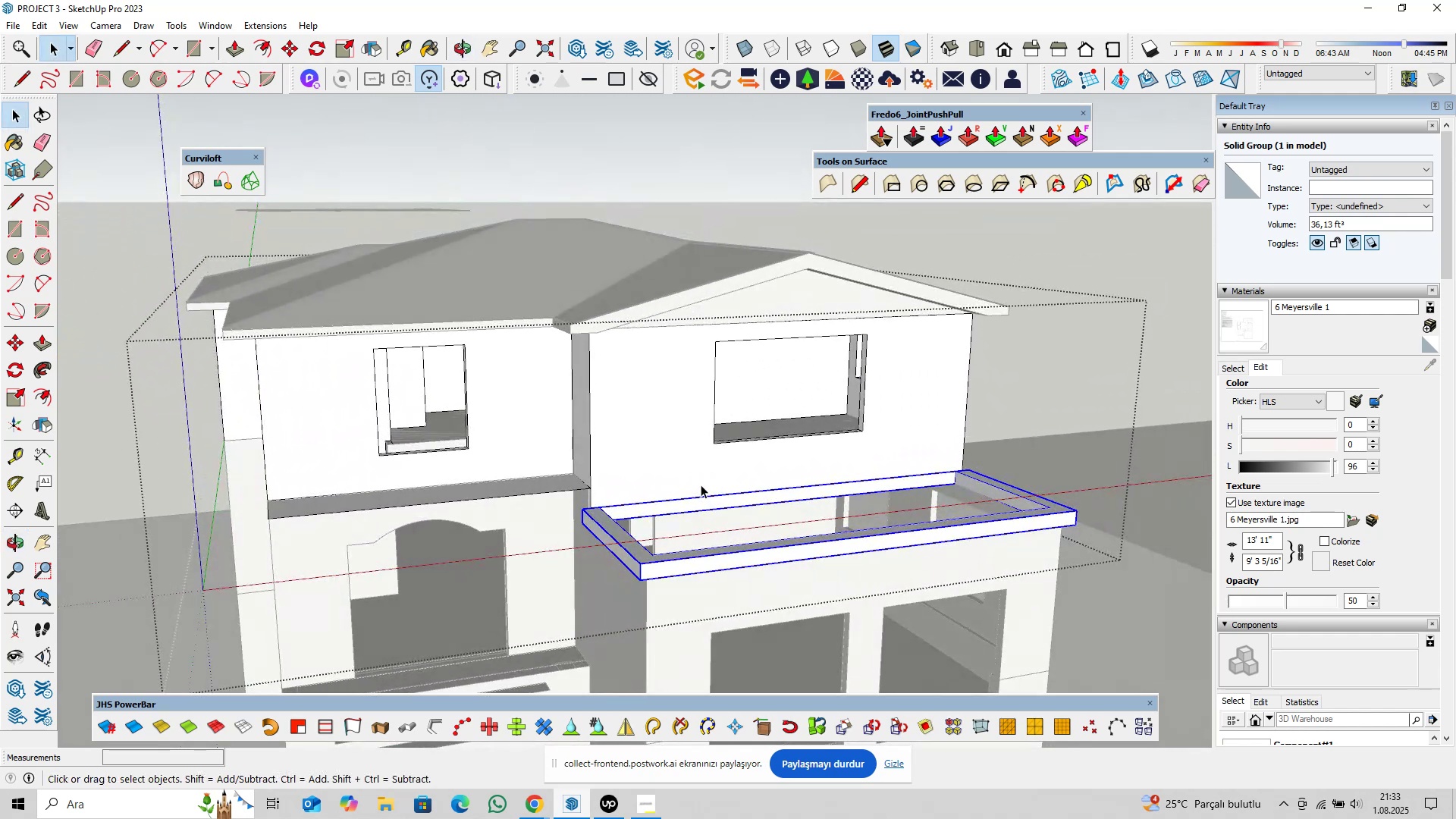 
double_click([800, 554])
 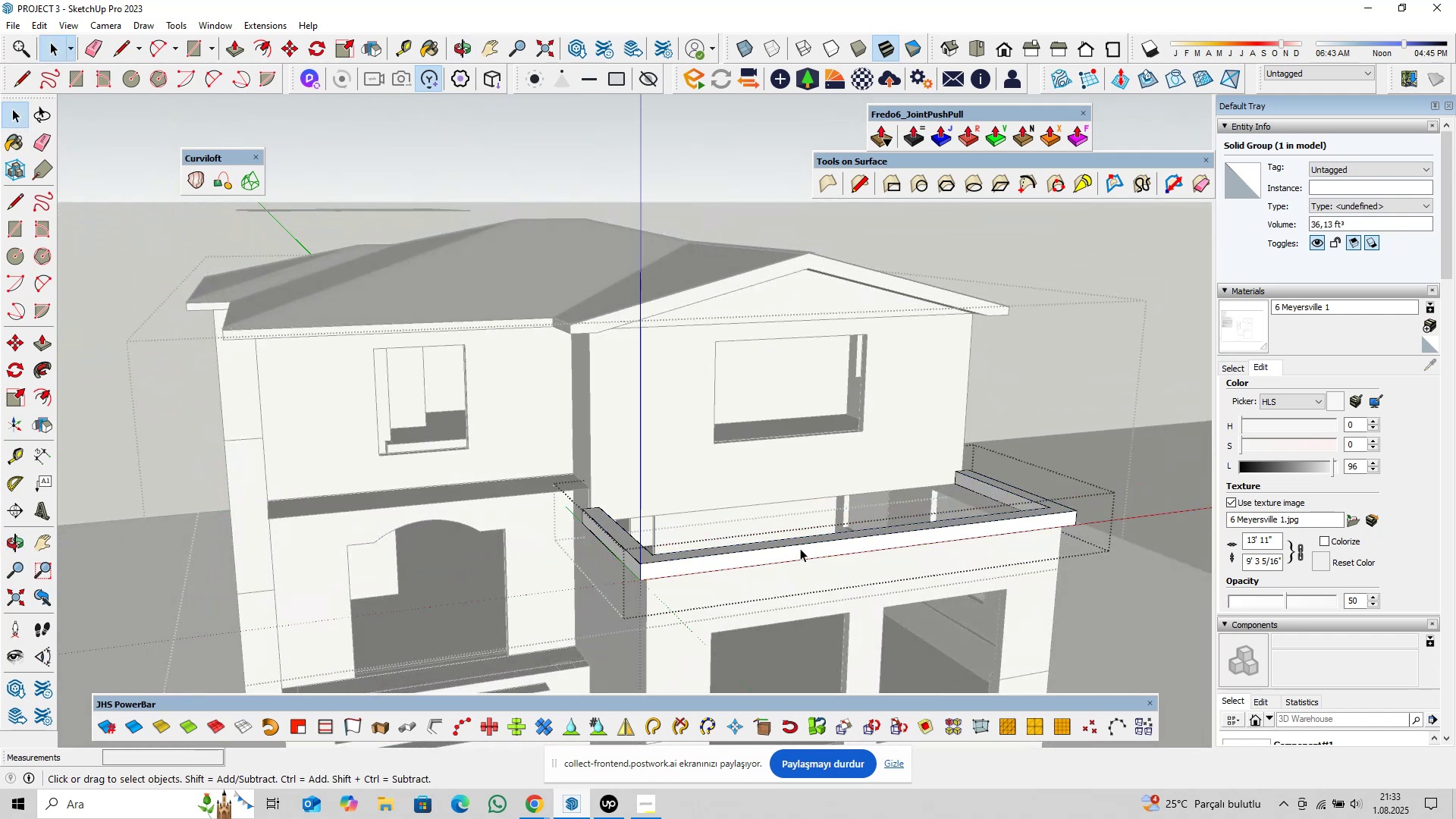 
triple_click([800, 548])
 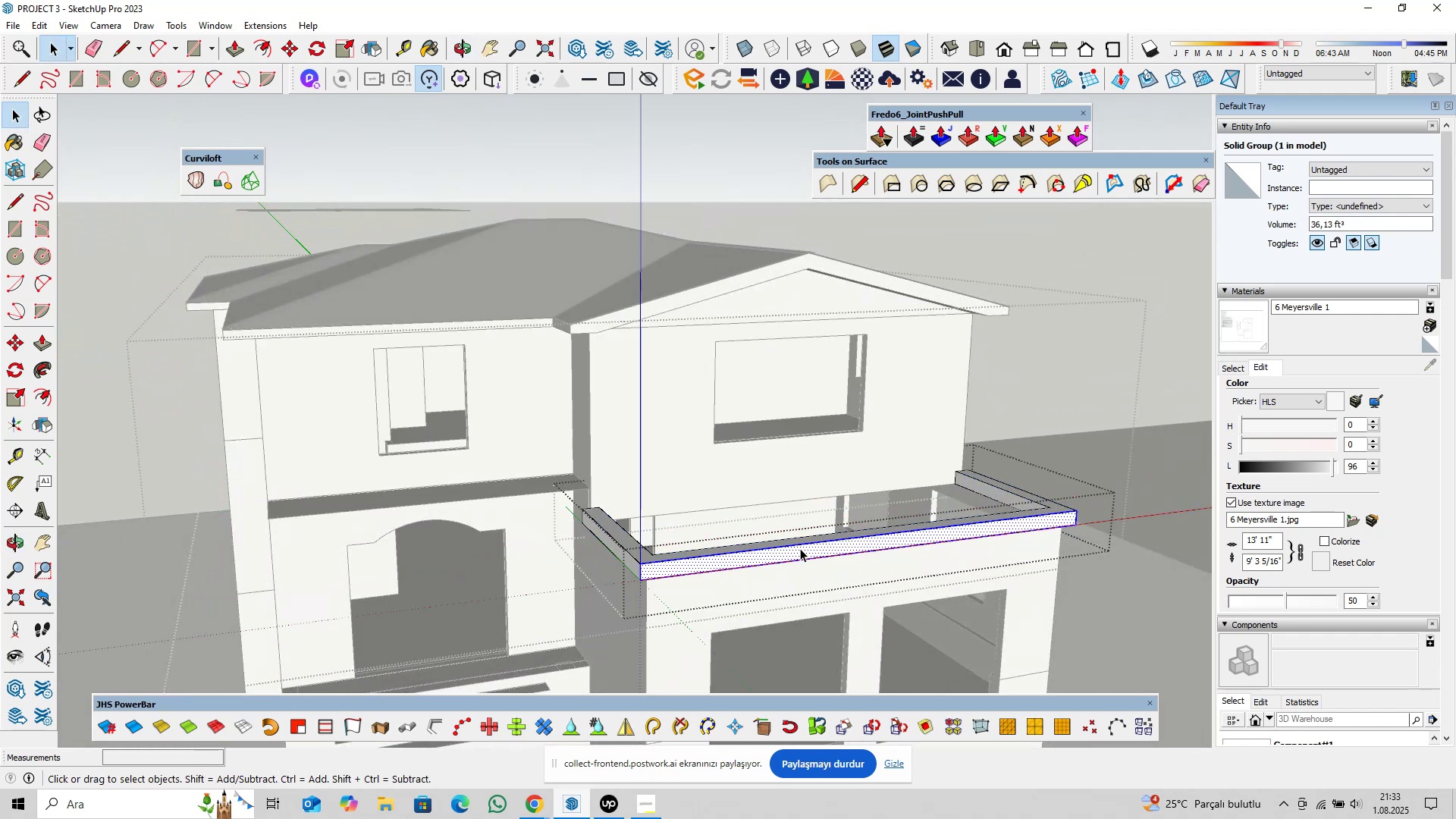 
triple_click([800, 548])
 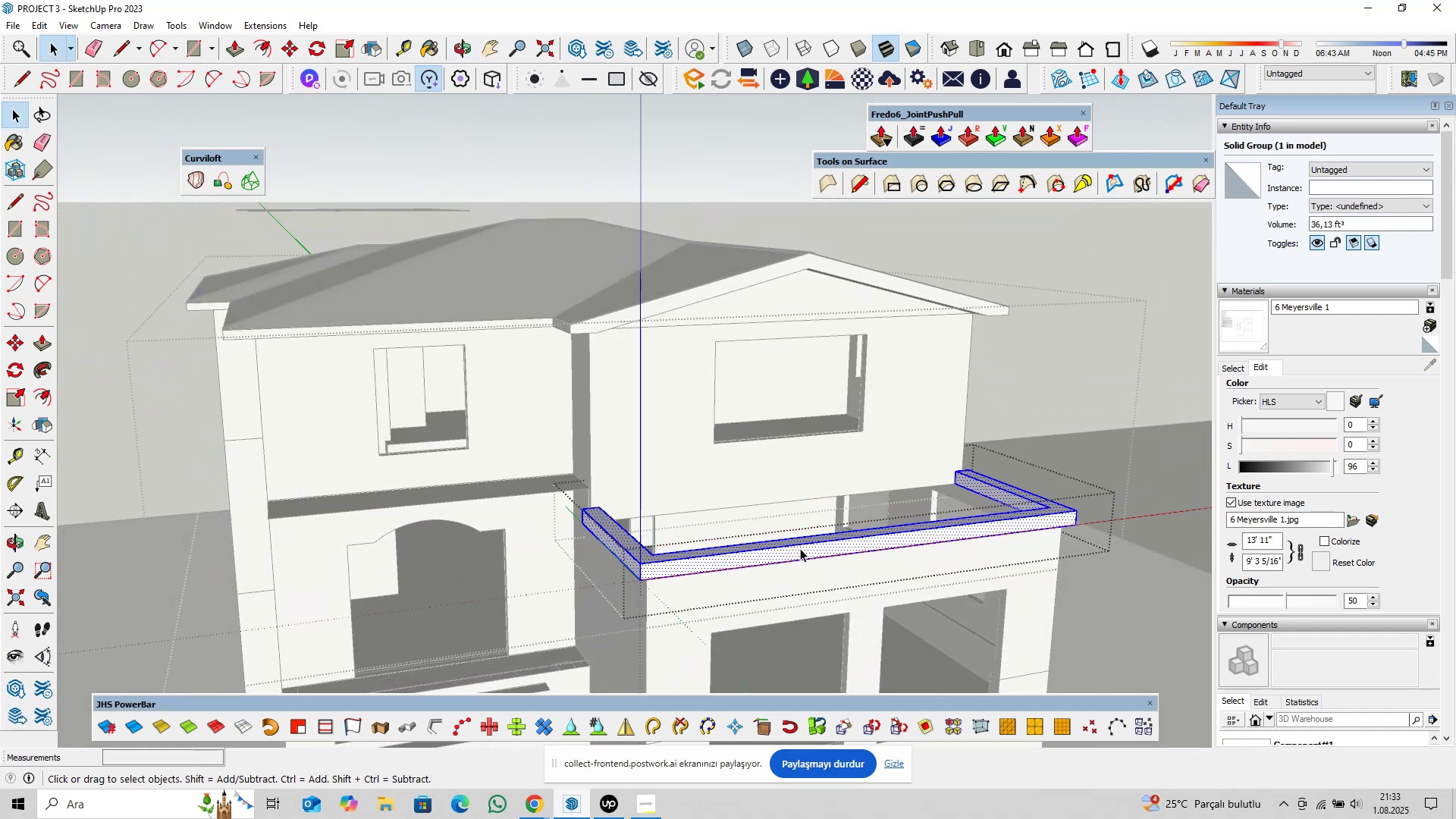 
triple_click([800, 548])
 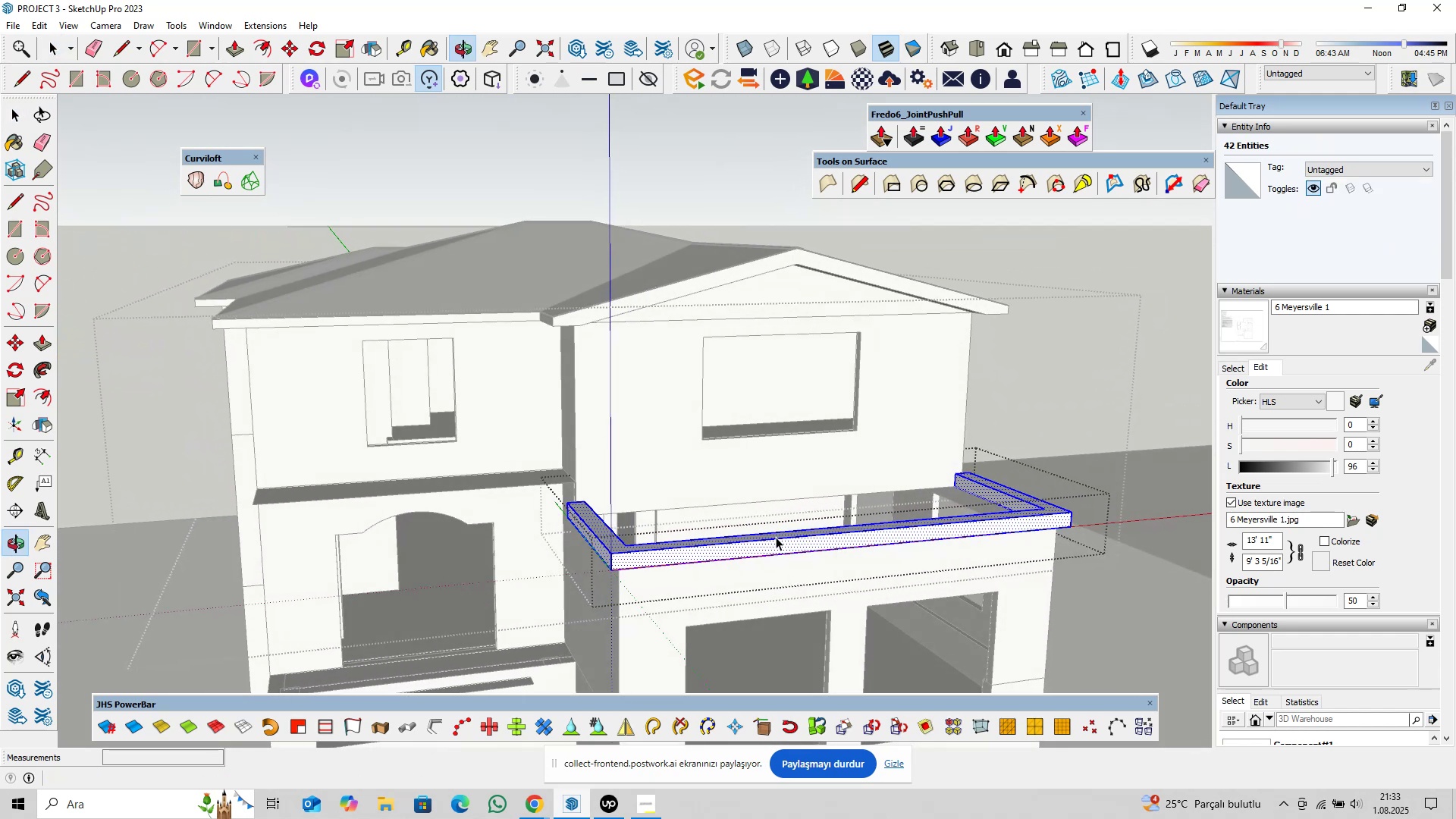 
key(Escape)
 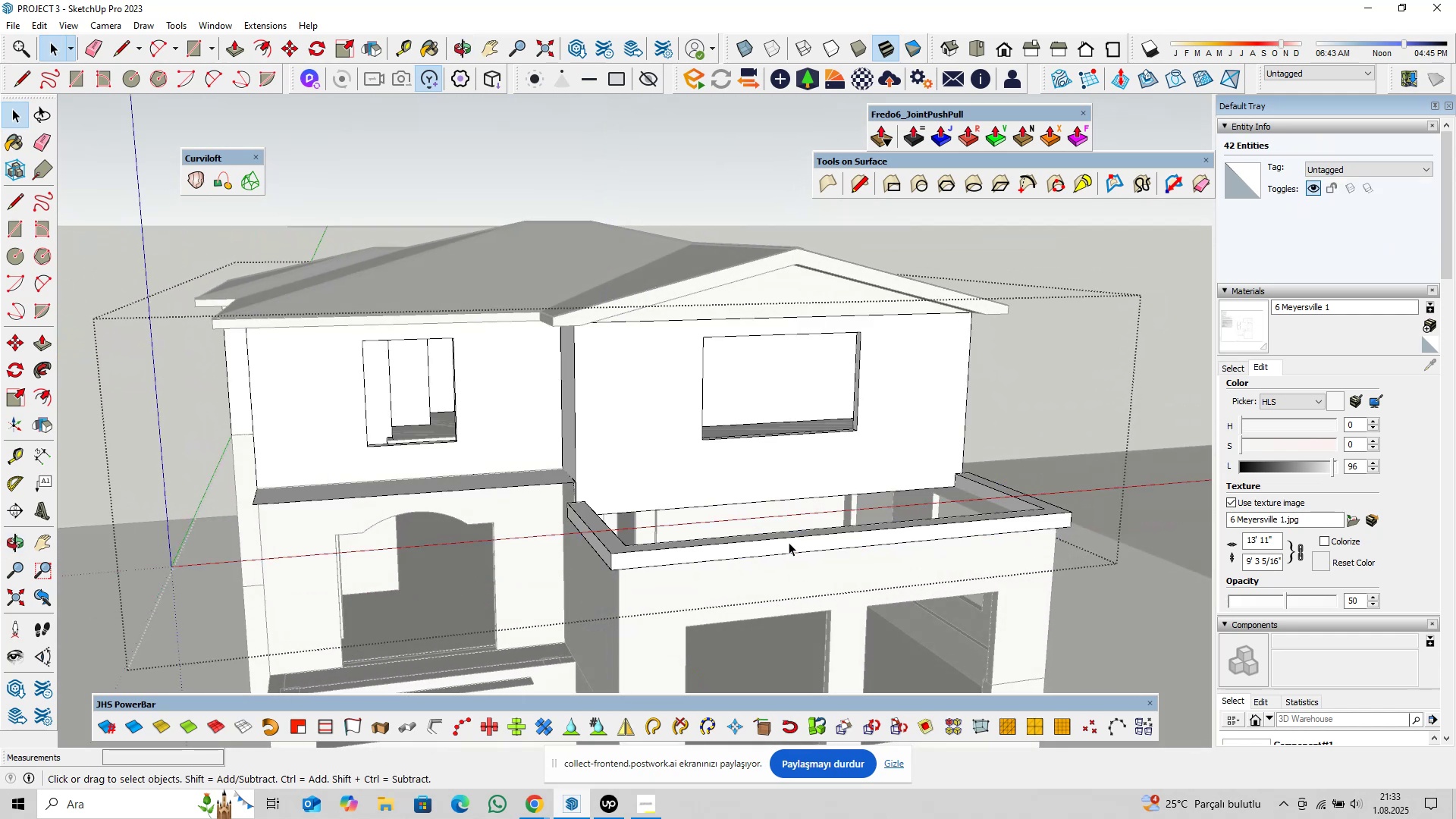 
left_click([789, 542])
 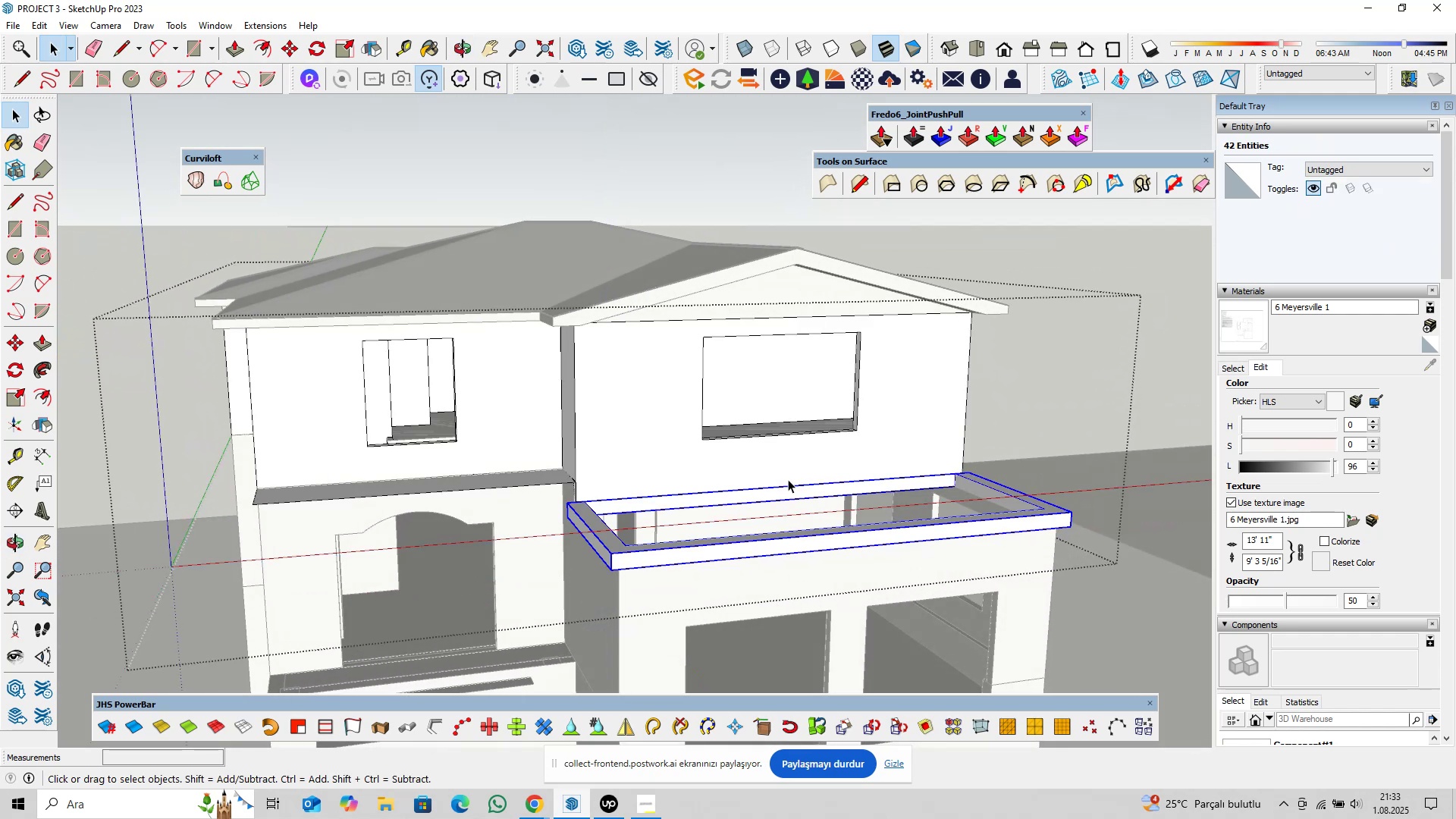 
hold_key(key=ShiftLeft, duration=0.45)
 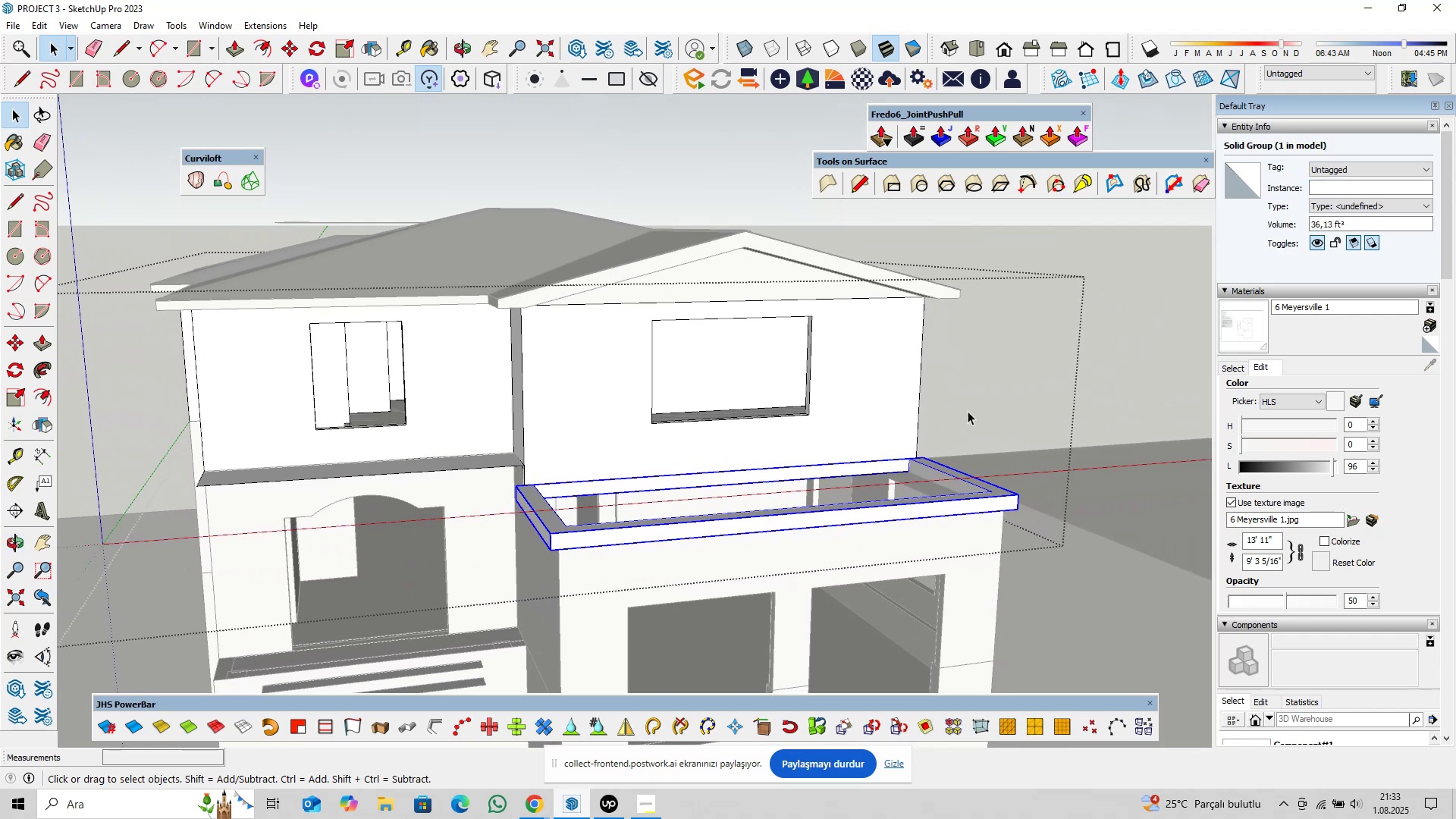 
right_click([984, 400])
 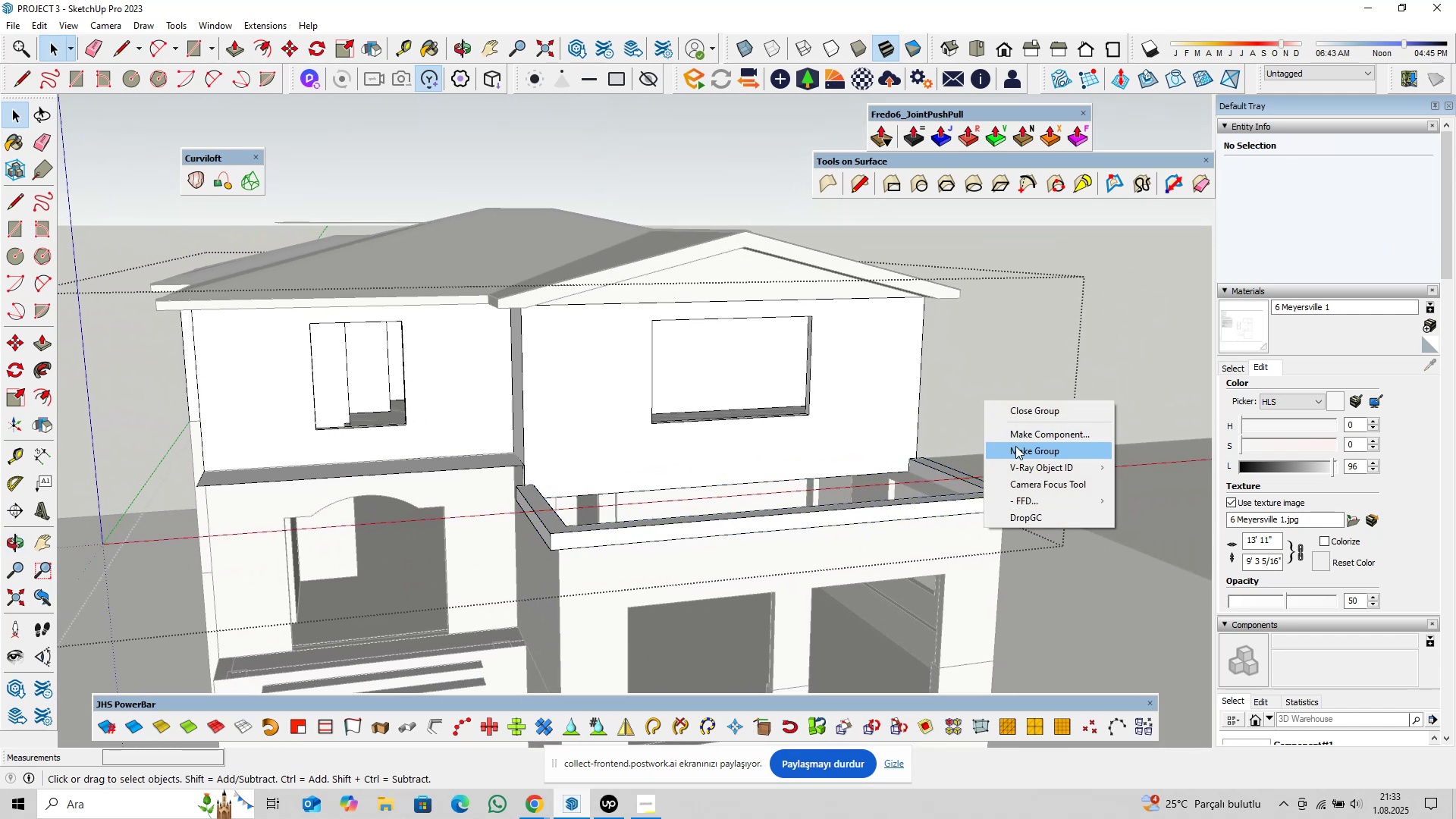 
left_click([1015, 446])
 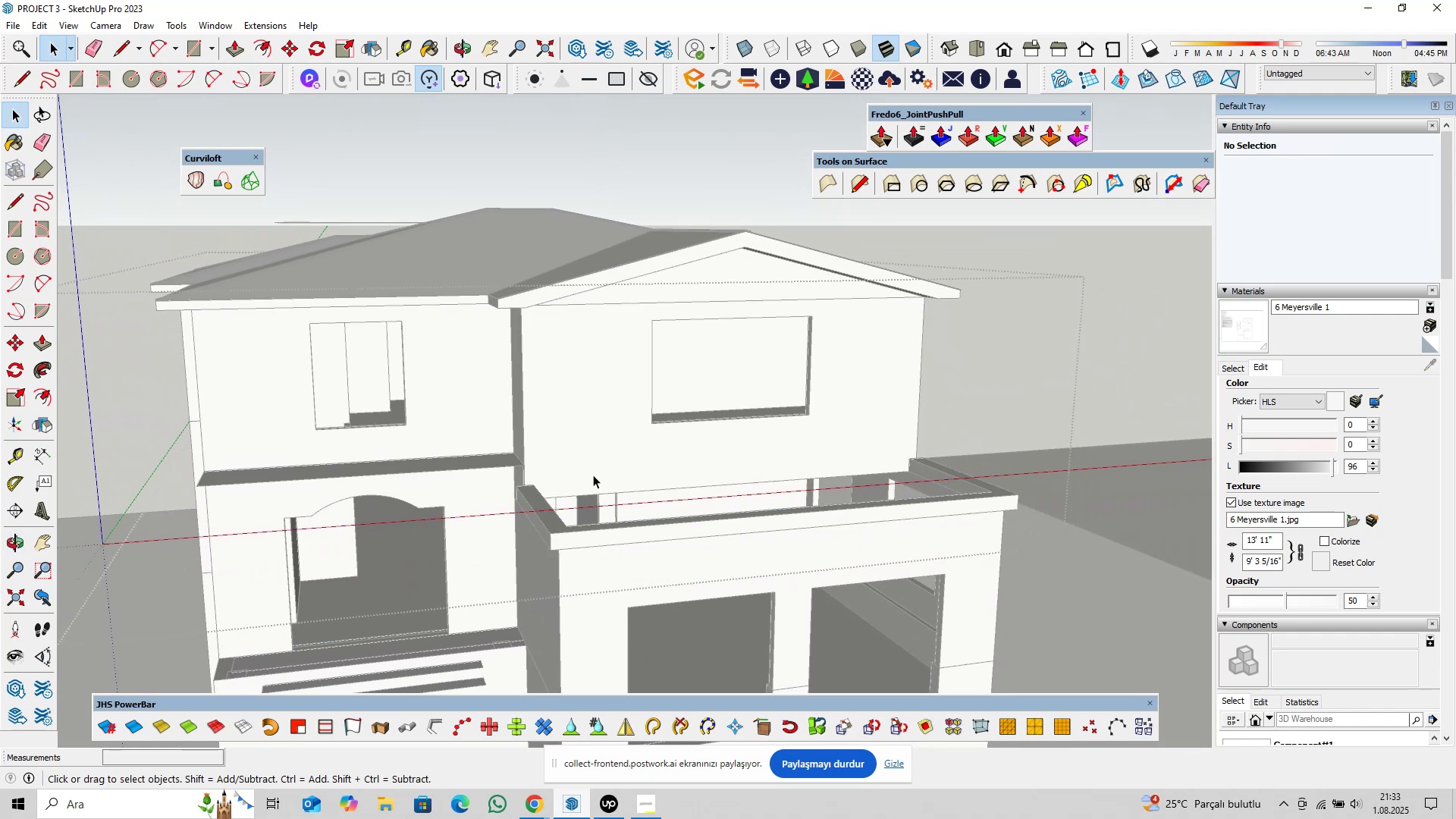 
scroll: coordinate [682, 532], scroll_direction: up, amount: 2.0
 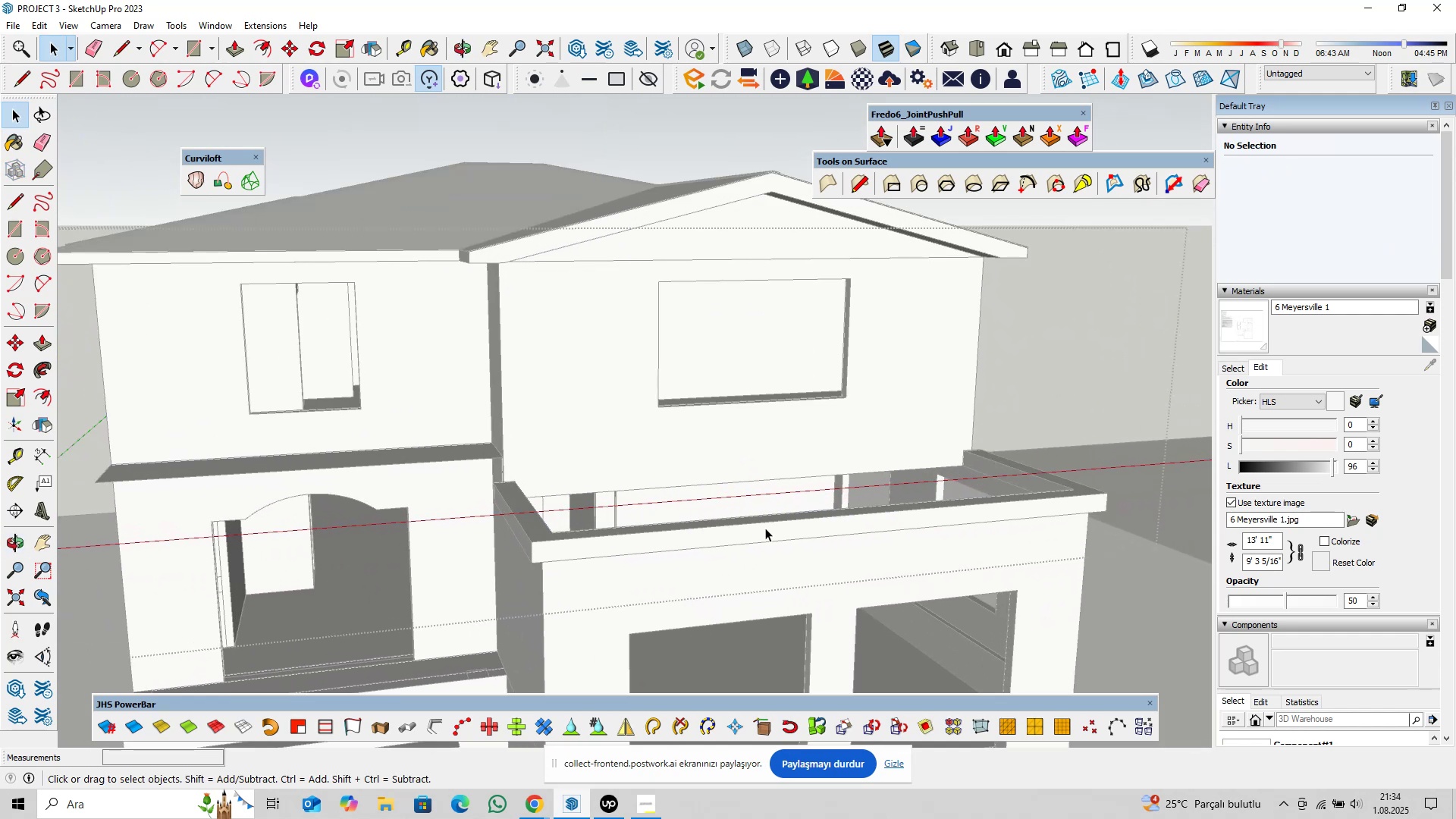 
key(Shift+ShiftLeft)
 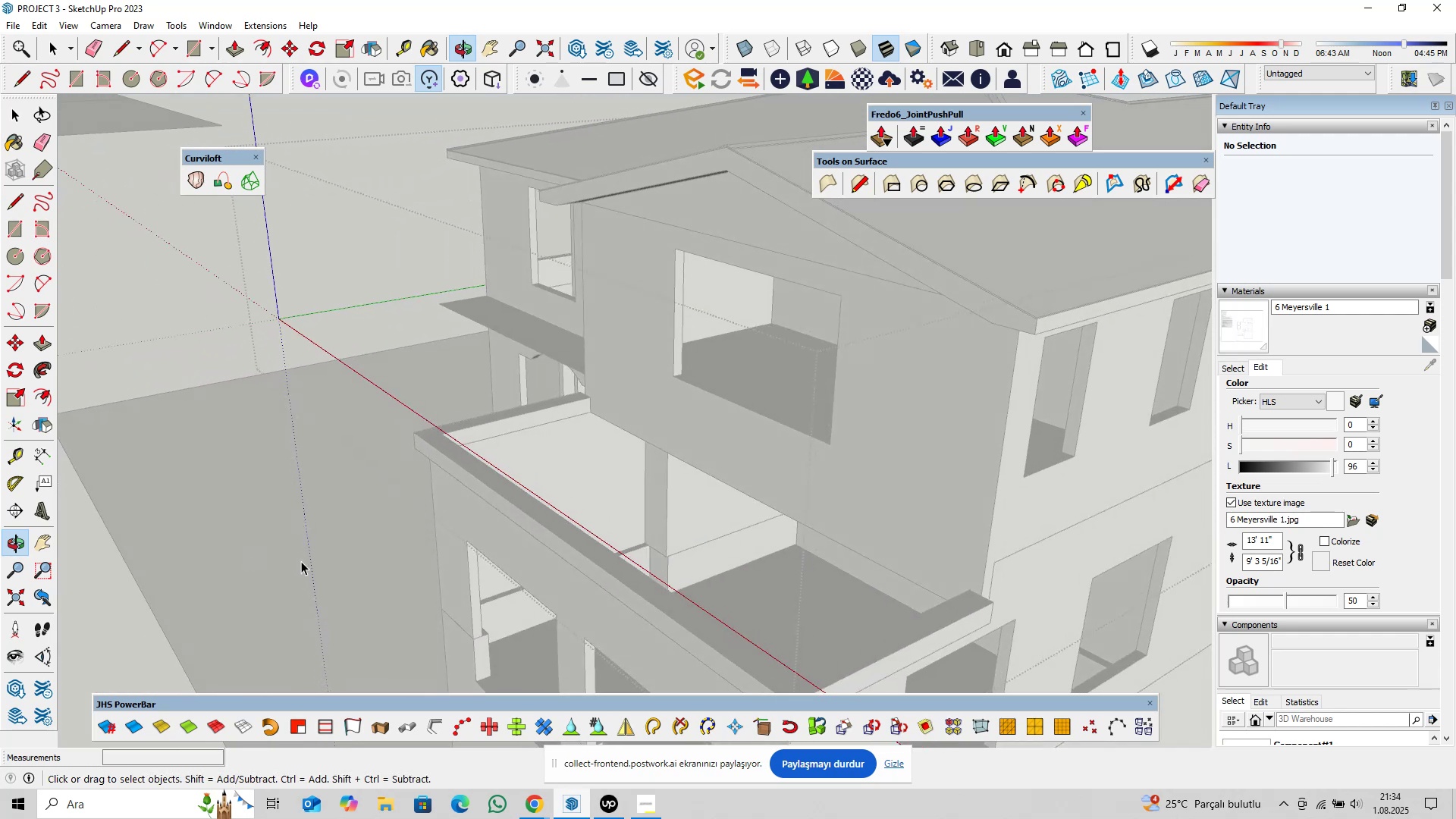 
scroll: coordinate [777, 502], scroll_direction: up, amount: 6.0
 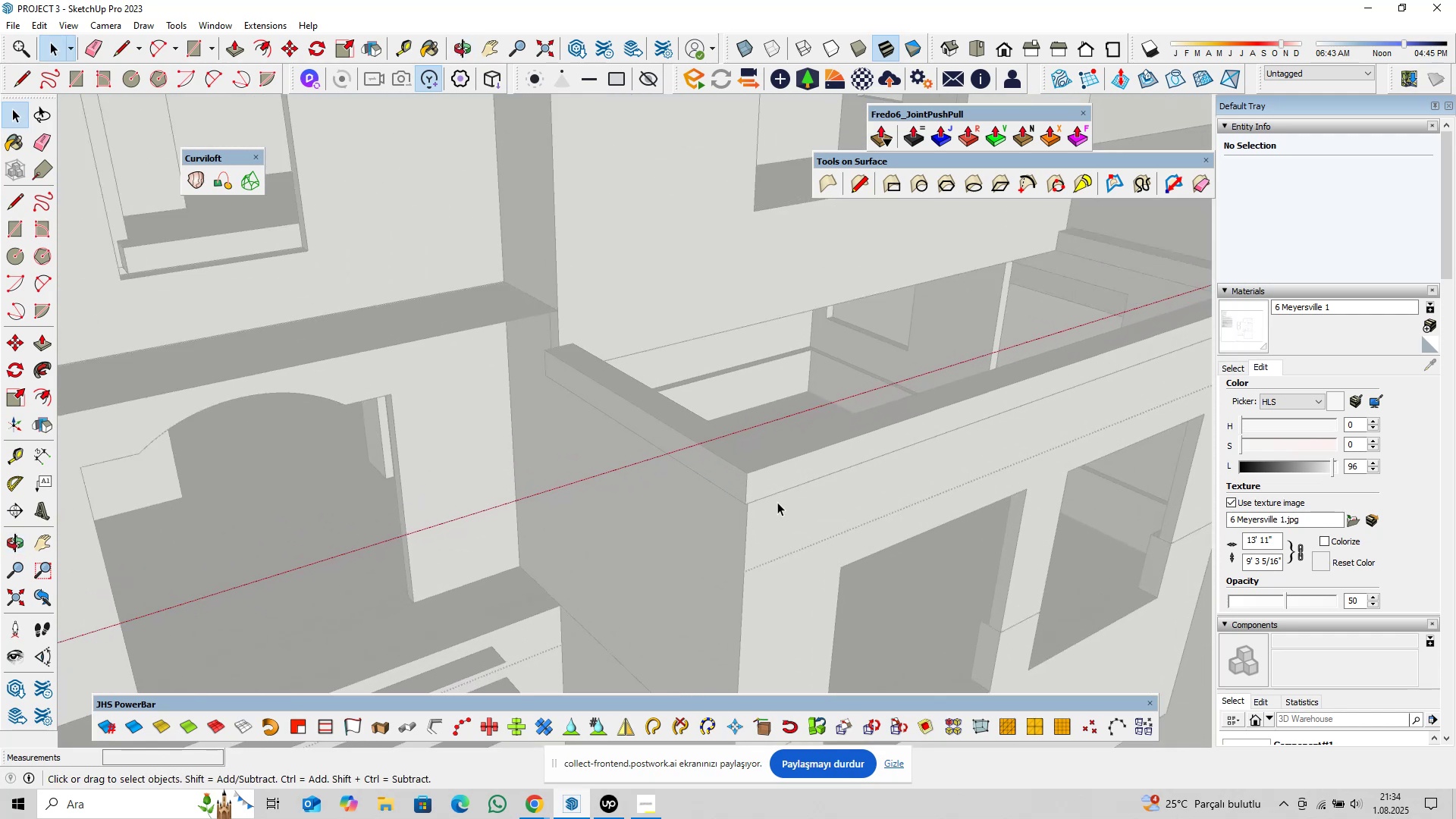 
type(pl)
 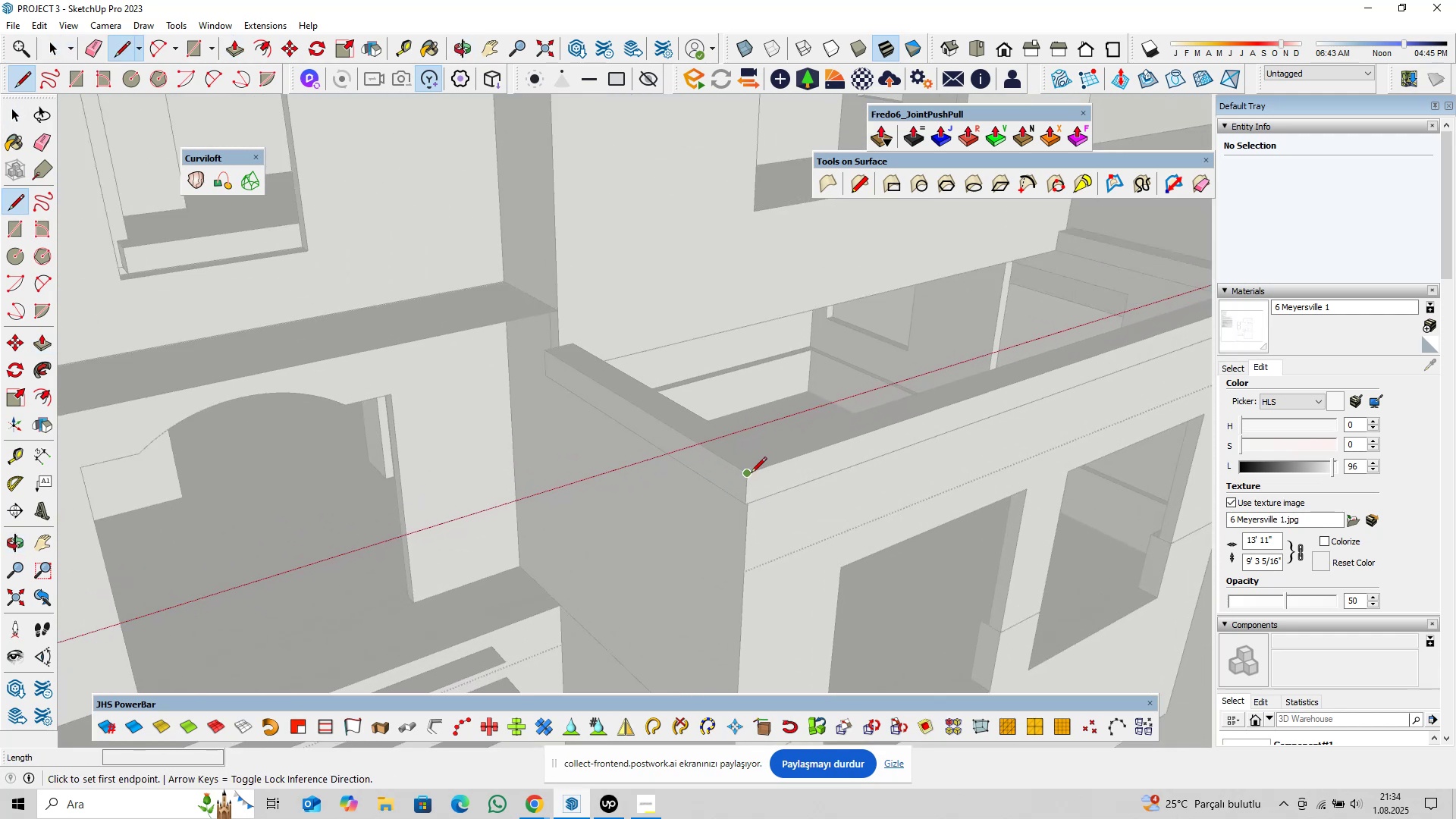 
left_click([751, 474])
 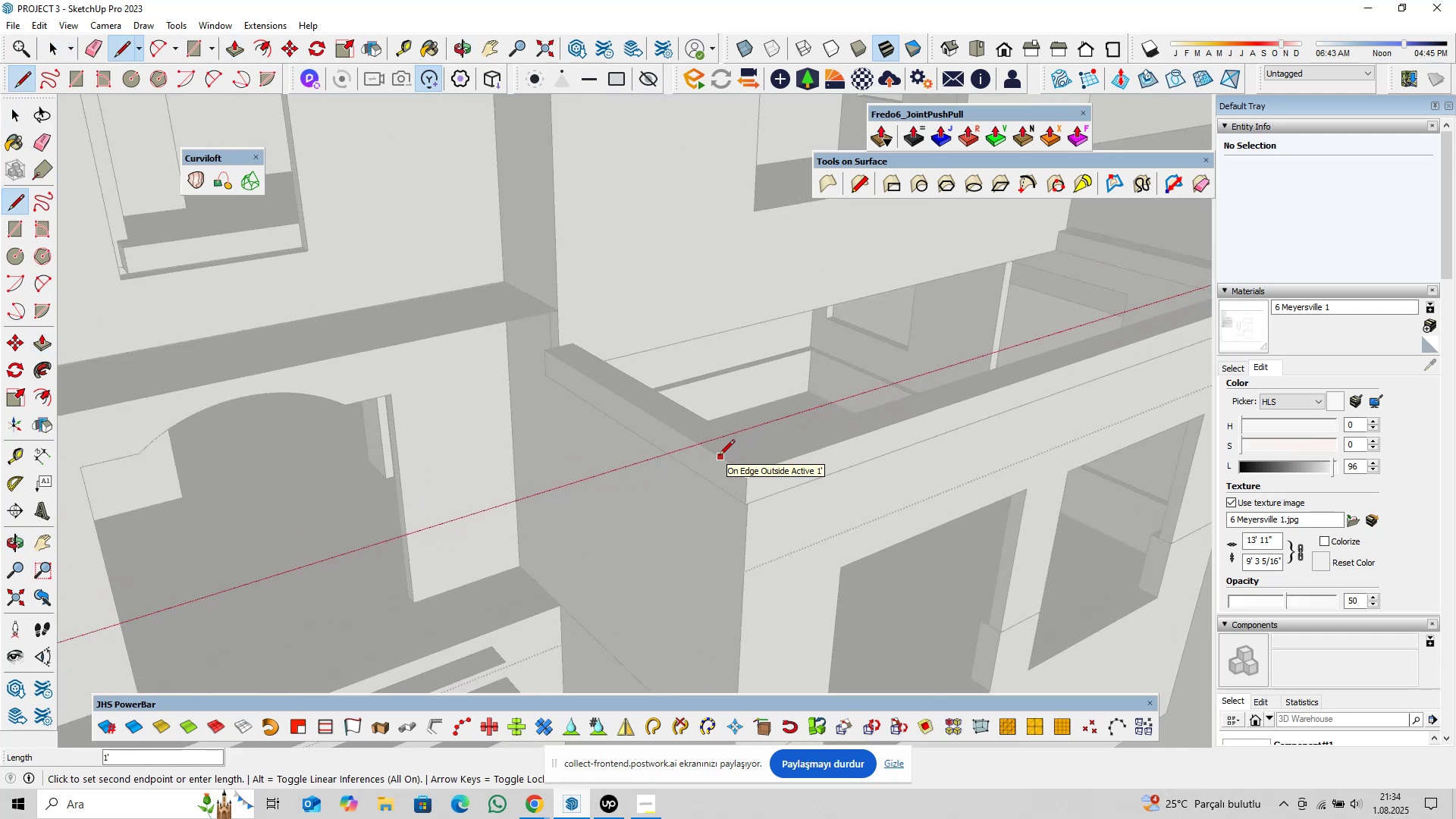 
scroll: coordinate [719, 457], scroll_direction: up, amount: 4.0
 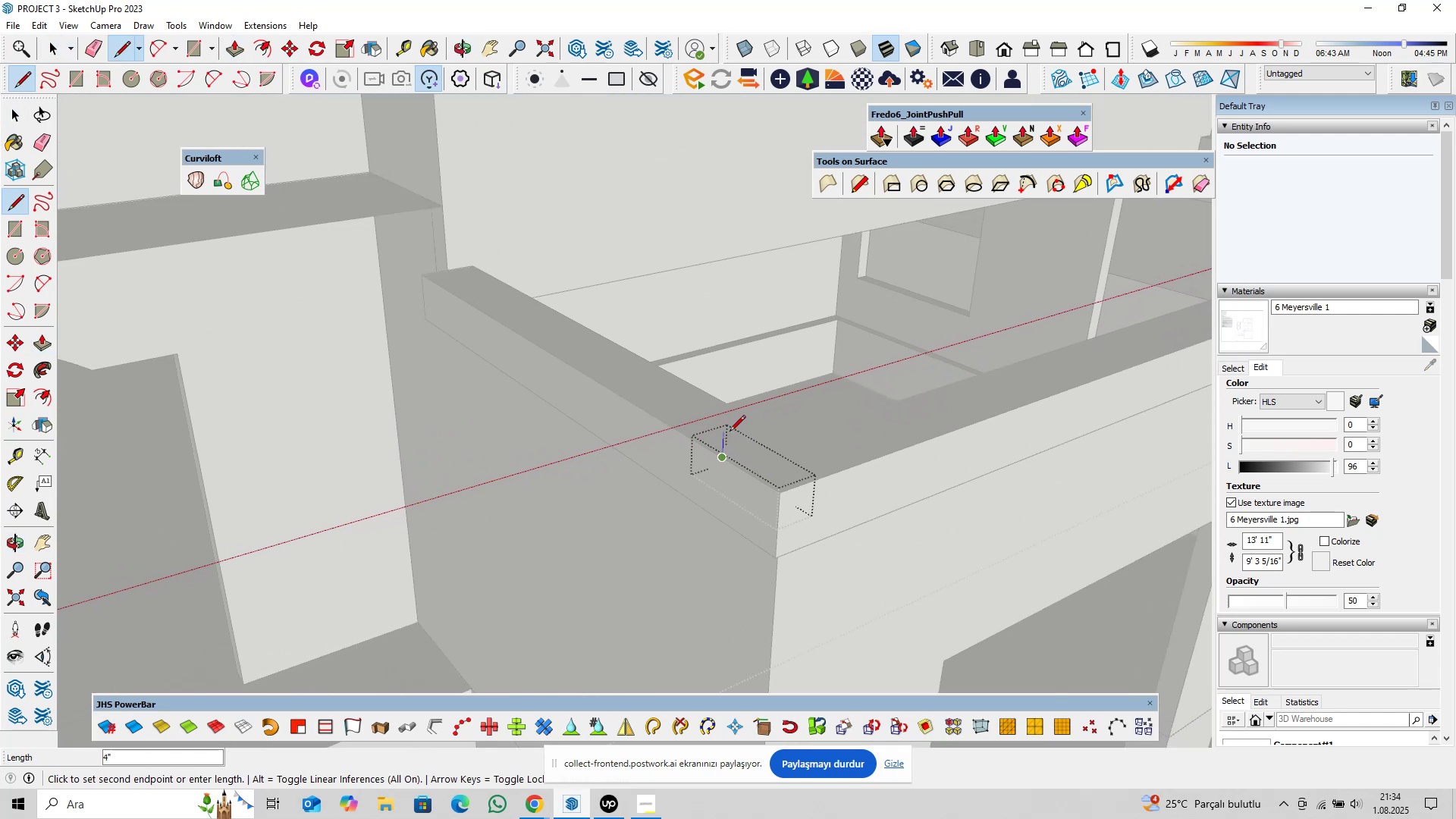 
left_click([719, 457])
 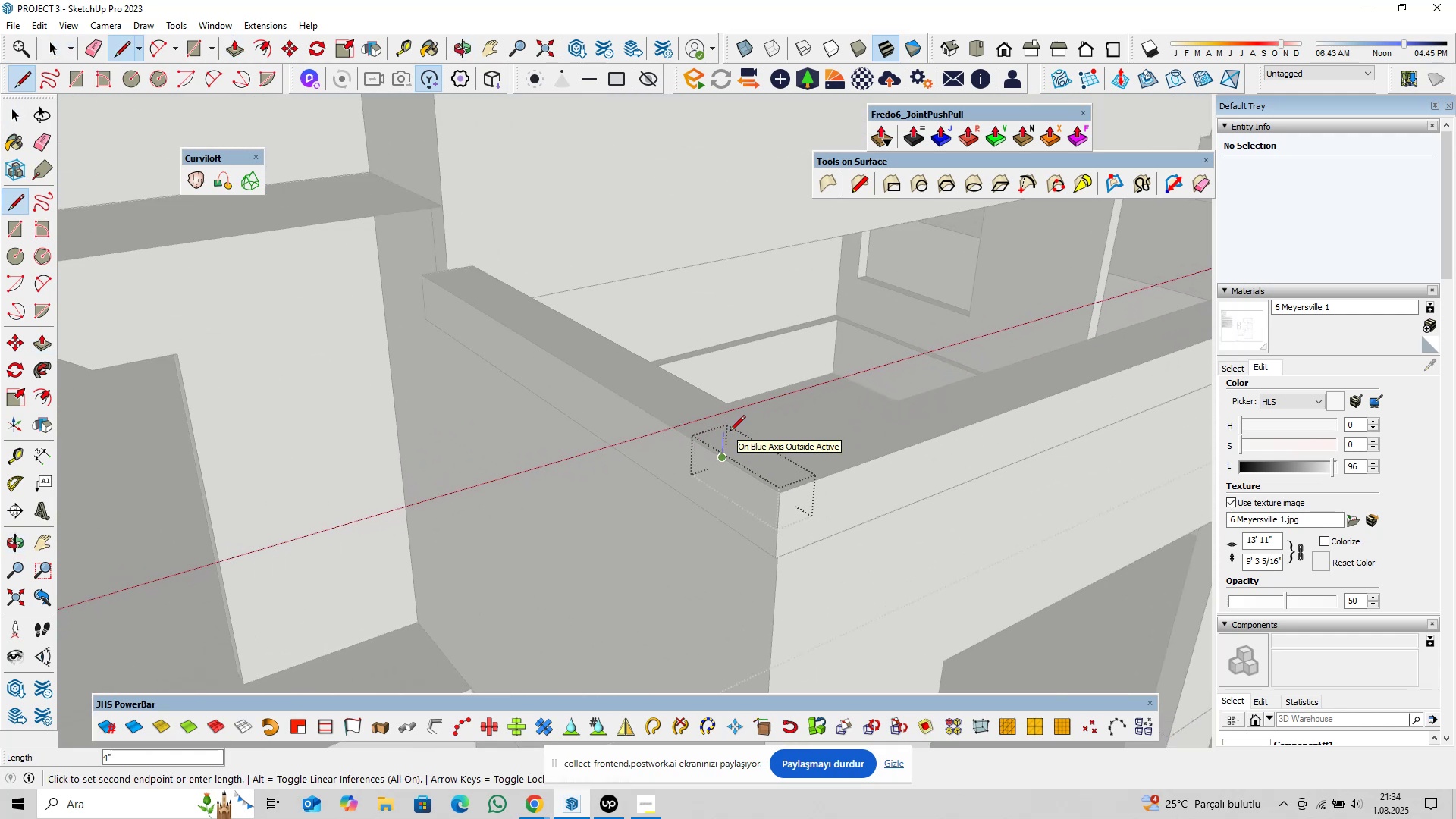 
key(2)
 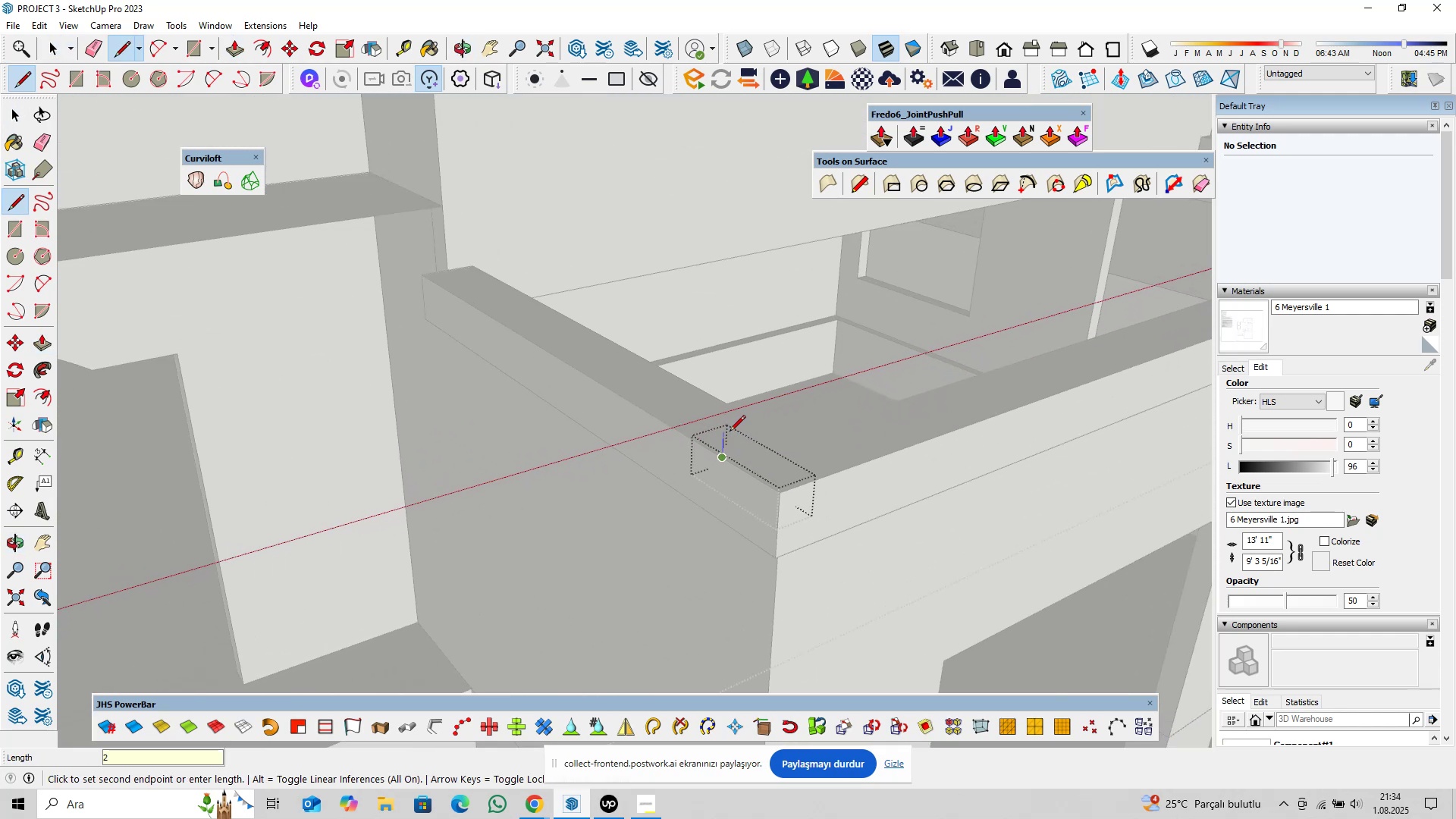 
key(Enter)
 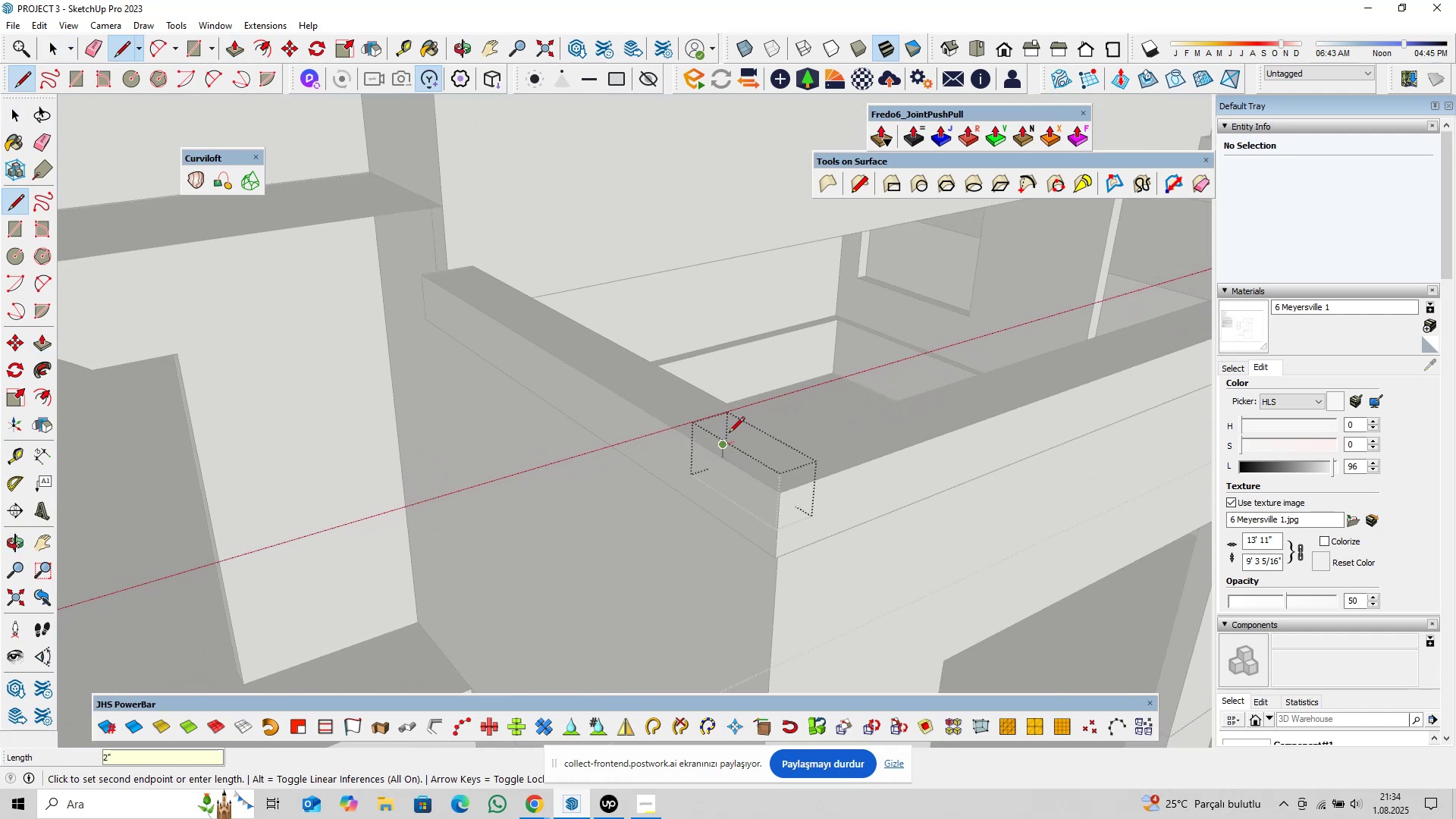 
scroll: coordinate [729, 438], scroll_direction: up, amount: 4.0
 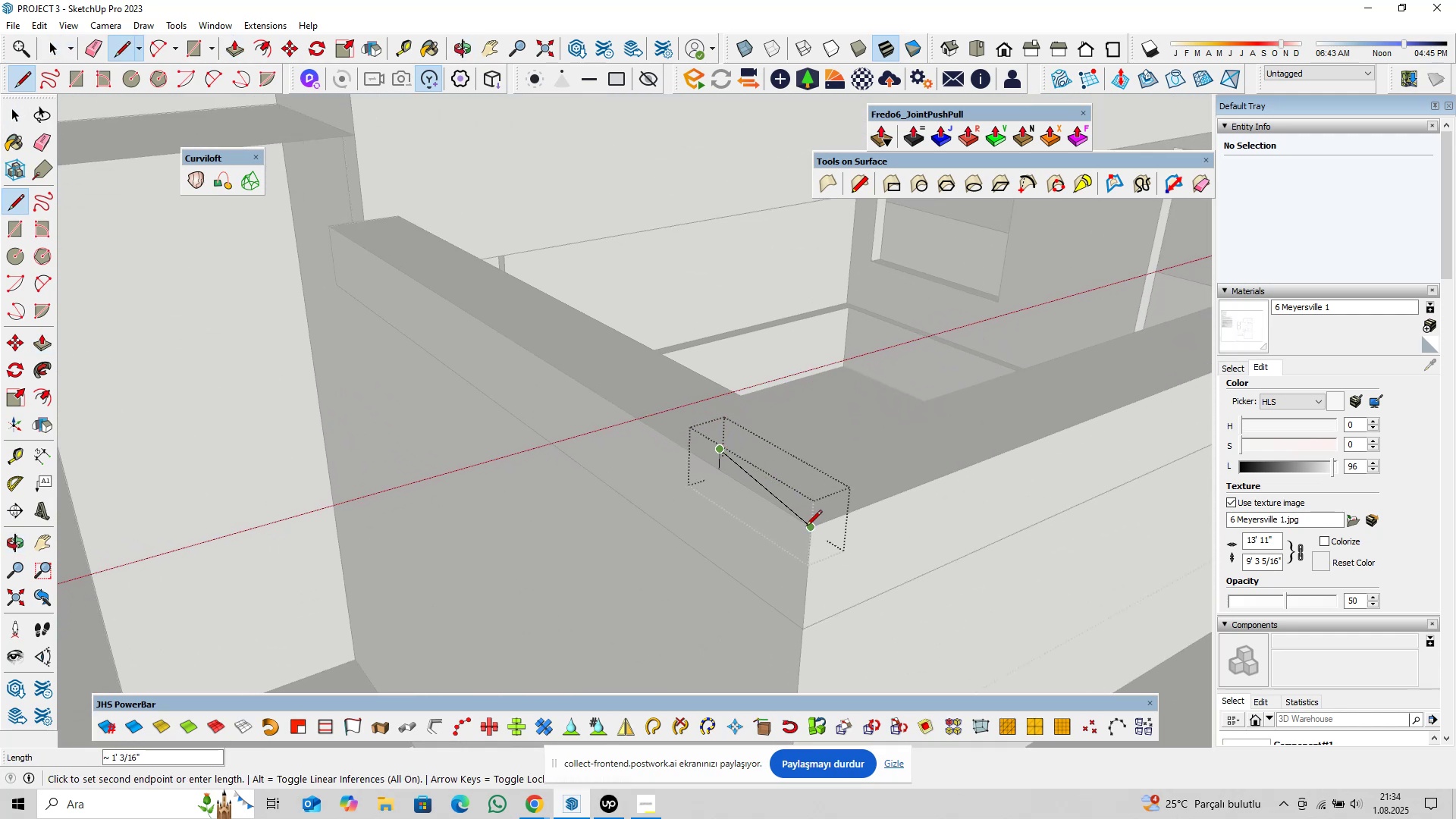 
left_click([808, 529])
 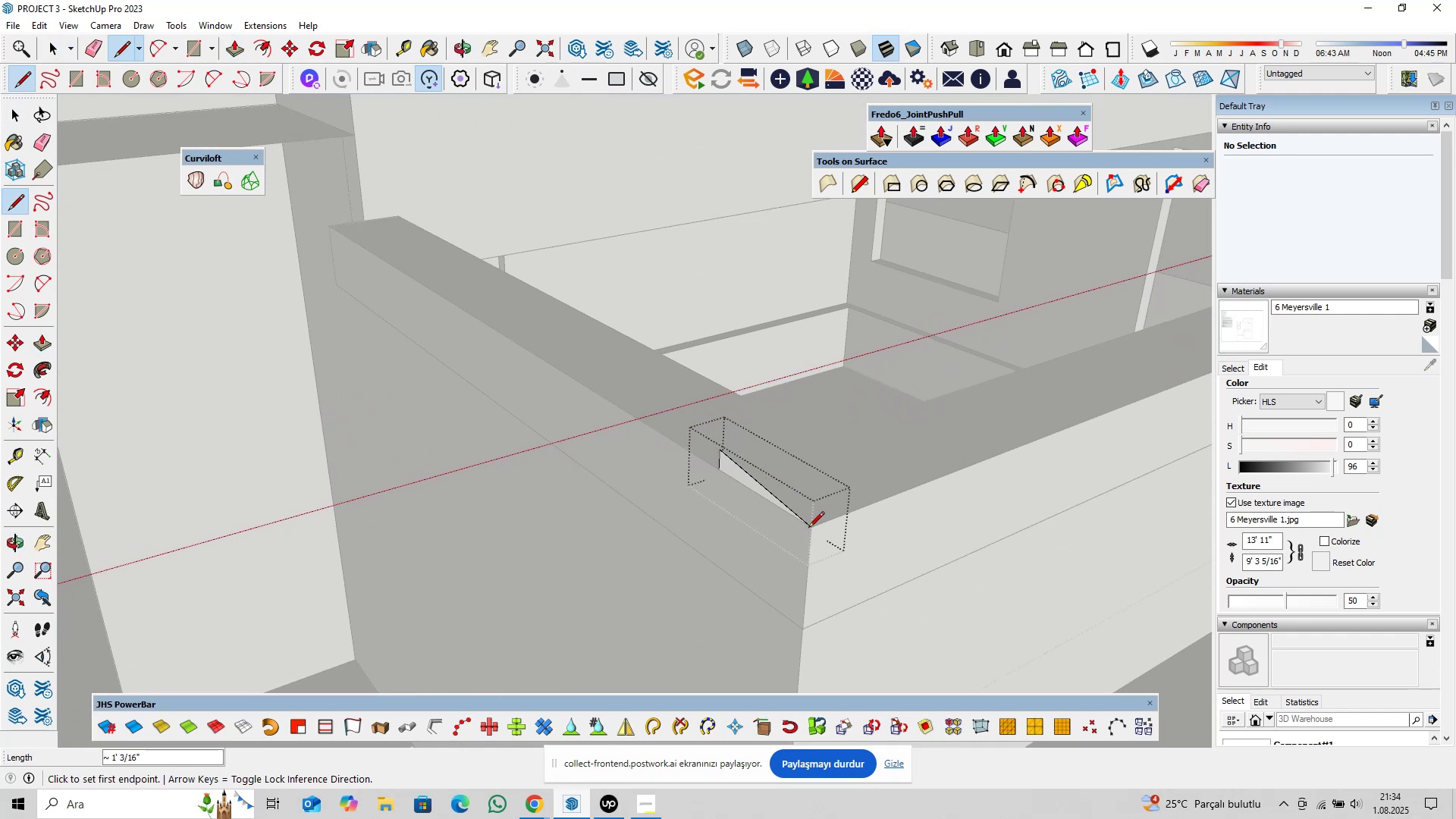 
type( pl)
 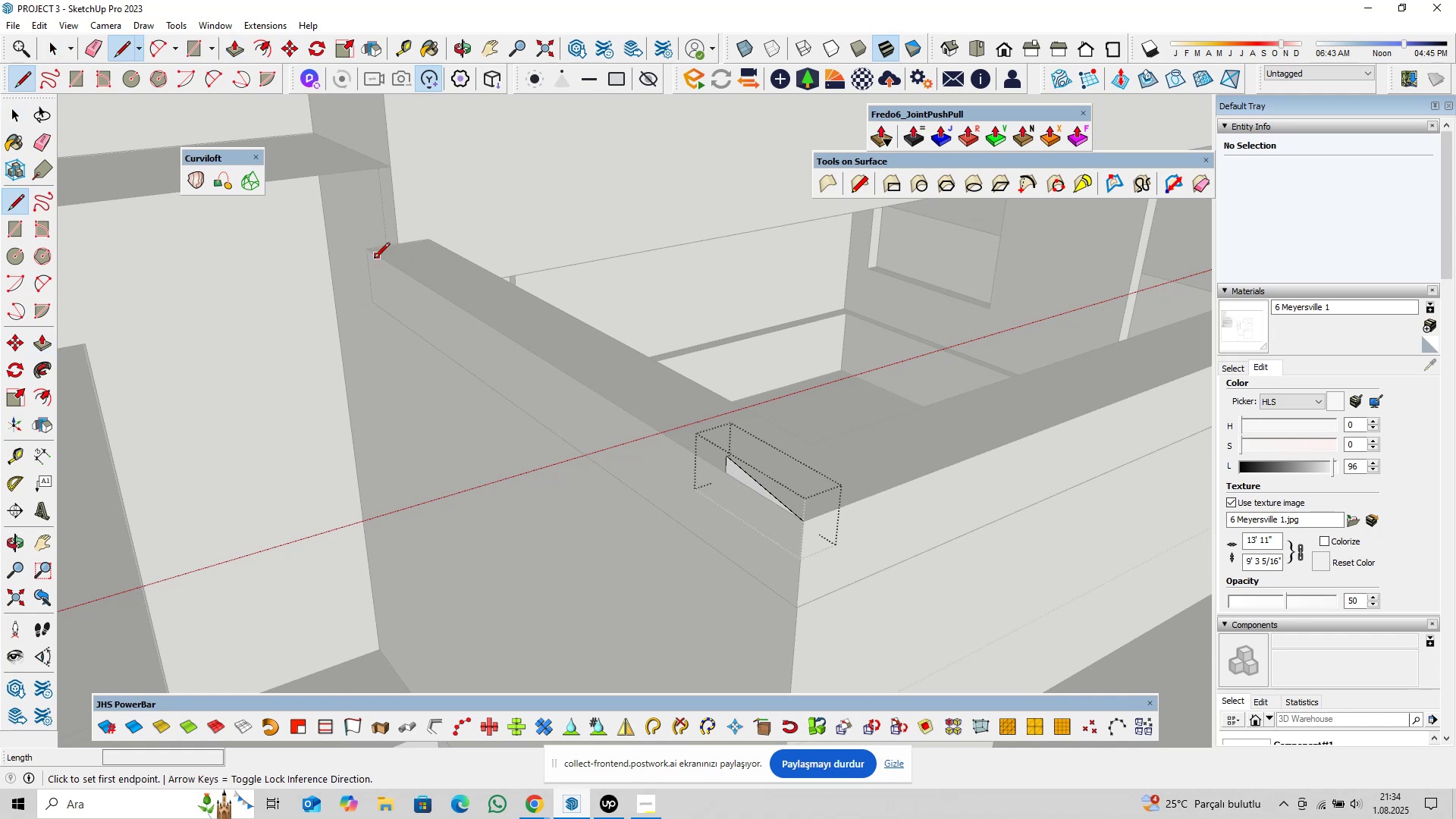 
scroll: coordinate [736, 484], scroll_direction: down, amount: 2.0
 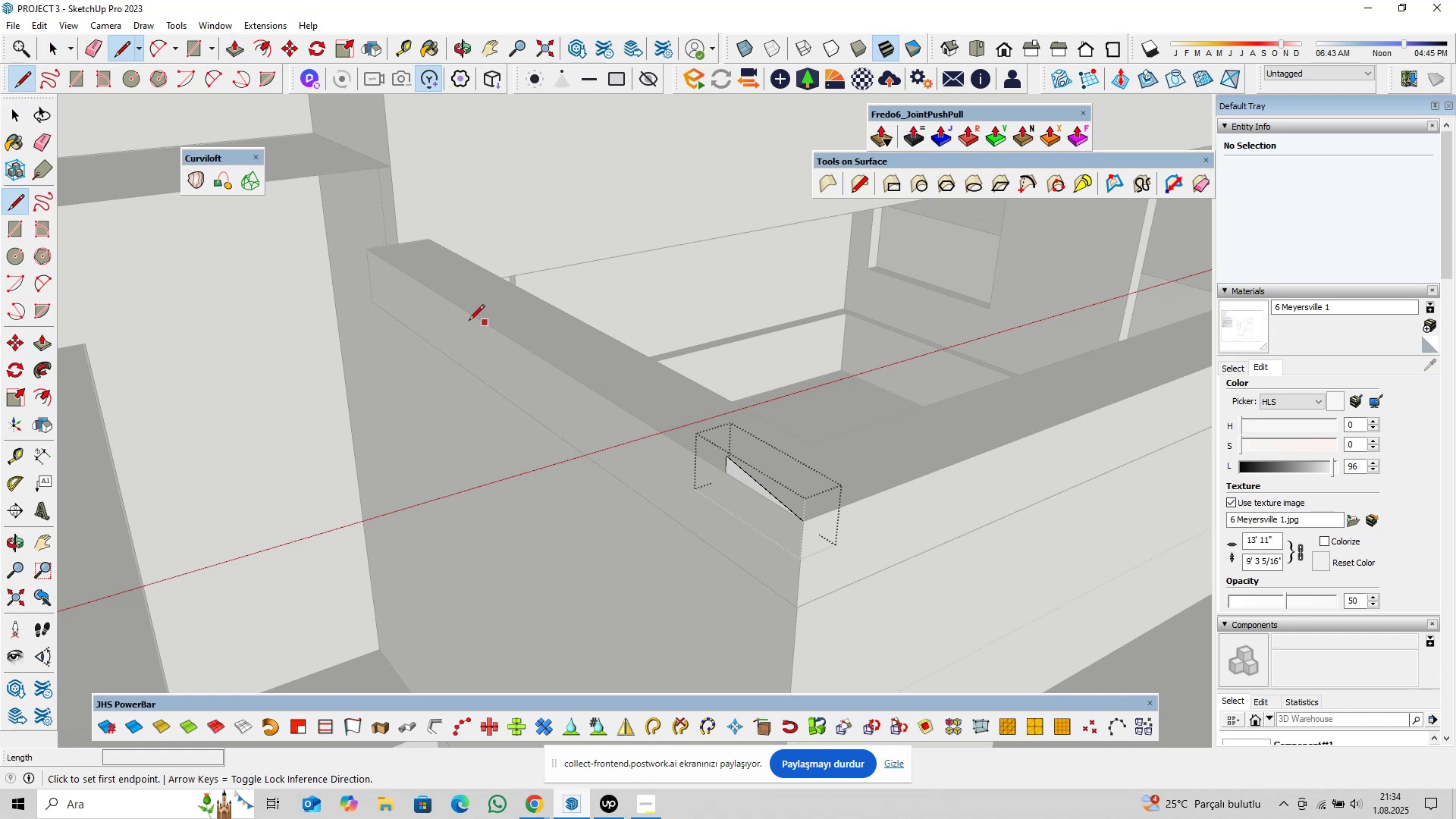 
left_click([370, 253])
 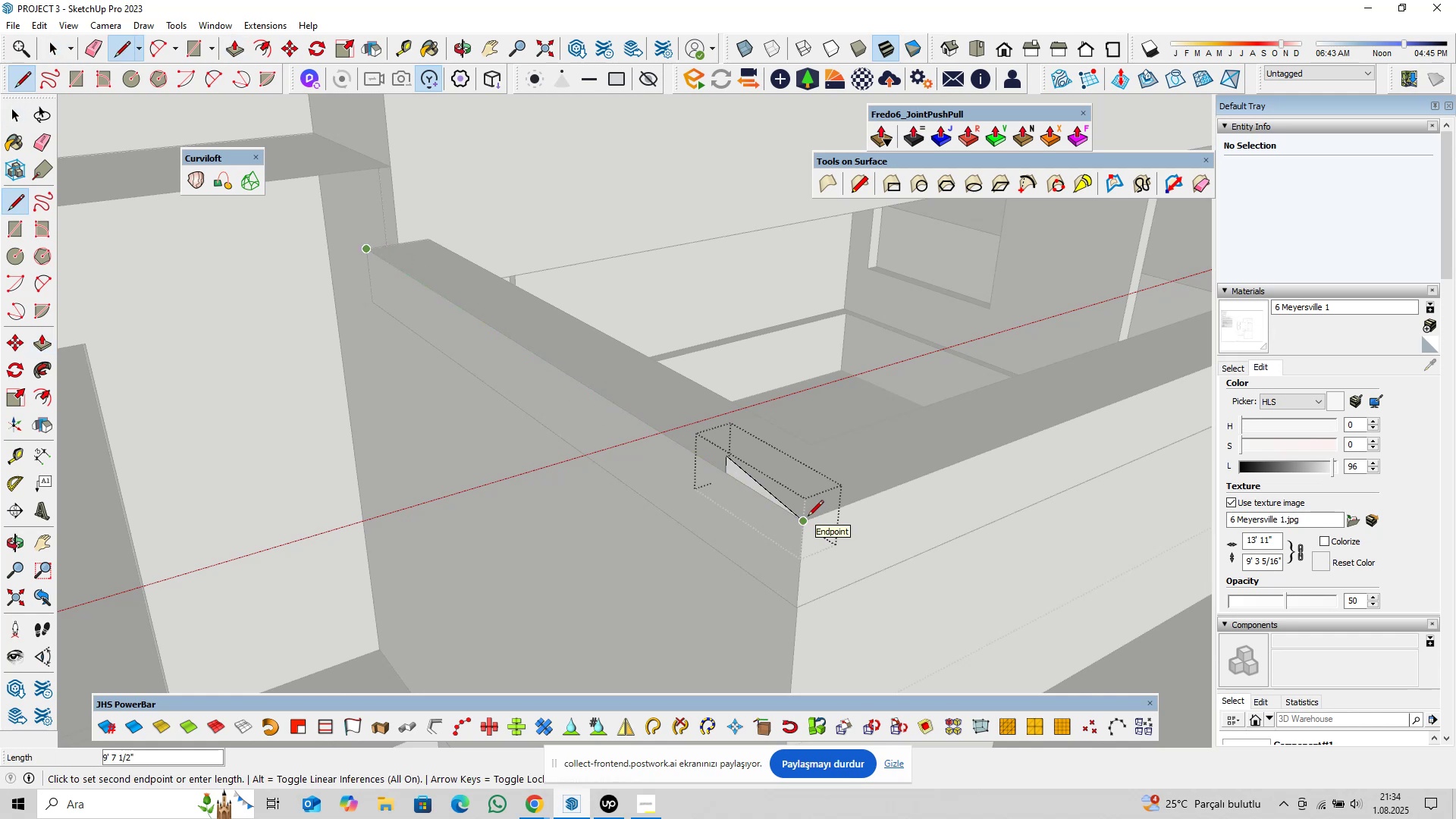 
key(Space)
 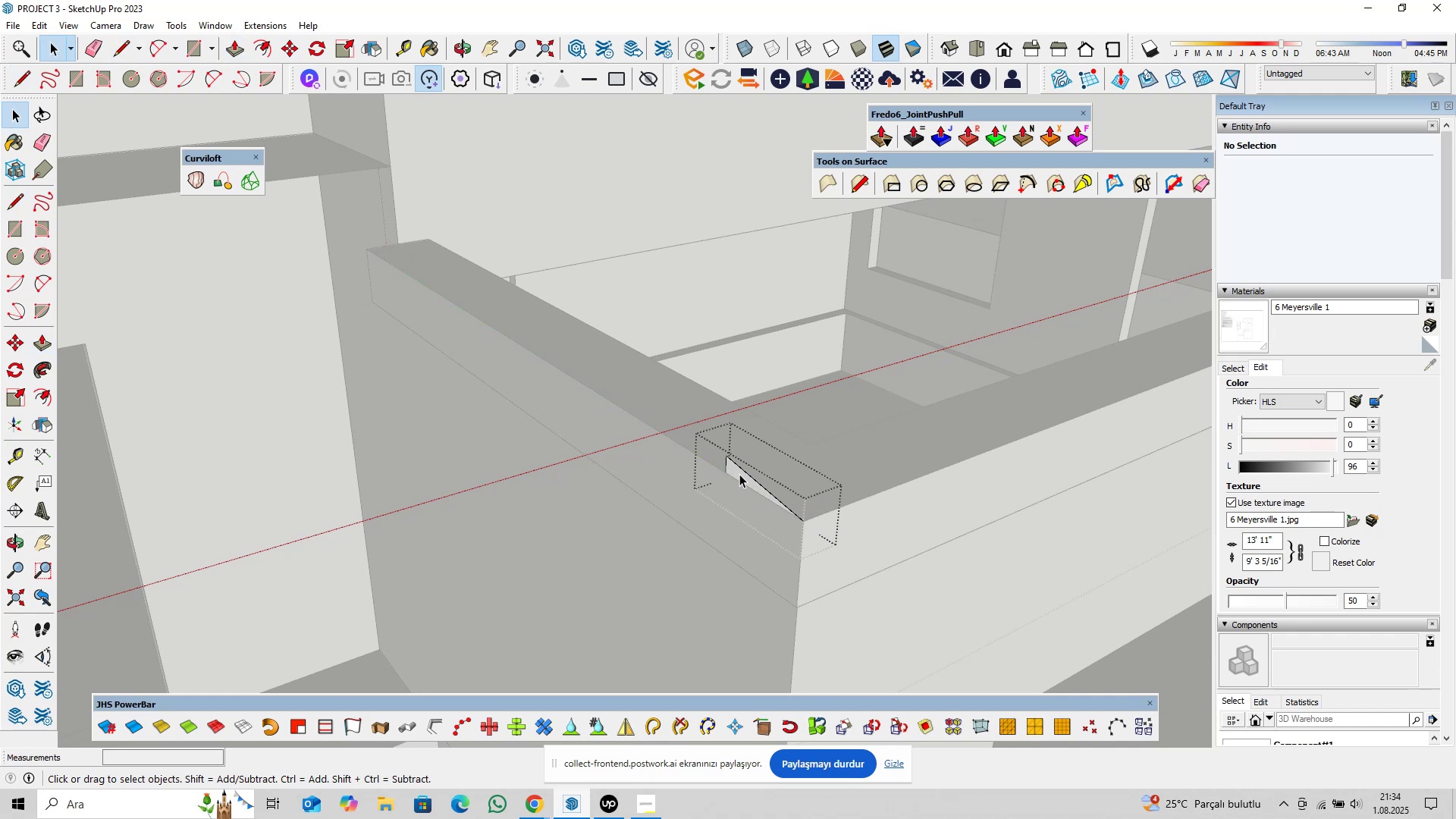 
double_click([739, 474])
 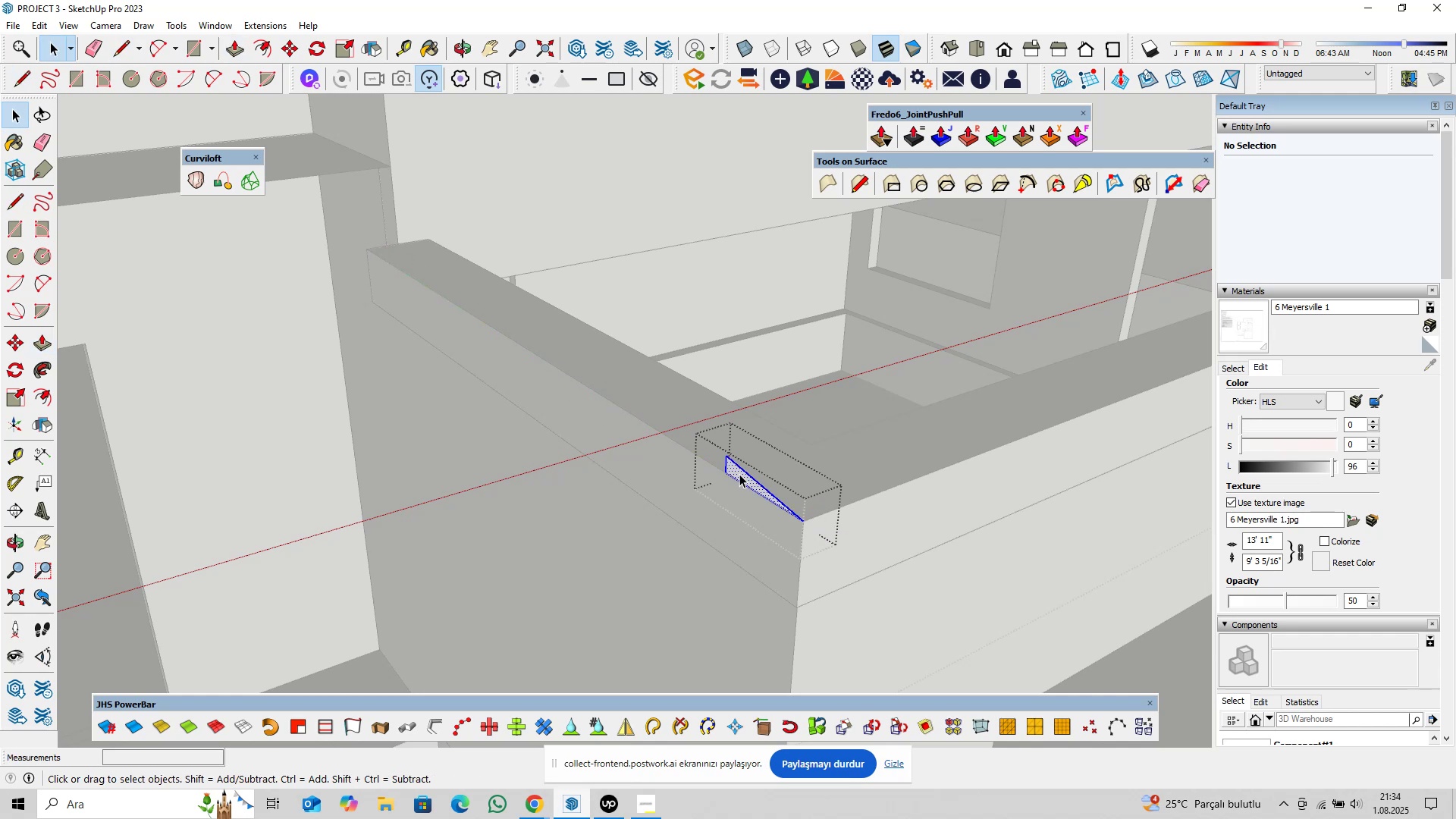 
triple_click([739, 474])
 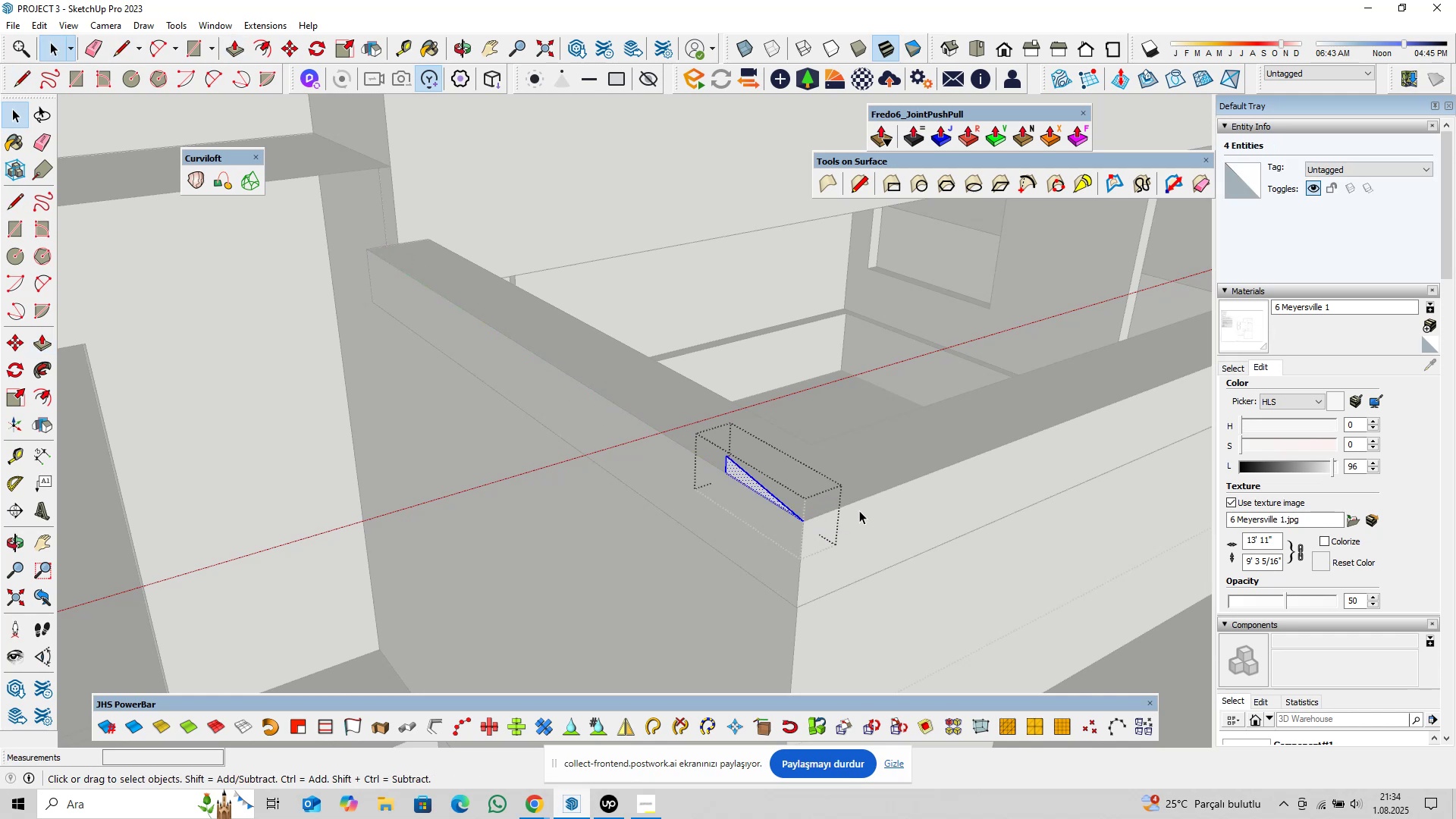 
key(M)
 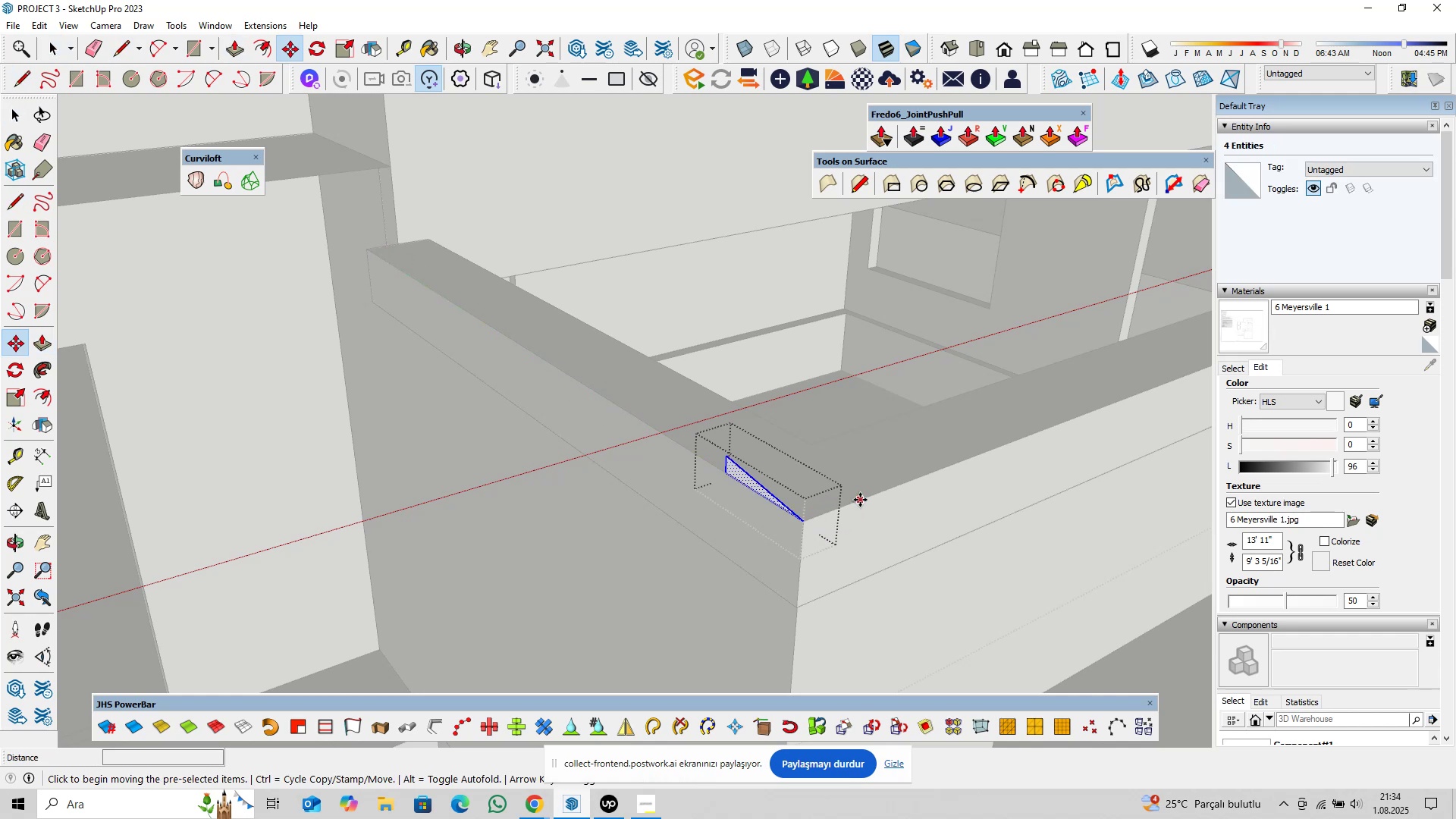 
left_click([860, 500])
 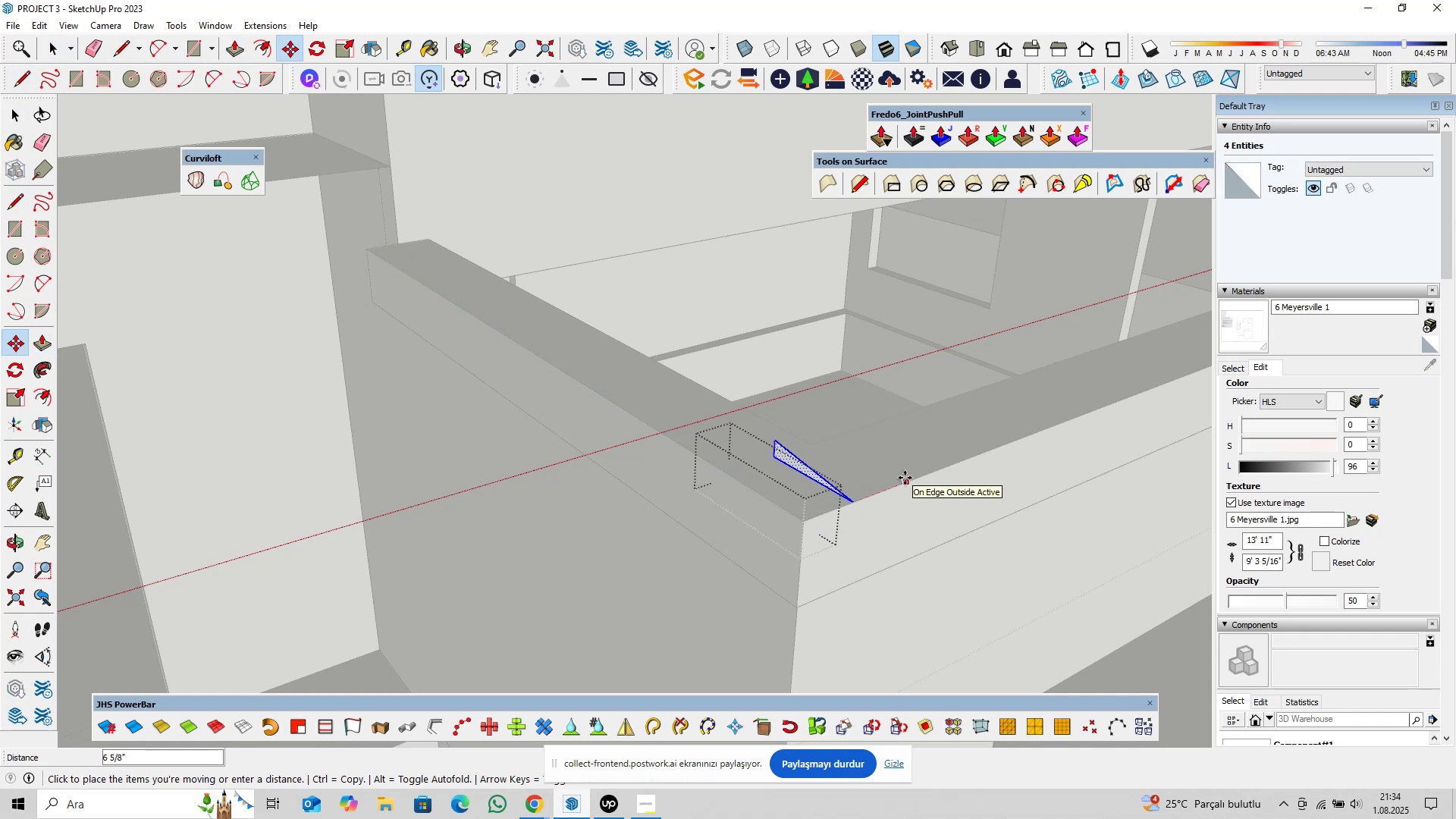 
type(9@7,5)
 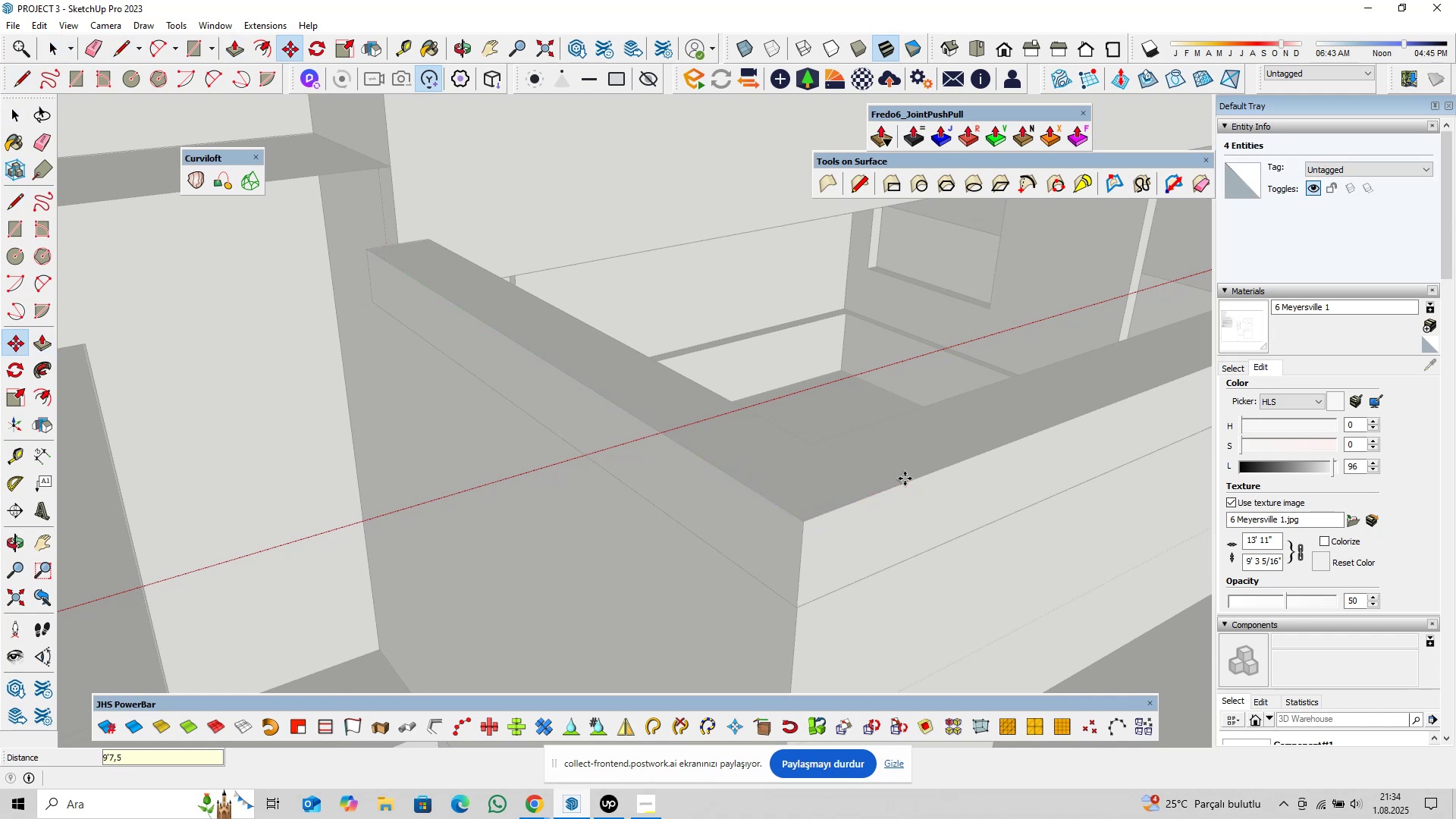 
 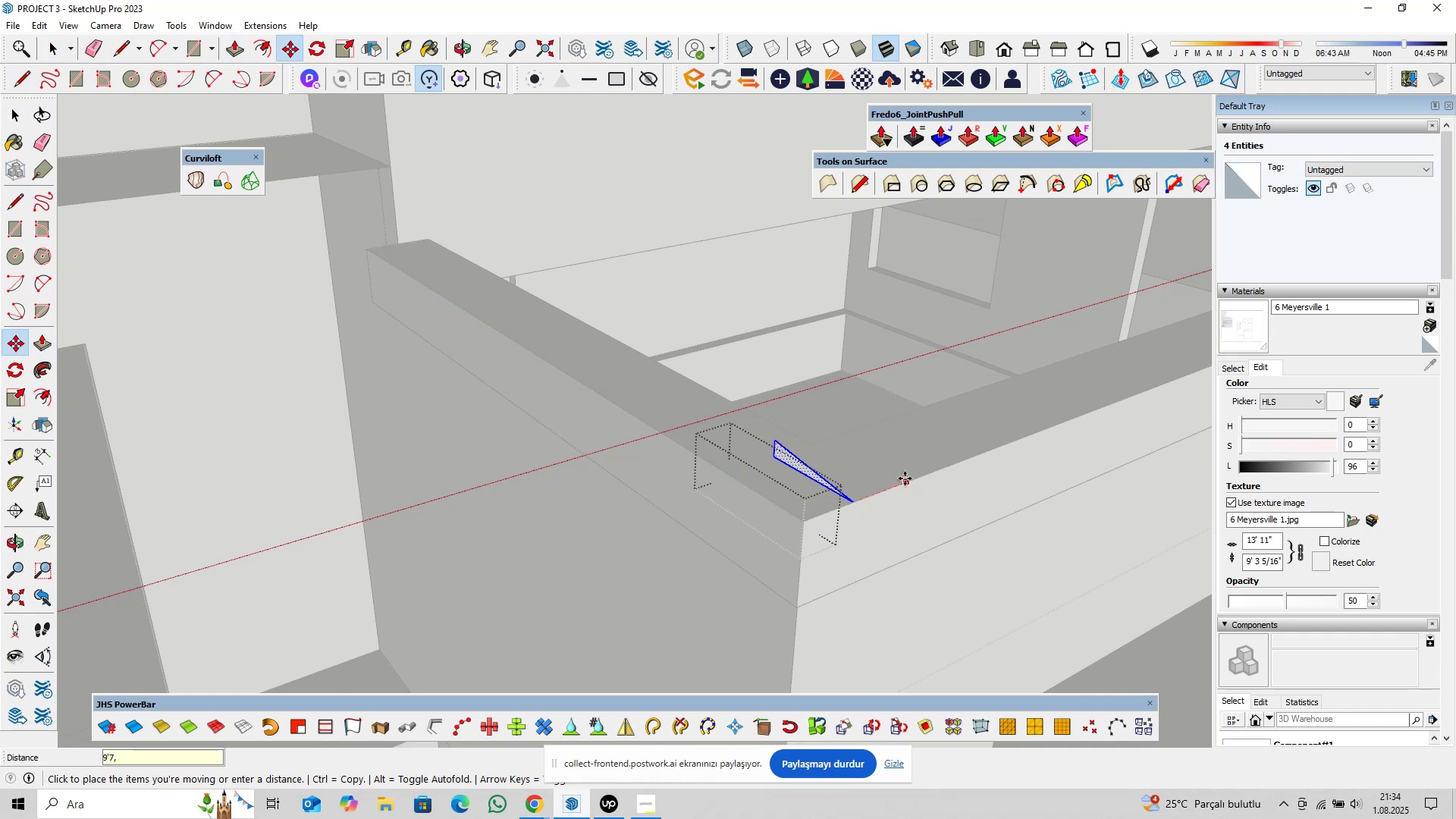 
key(Enter)
 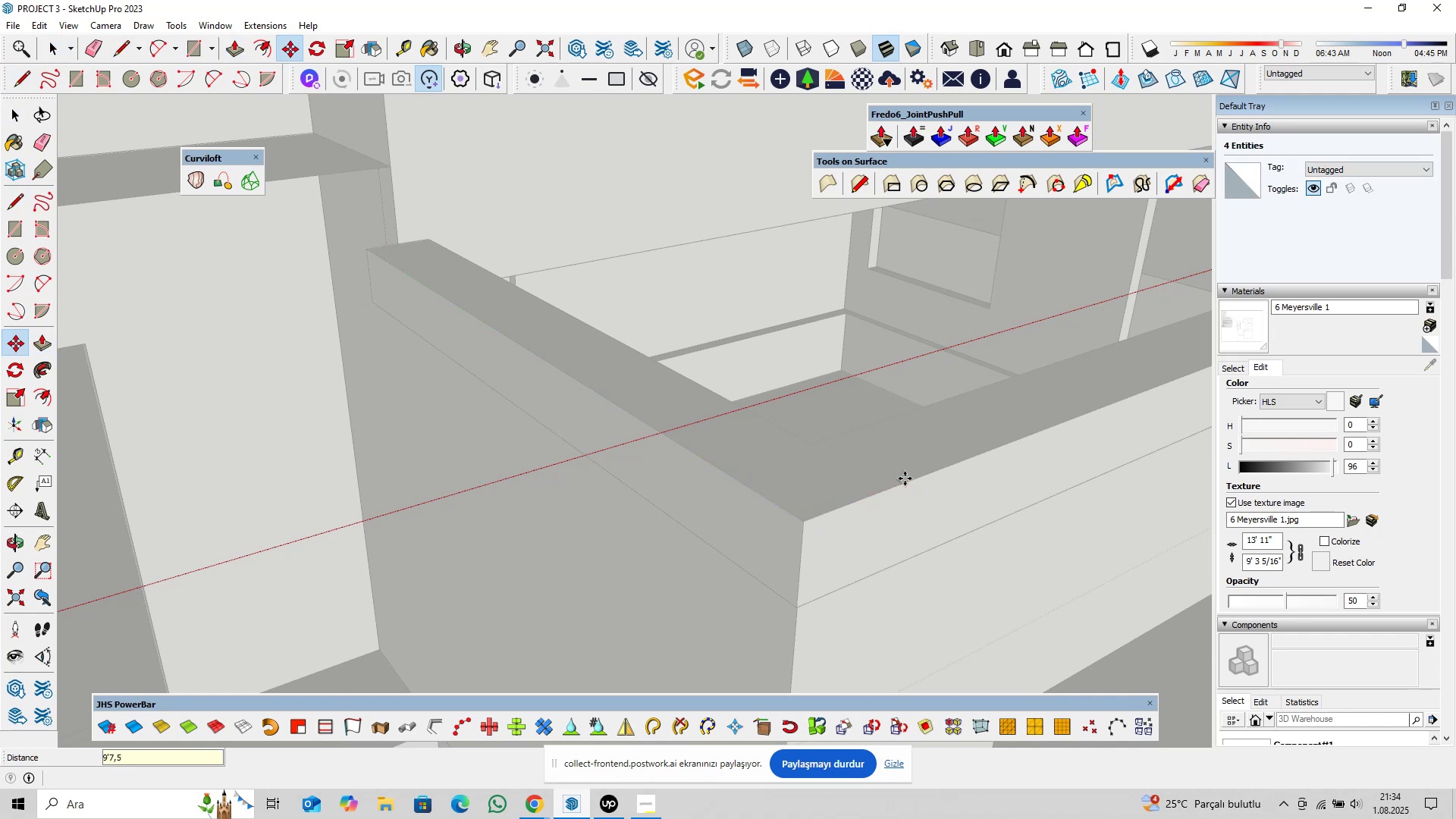 
key(Space)
 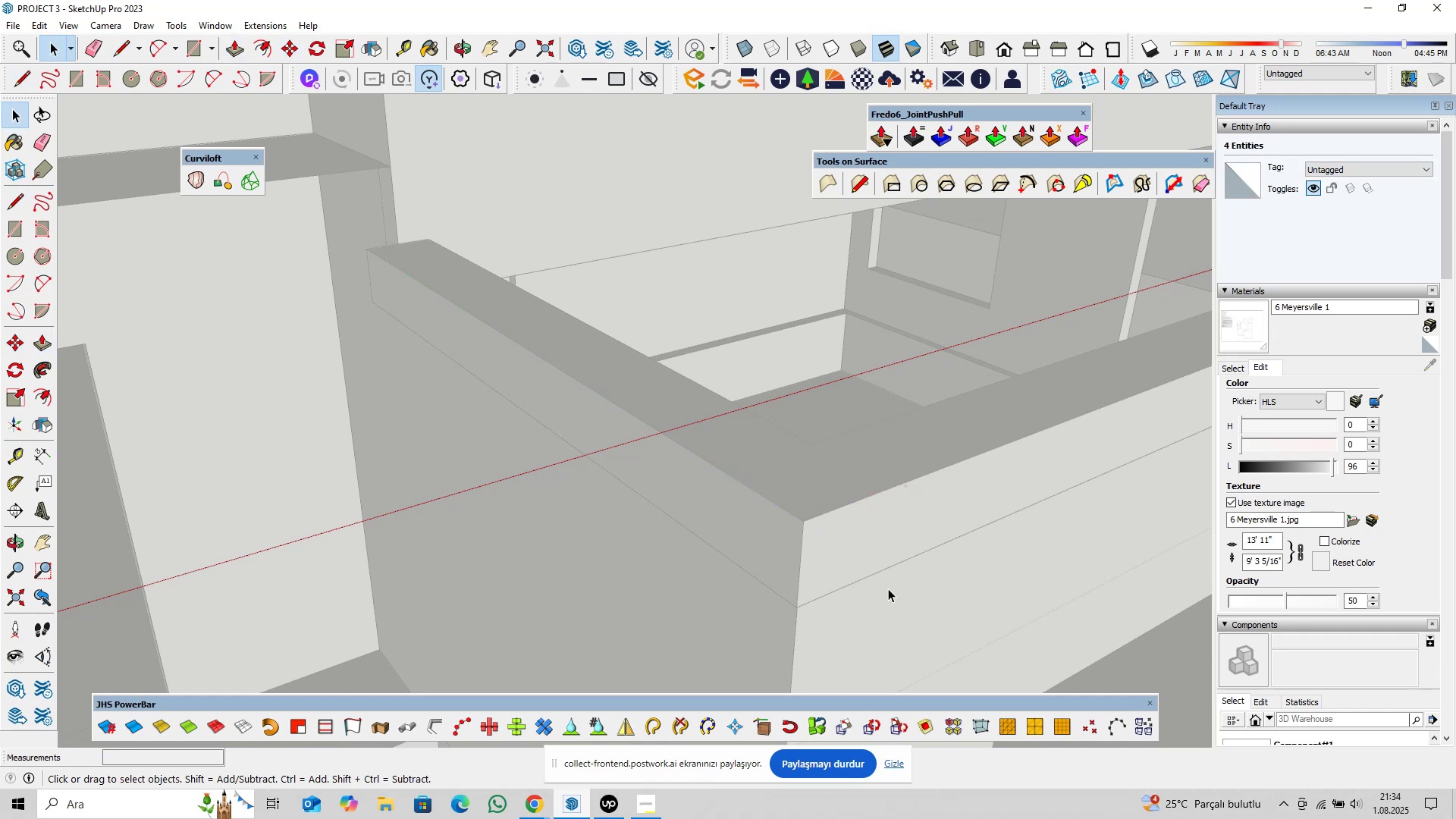 
scroll: coordinate [983, 459], scroll_direction: down, amount: 11.0
 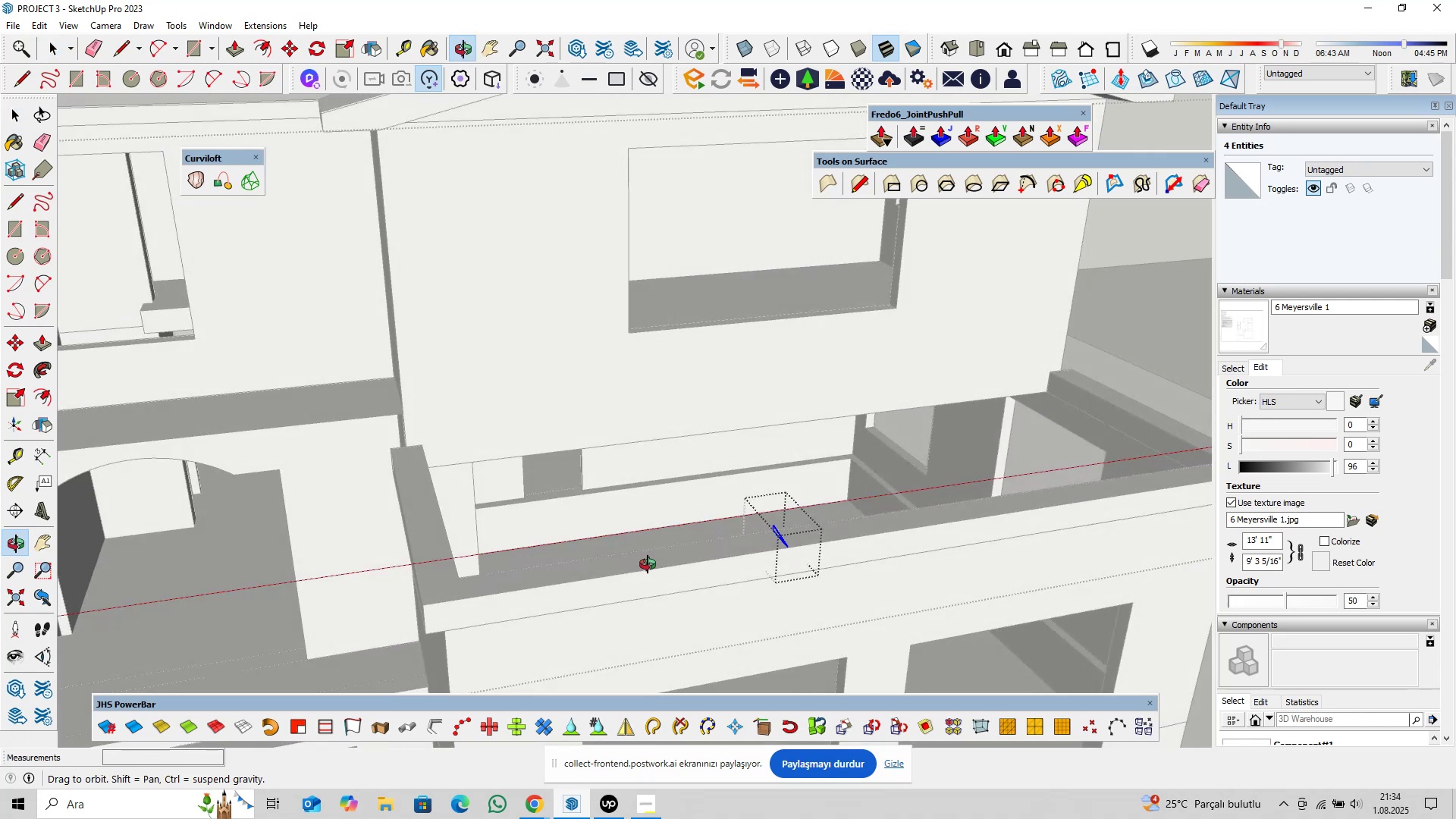 
hold_key(key=ShiftLeft, duration=0.38)
 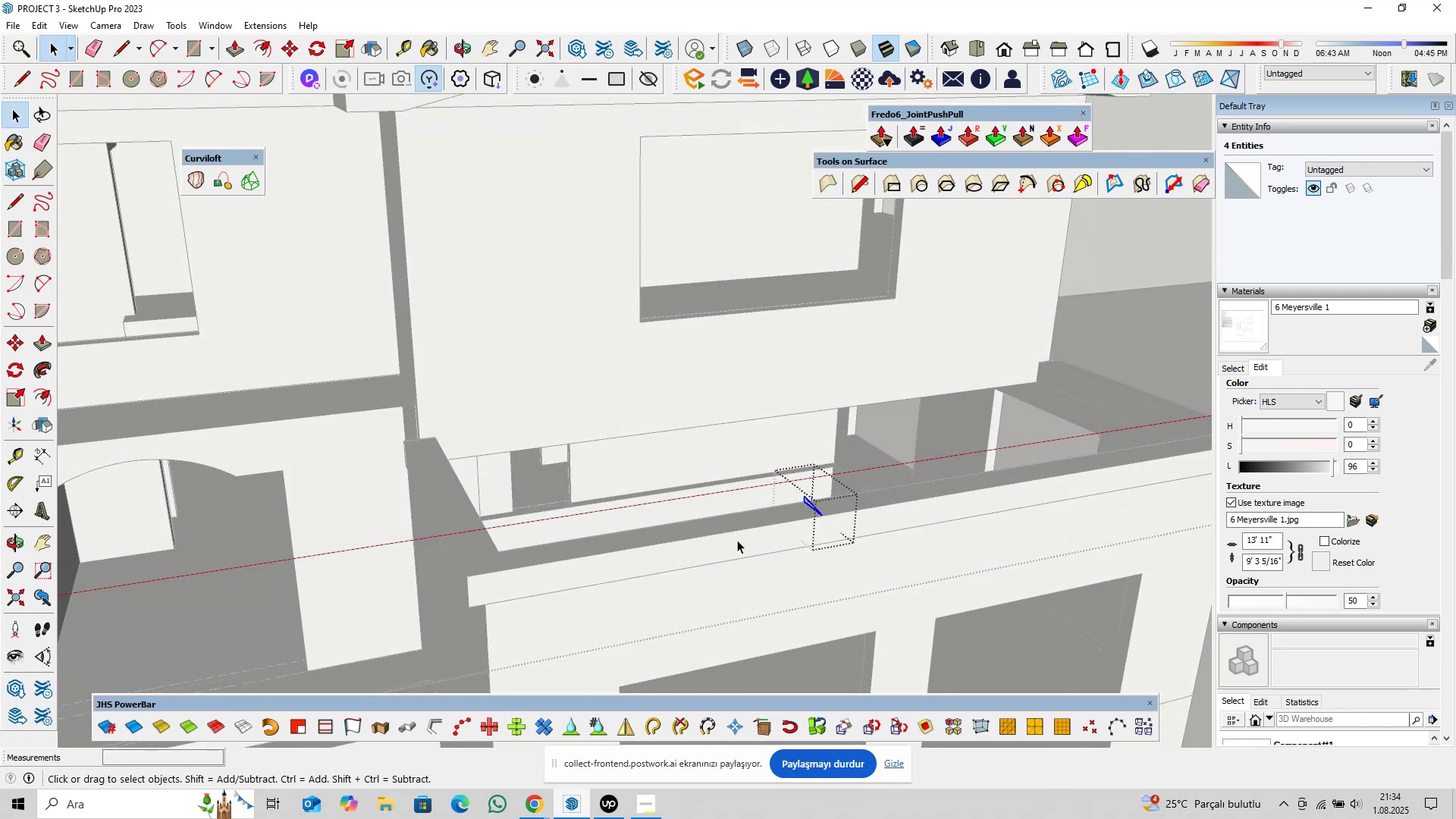 
scroll: coordinate [789, 521], scroll_direction: up, amount: 3.0
 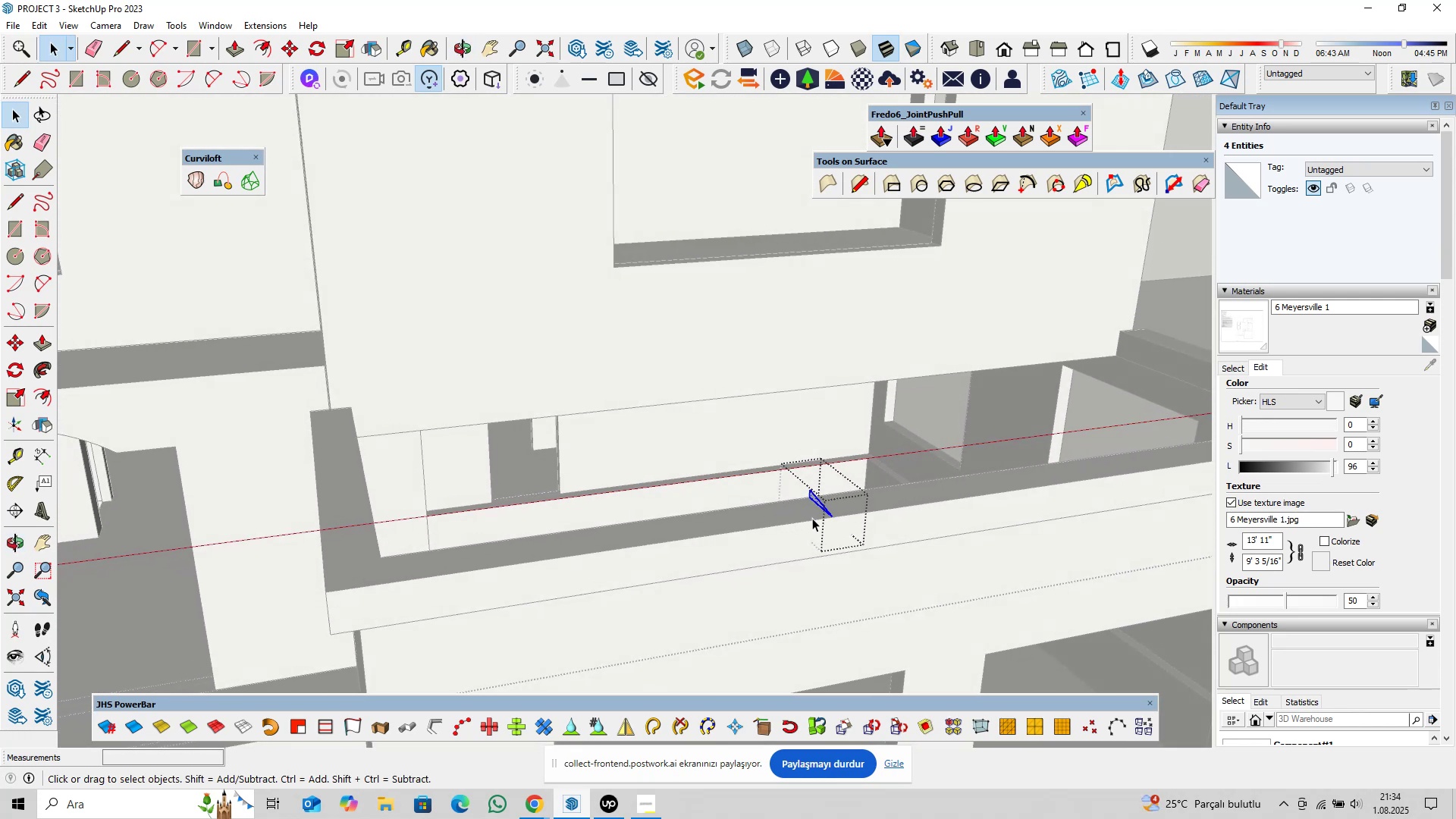 
type(pl)
 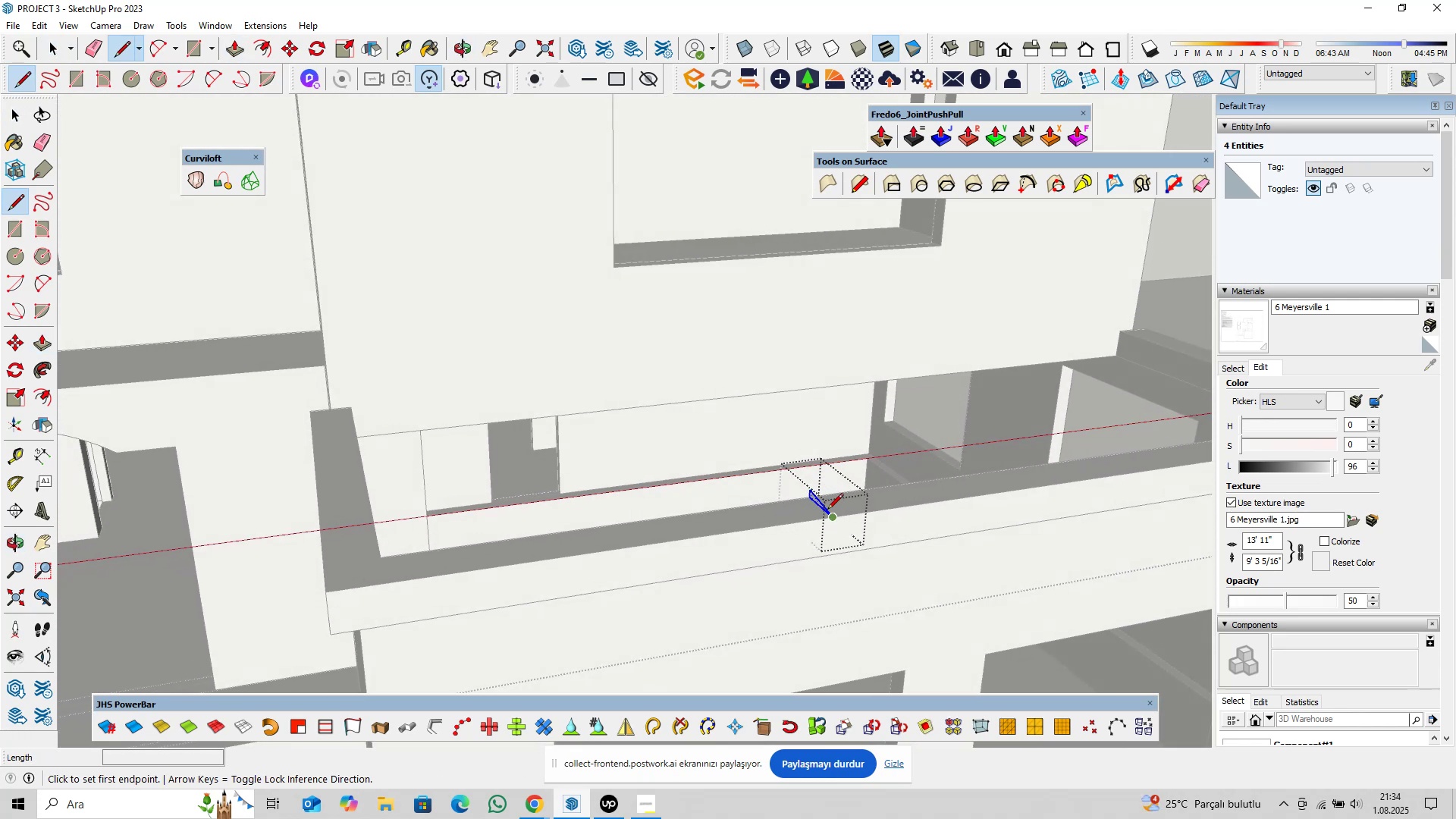 
left_click([828, 514])
 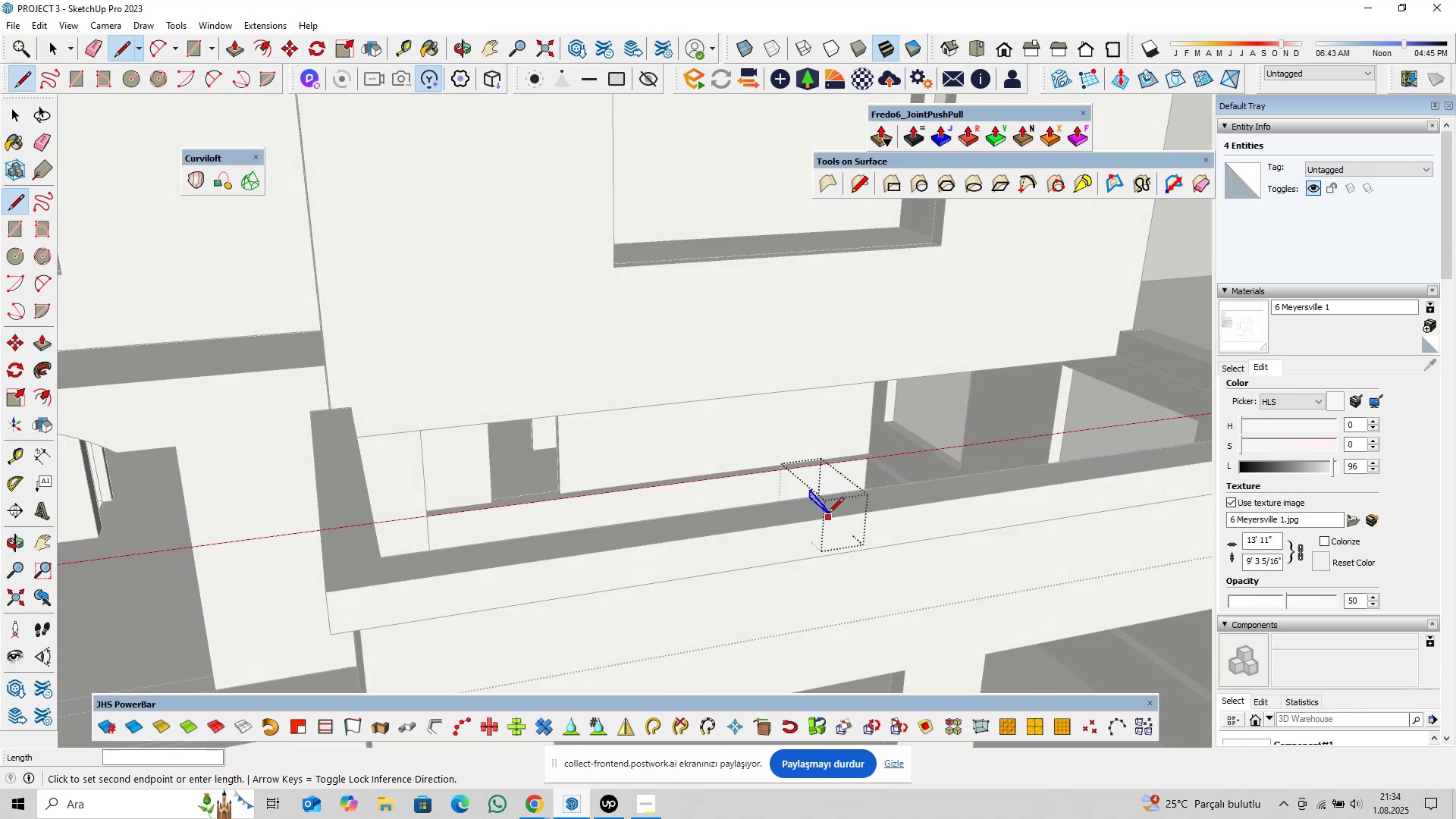 
key(Escape)
 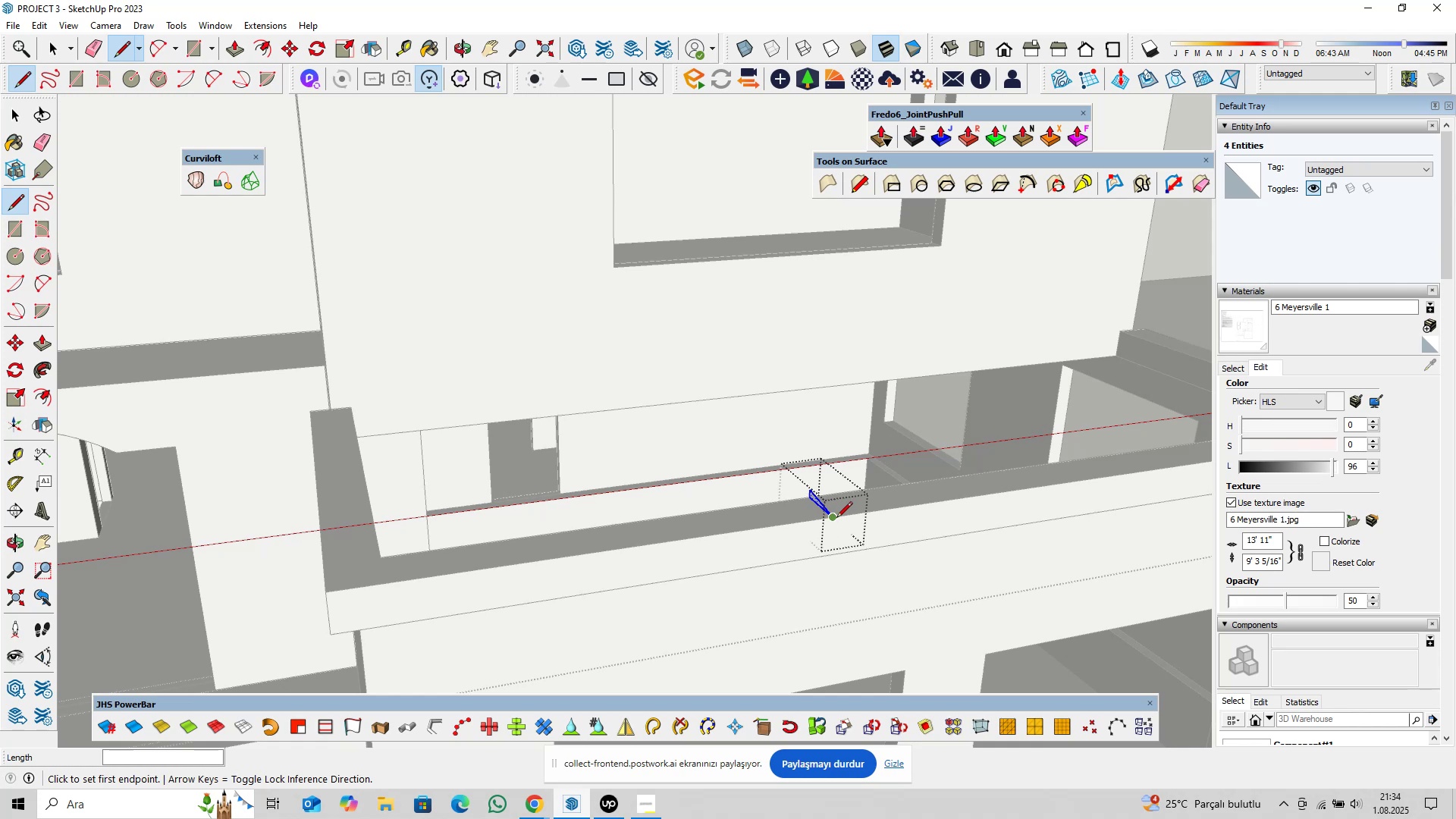 
left_click([836, 519])
 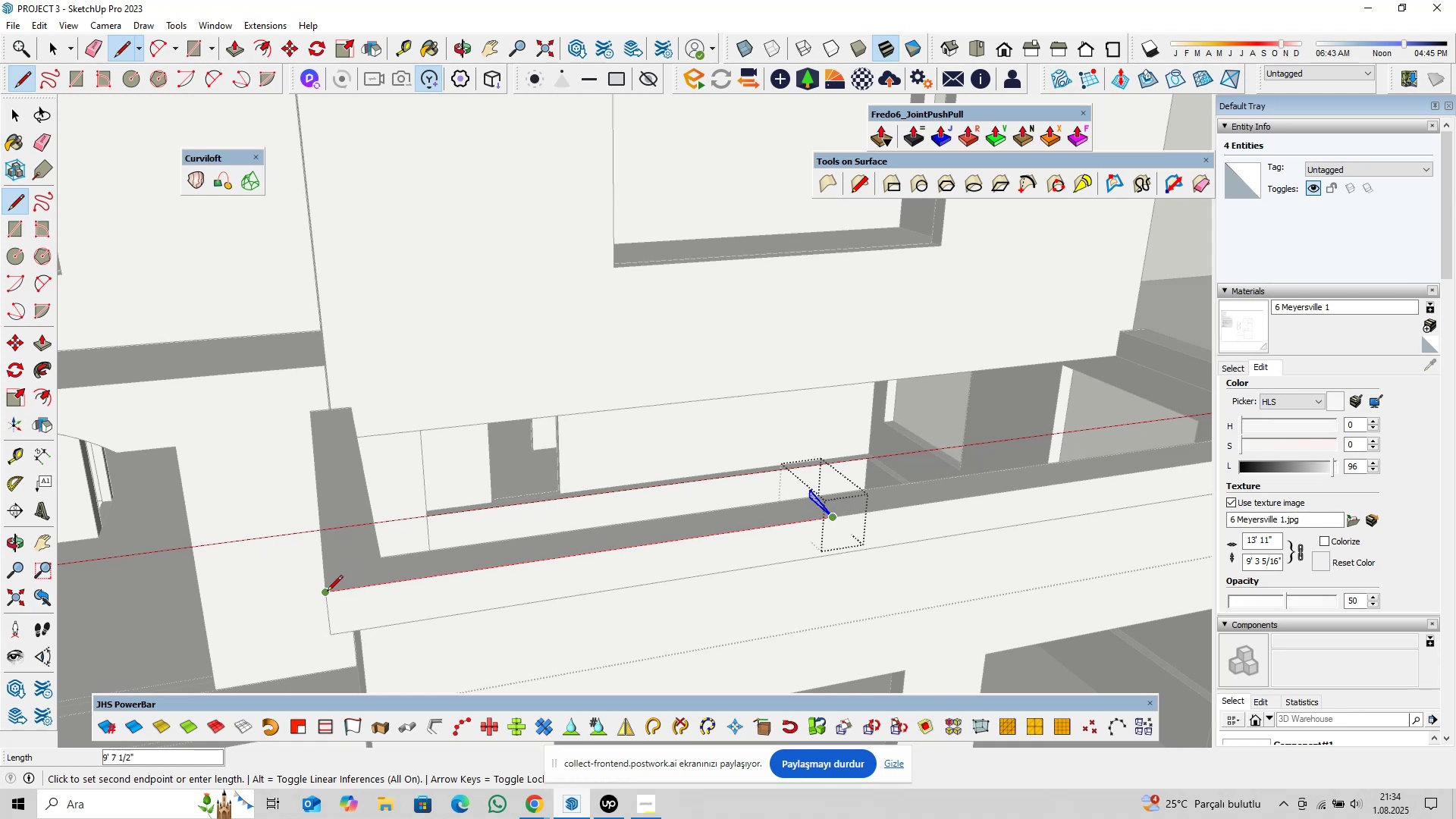 
key(Escape)
 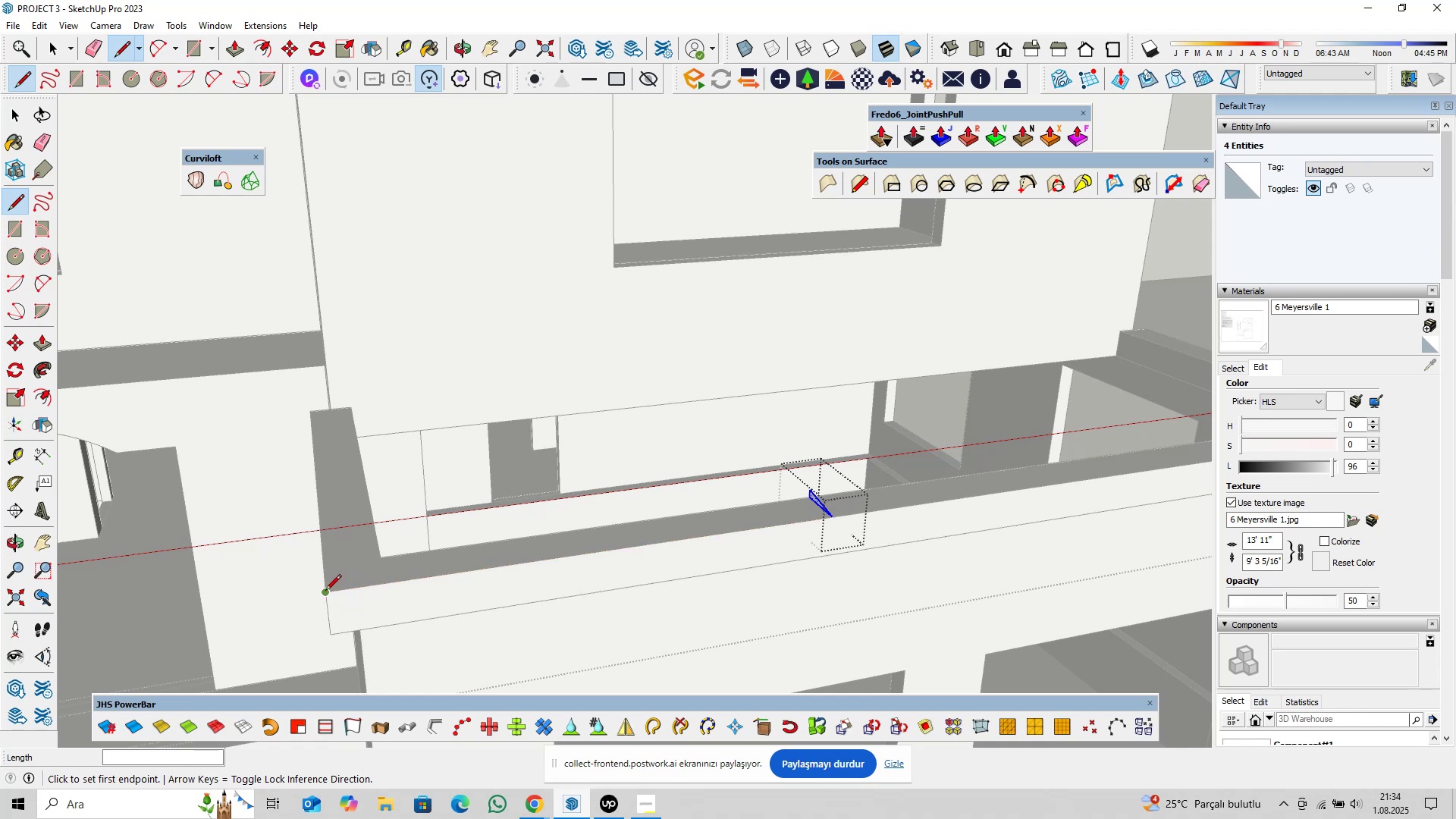 
left_click([325, 592])
 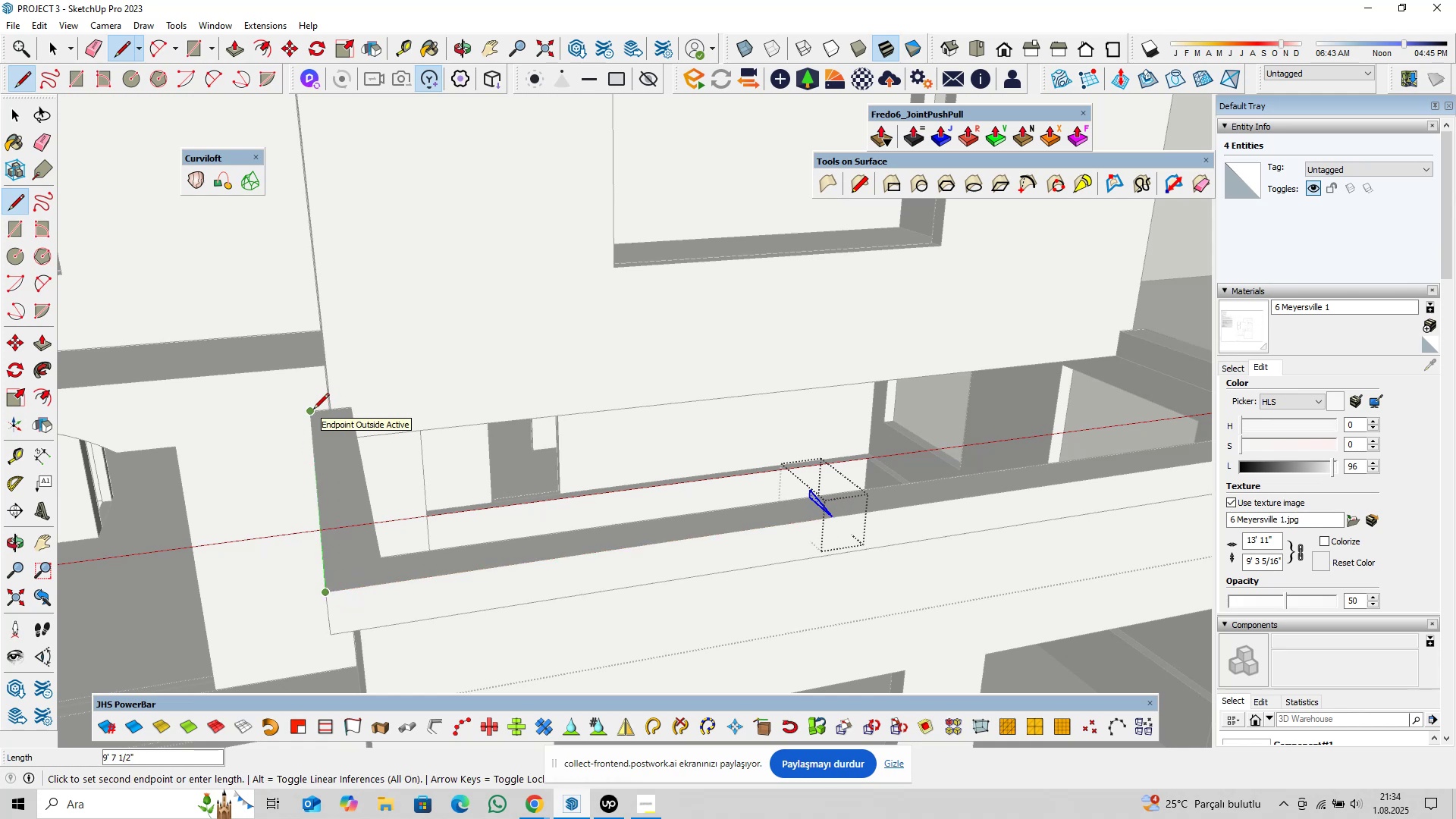 
key(Escape)
 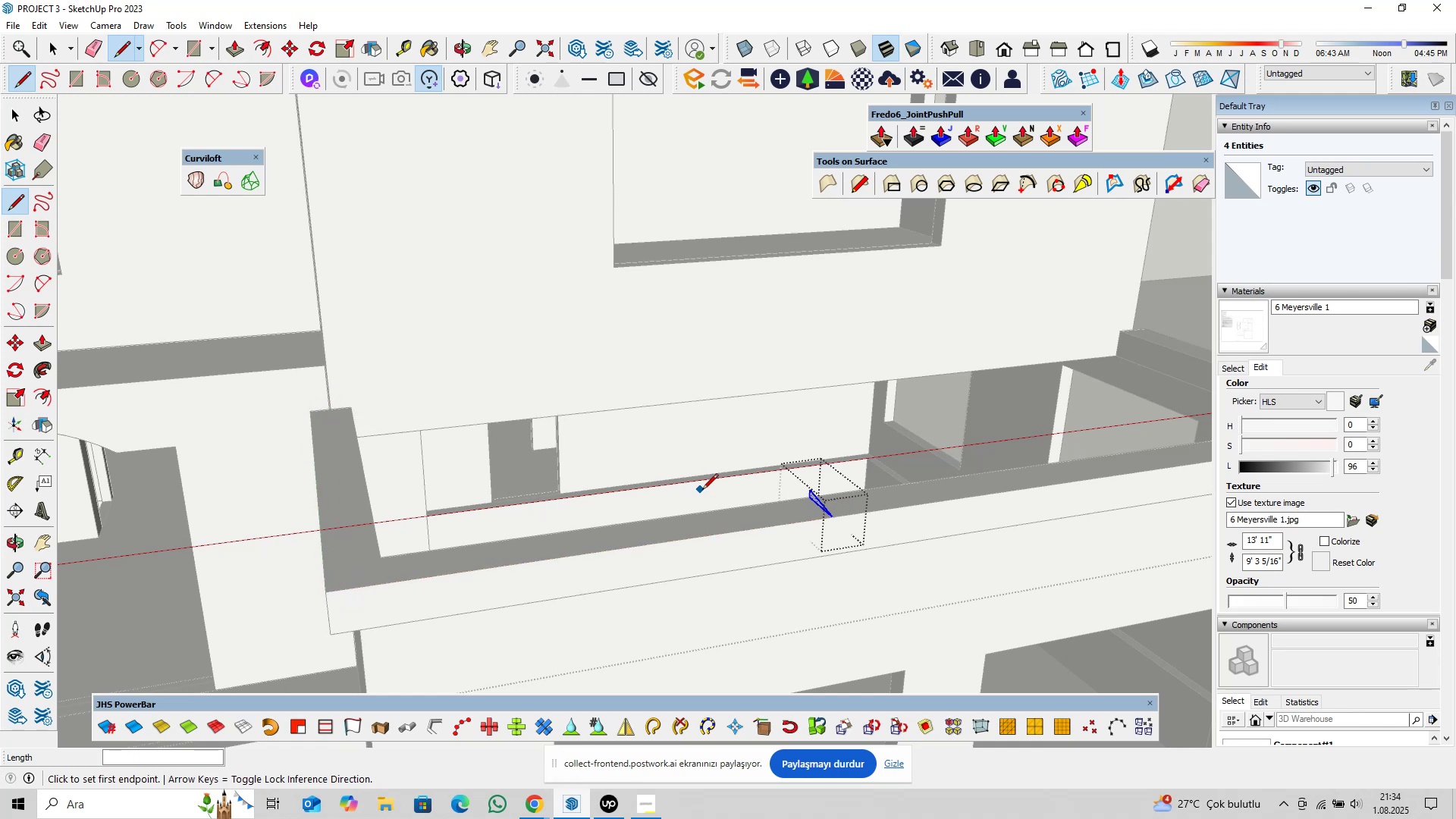 
scroll: coordinate [767, 500], scroll_direction: up, amount: 3.0
 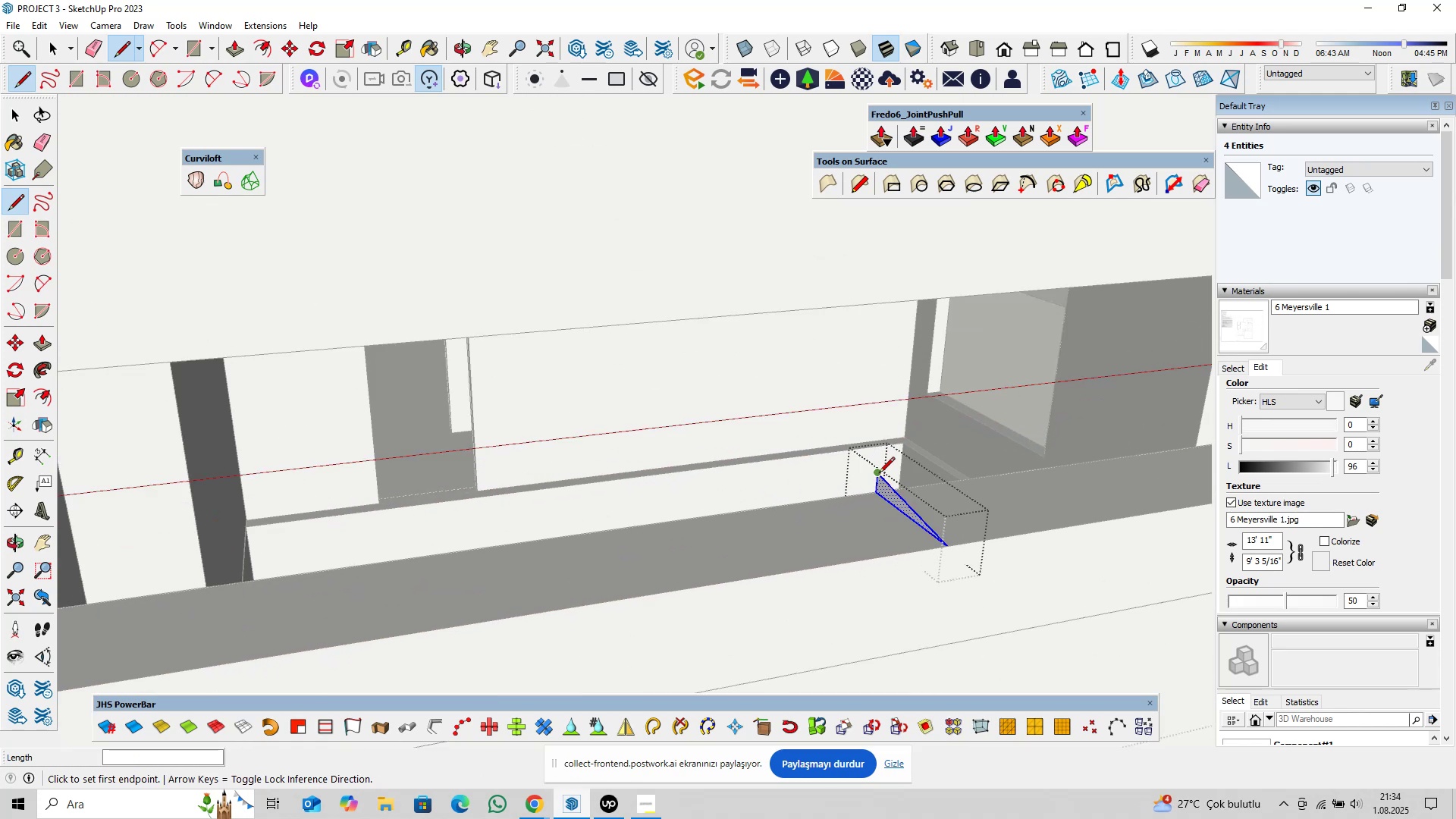 
left_click([880, 473])
 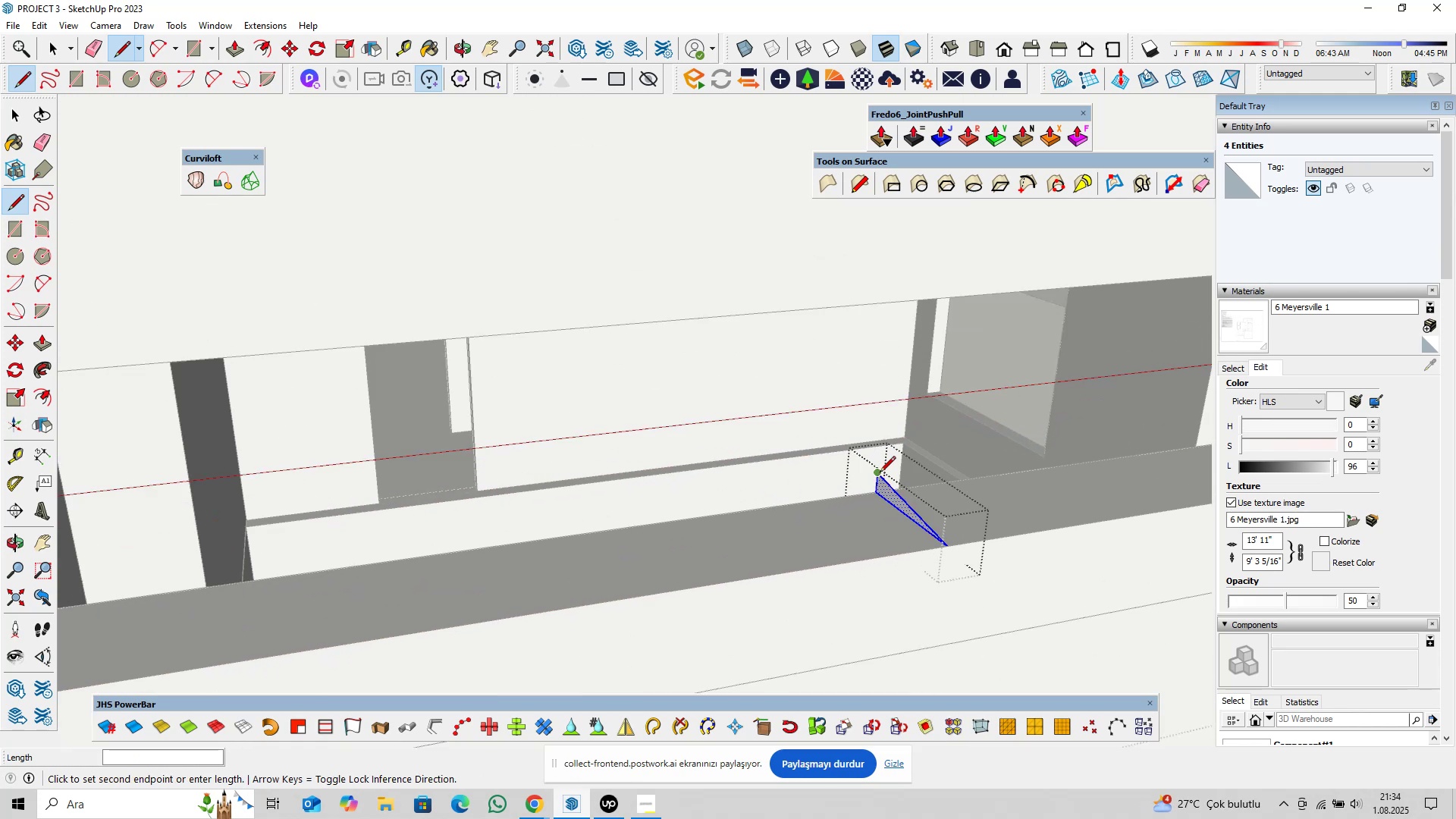 
scroll: coordinate [876, 466], scroll_direction: down, amount: 8.0
 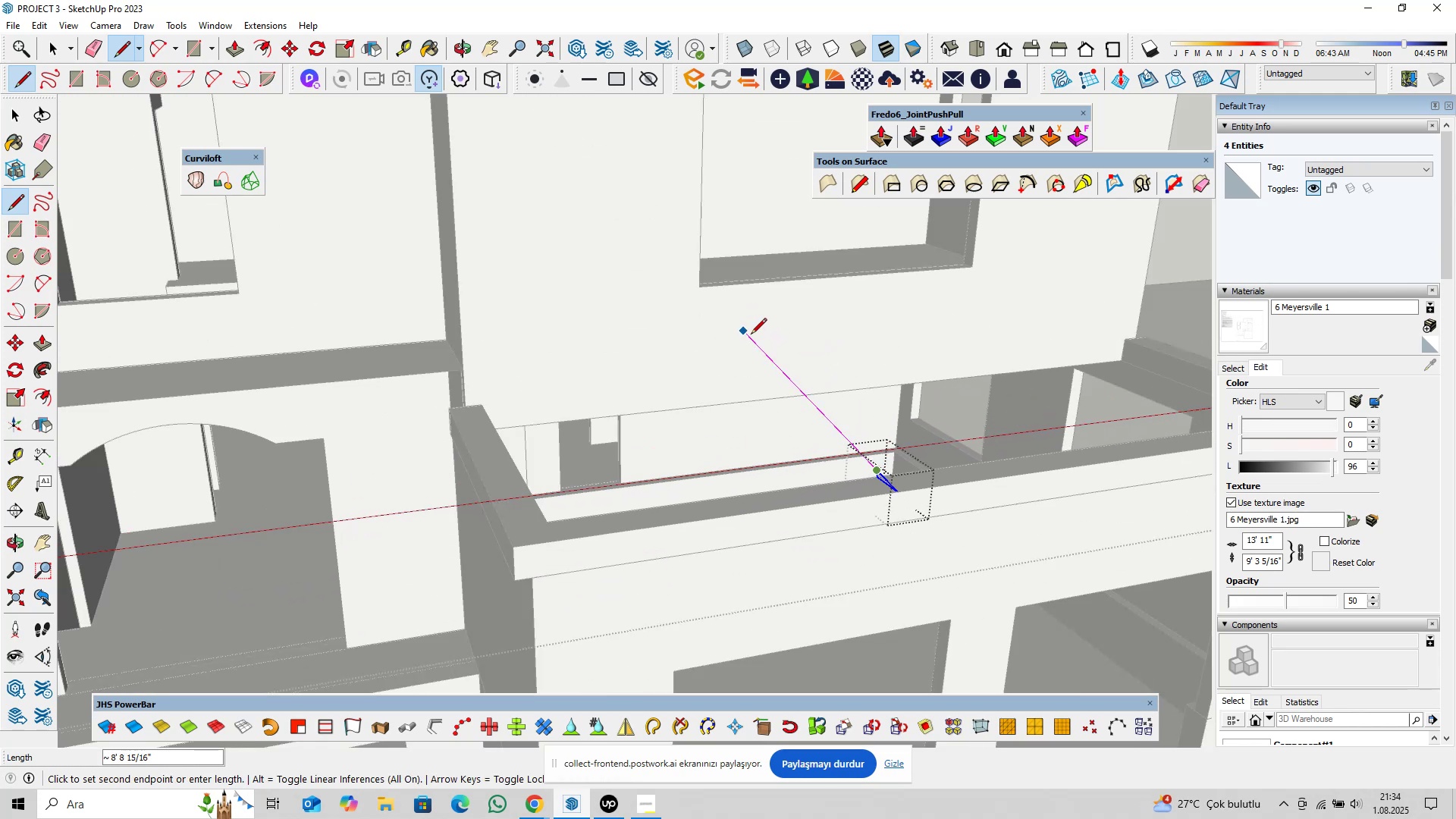 
left_click([751, 335])
 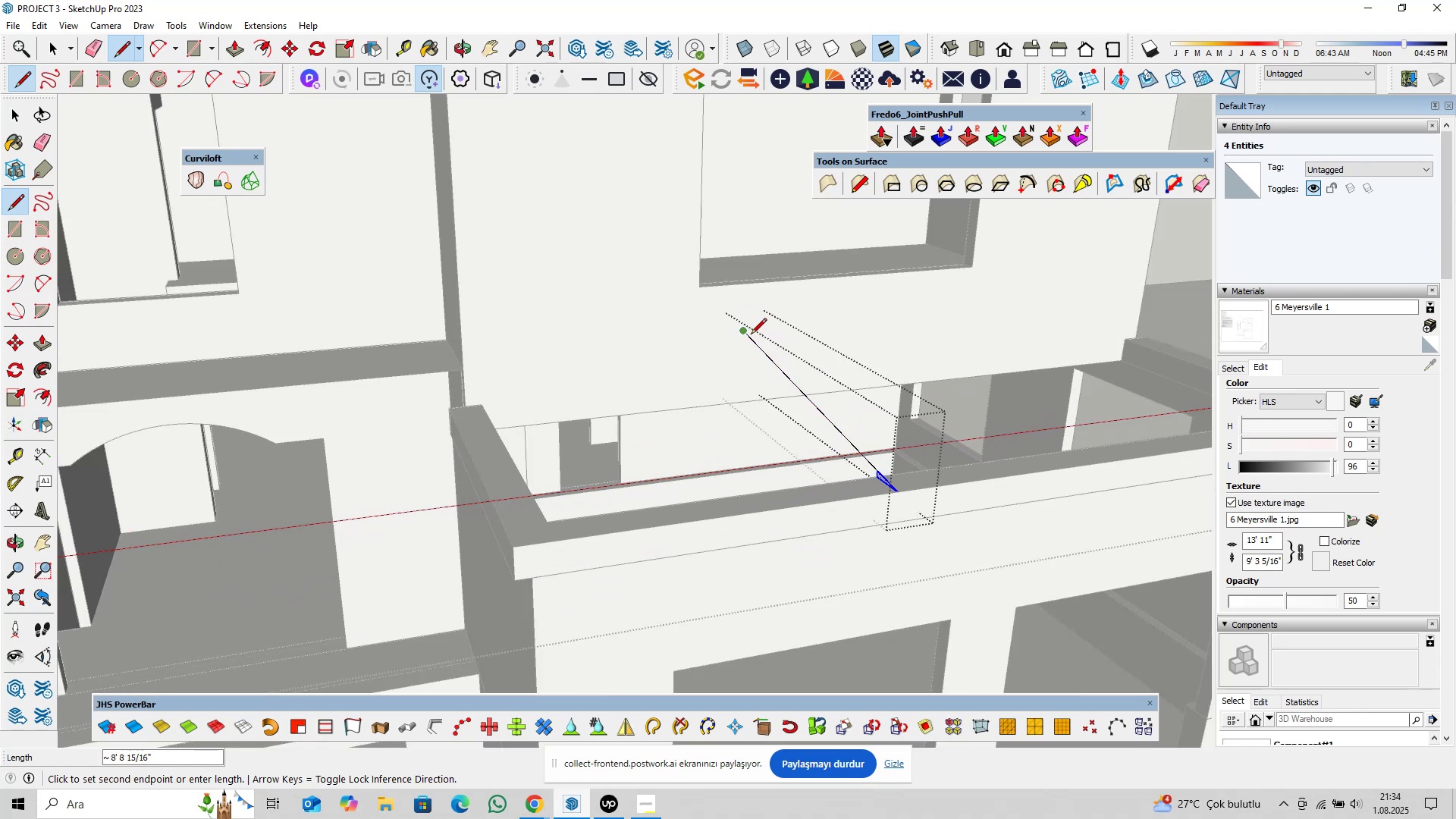 
scroll: coordinate [751, 335], scroll_direction: down, amount: 2.0
 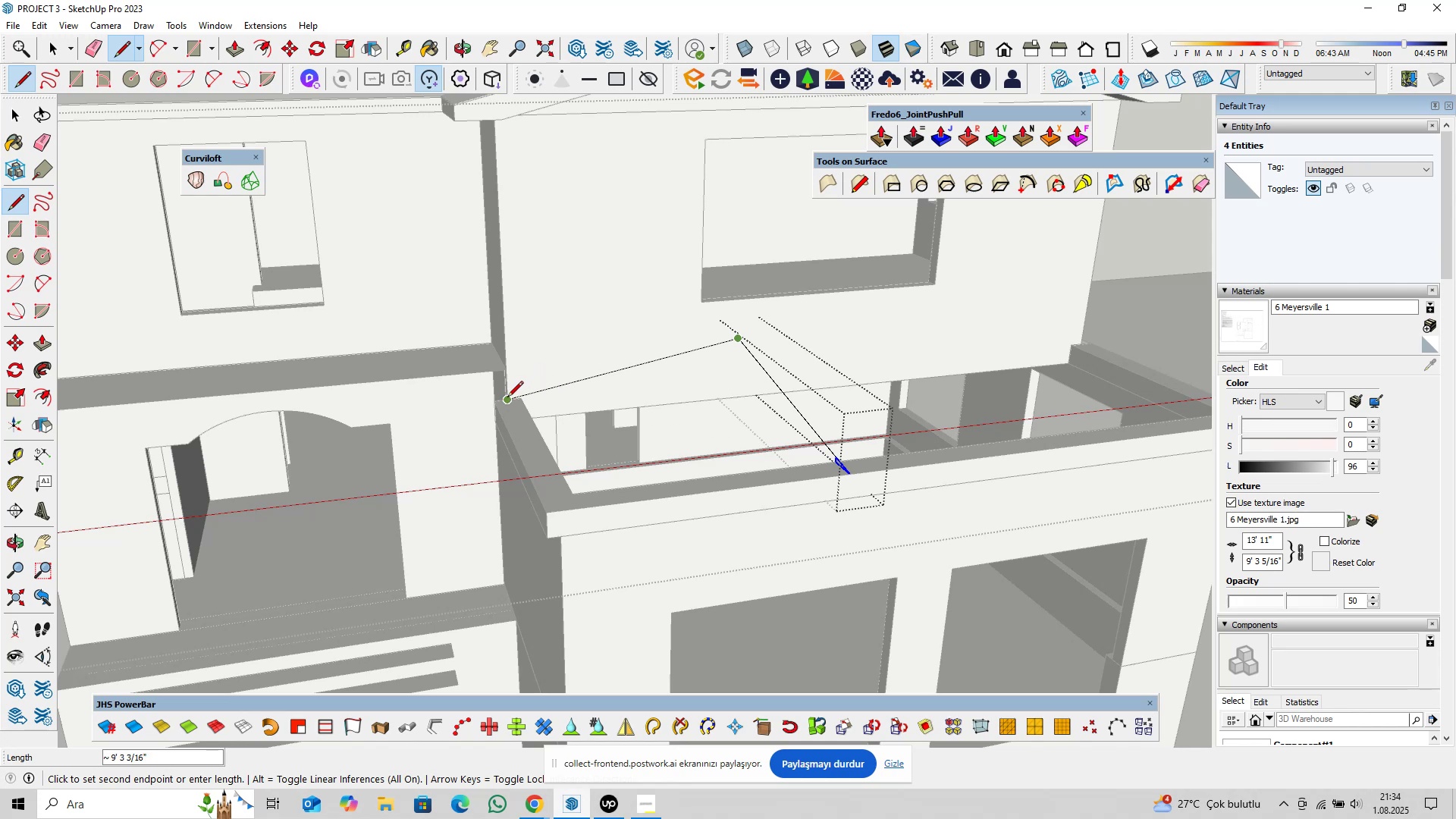 
left_click([498, 400])
 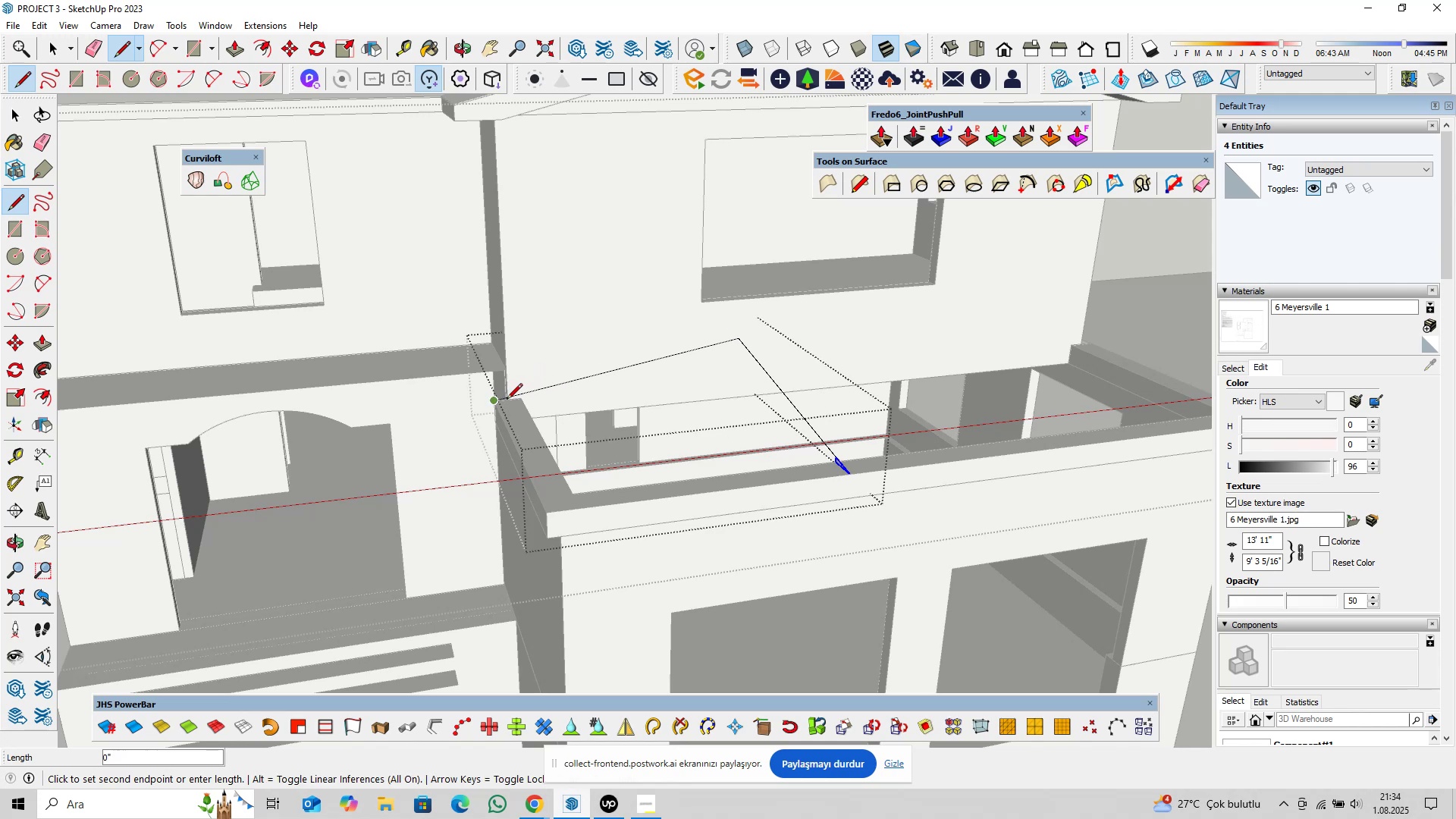 
scroll: coordinate [515, 400], scroll_direction: up, amount: 2.0
 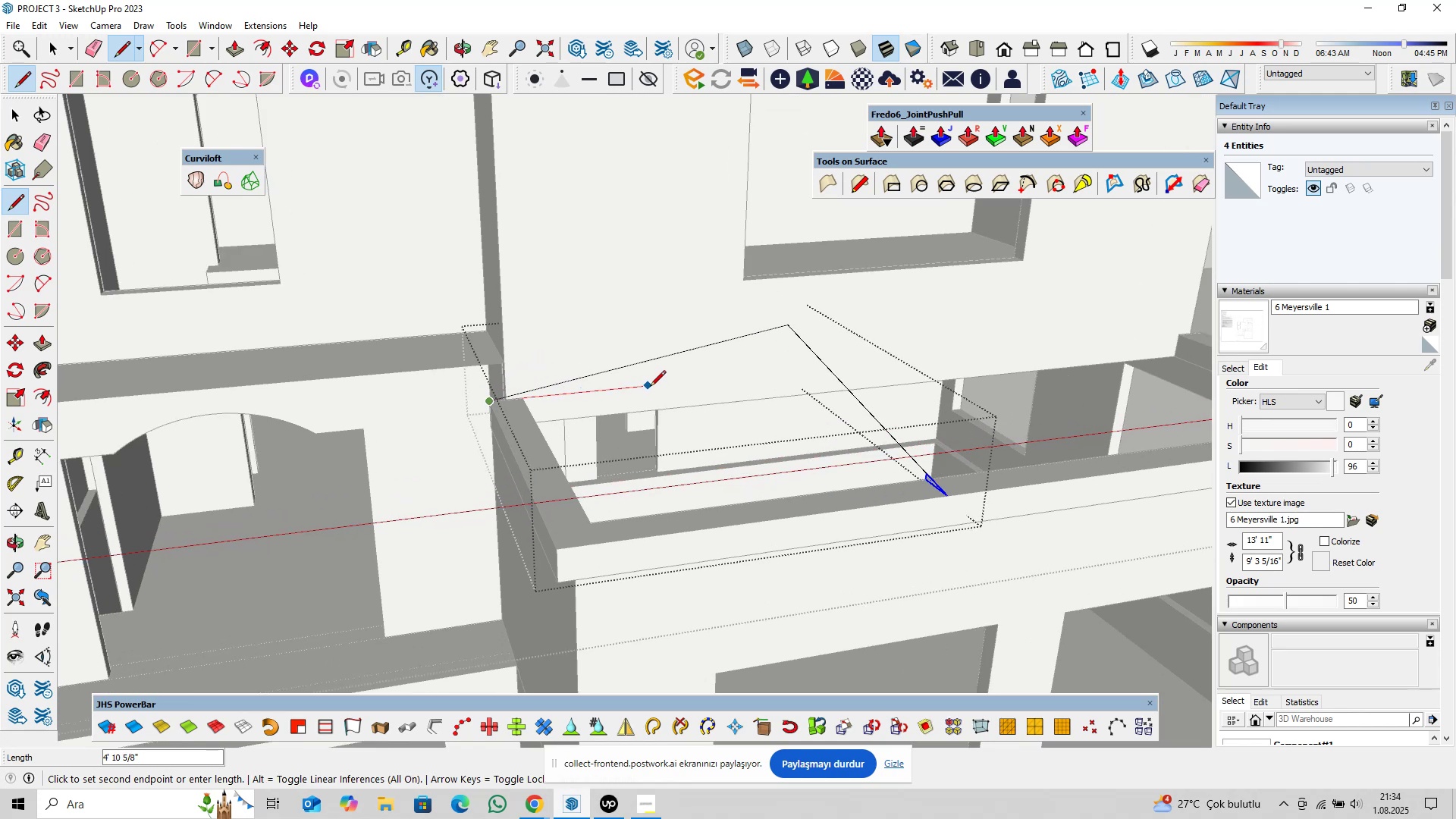 
mouse_move([755, 379])
 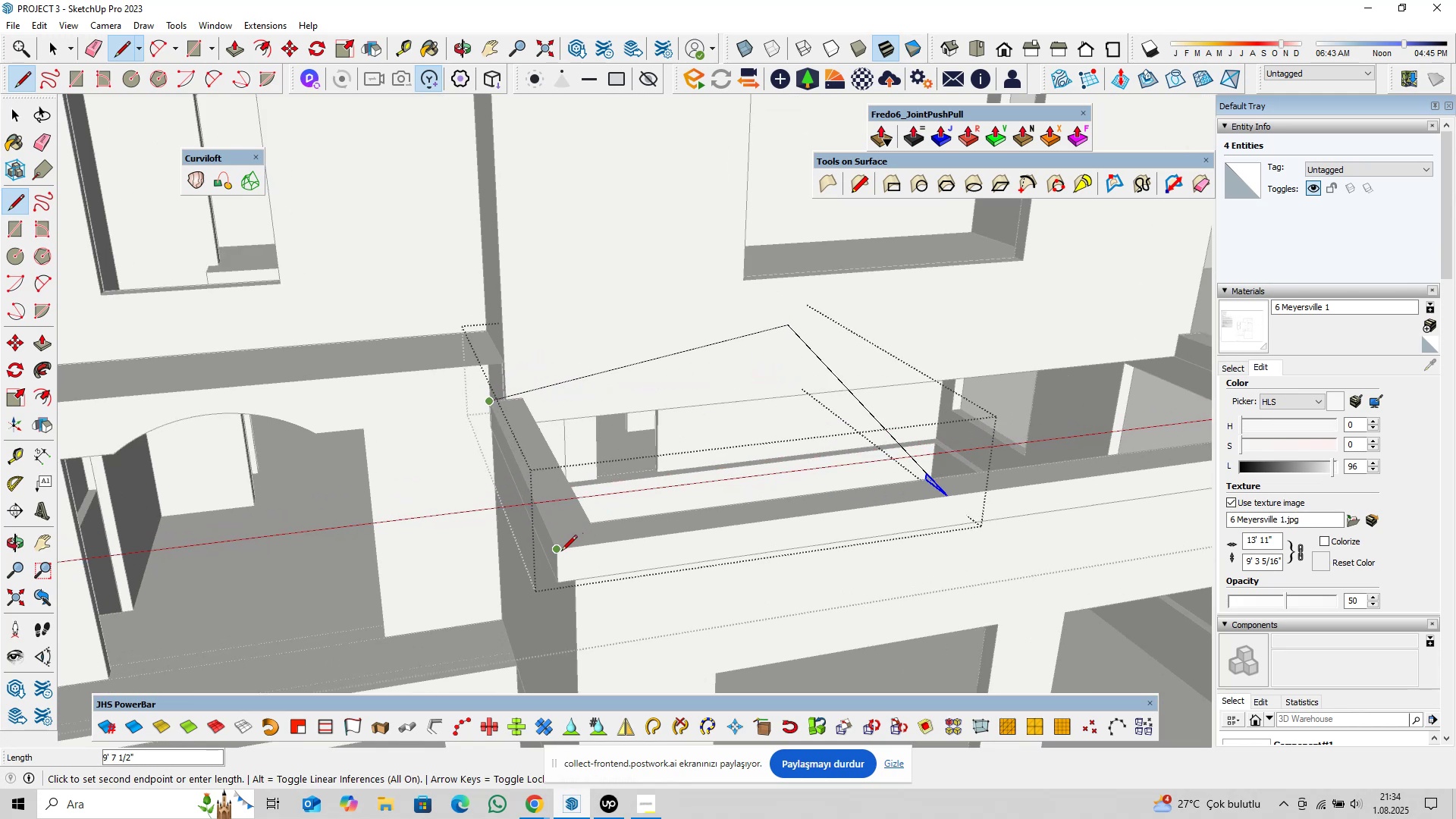 
left_click([560, 552])
 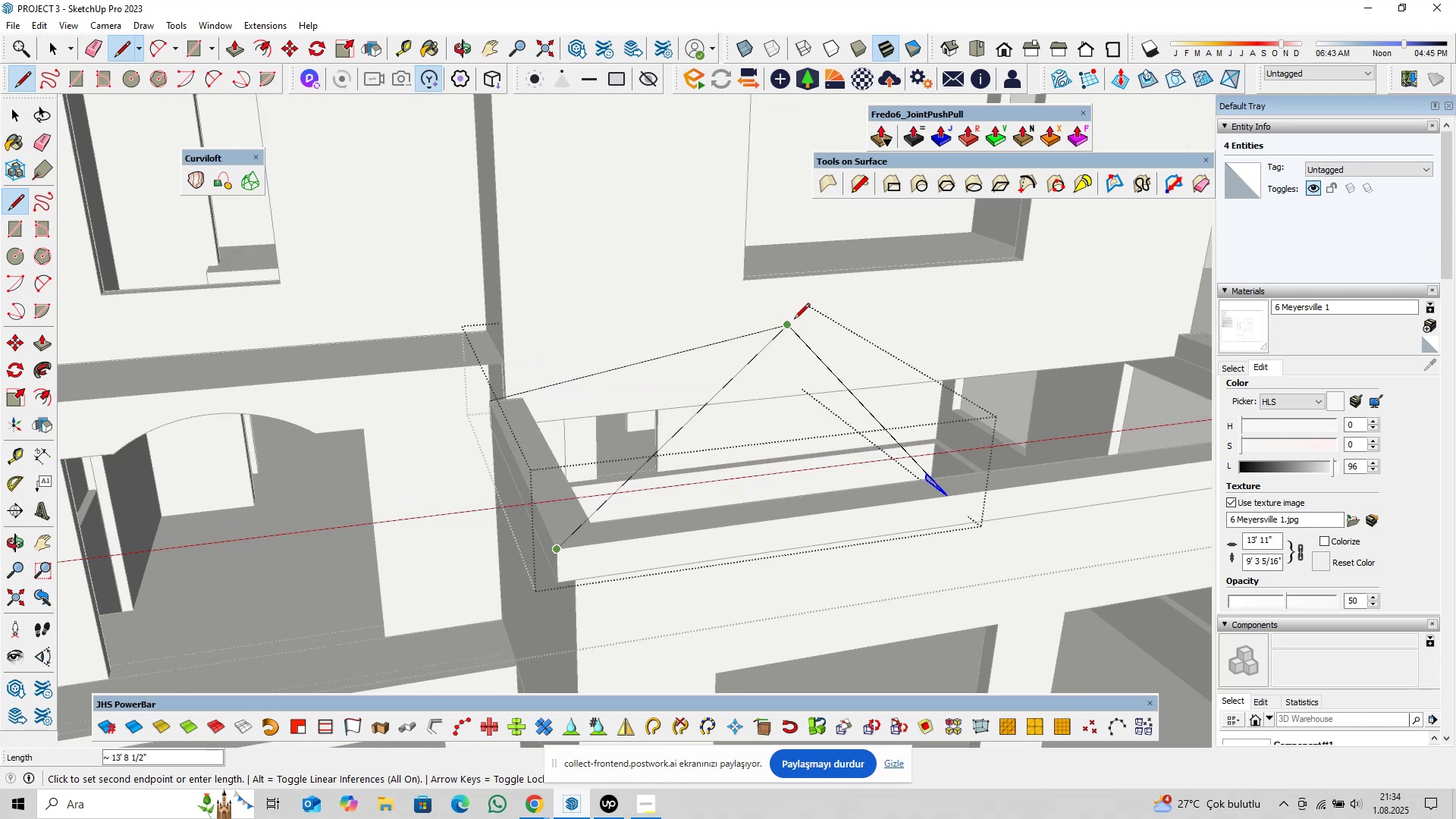 
left_click([793, 319])
 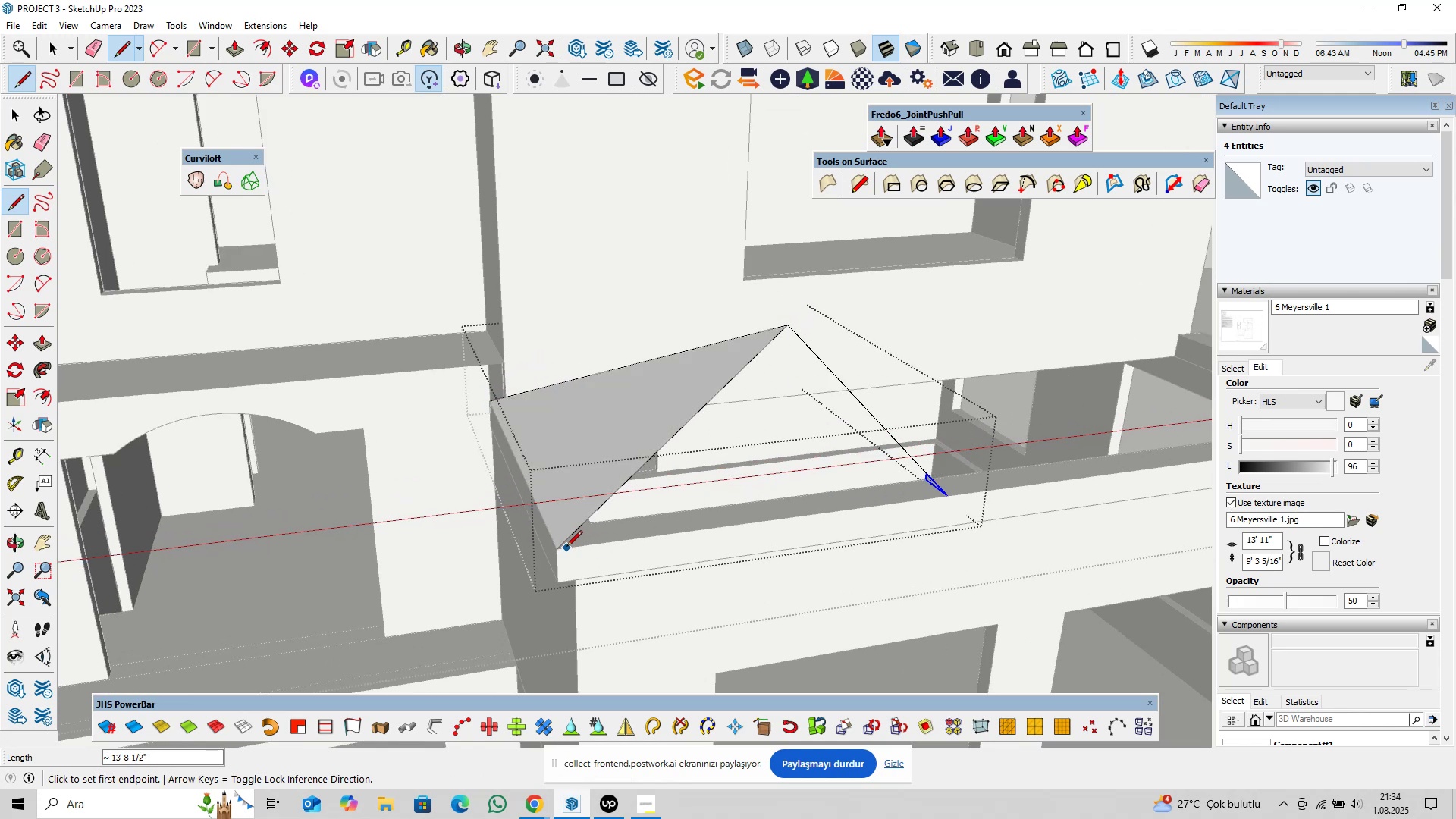 
left_click([563, 547])
 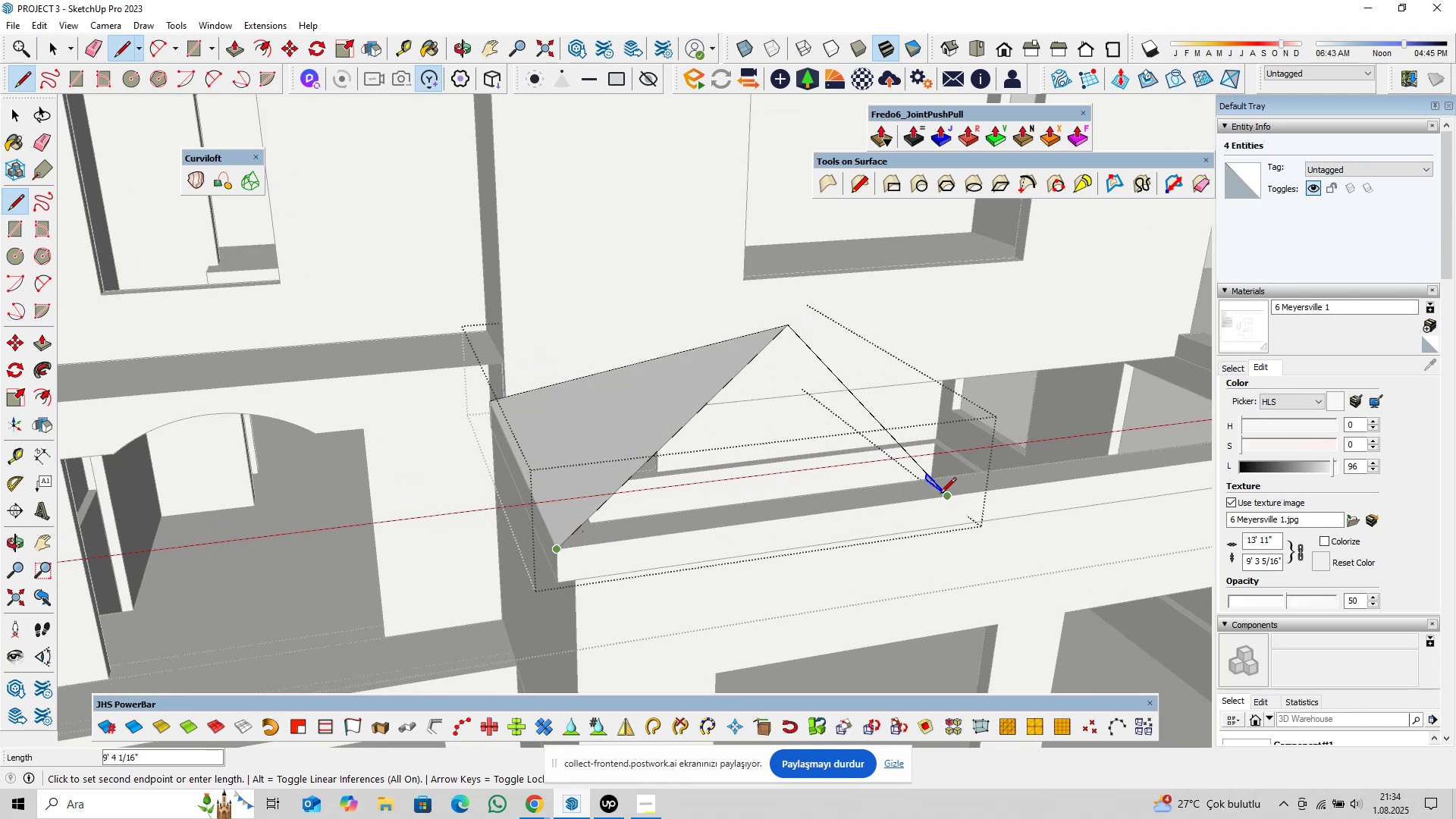 
left_click([943, 493])
 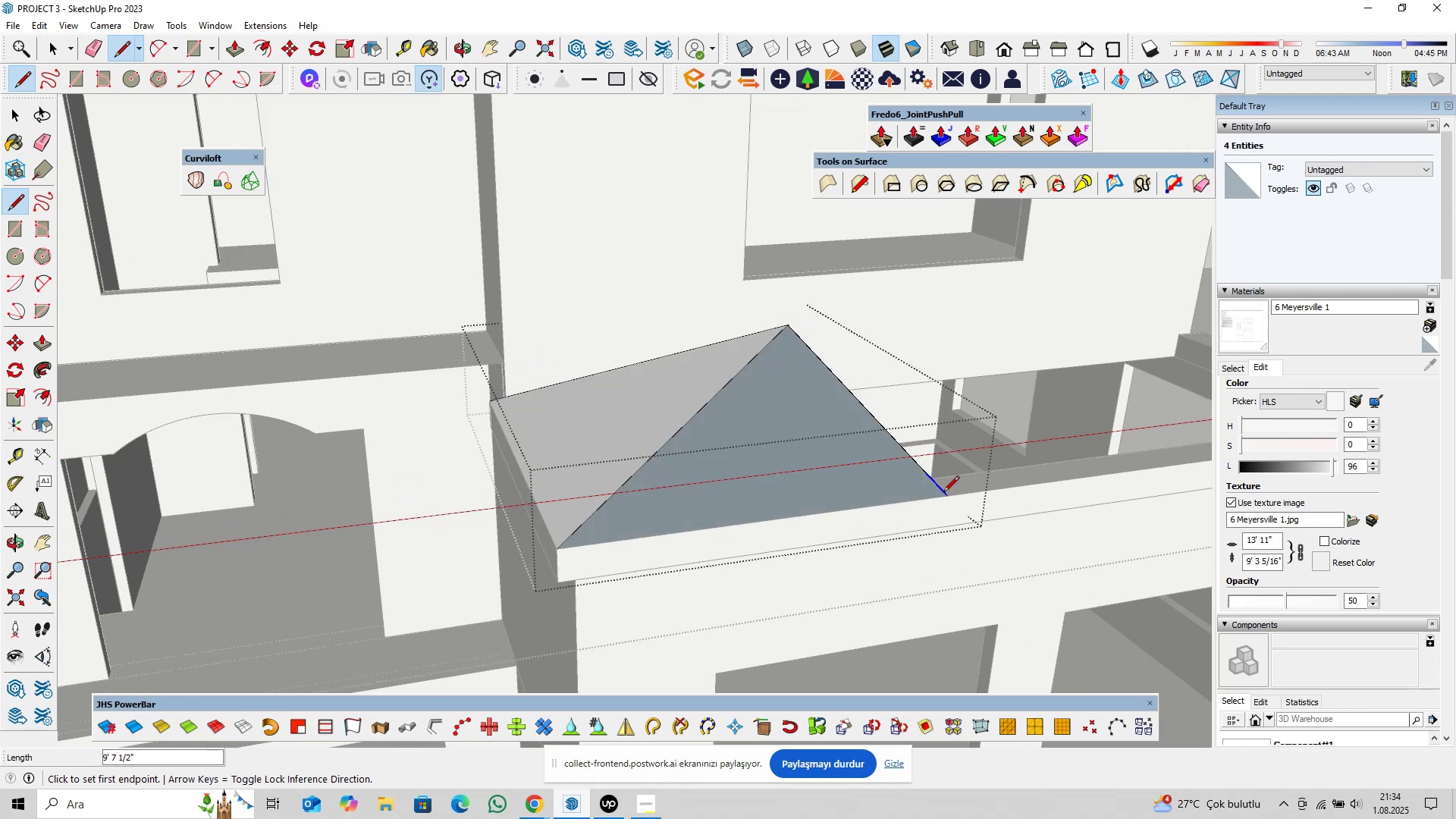 
key(Space)
 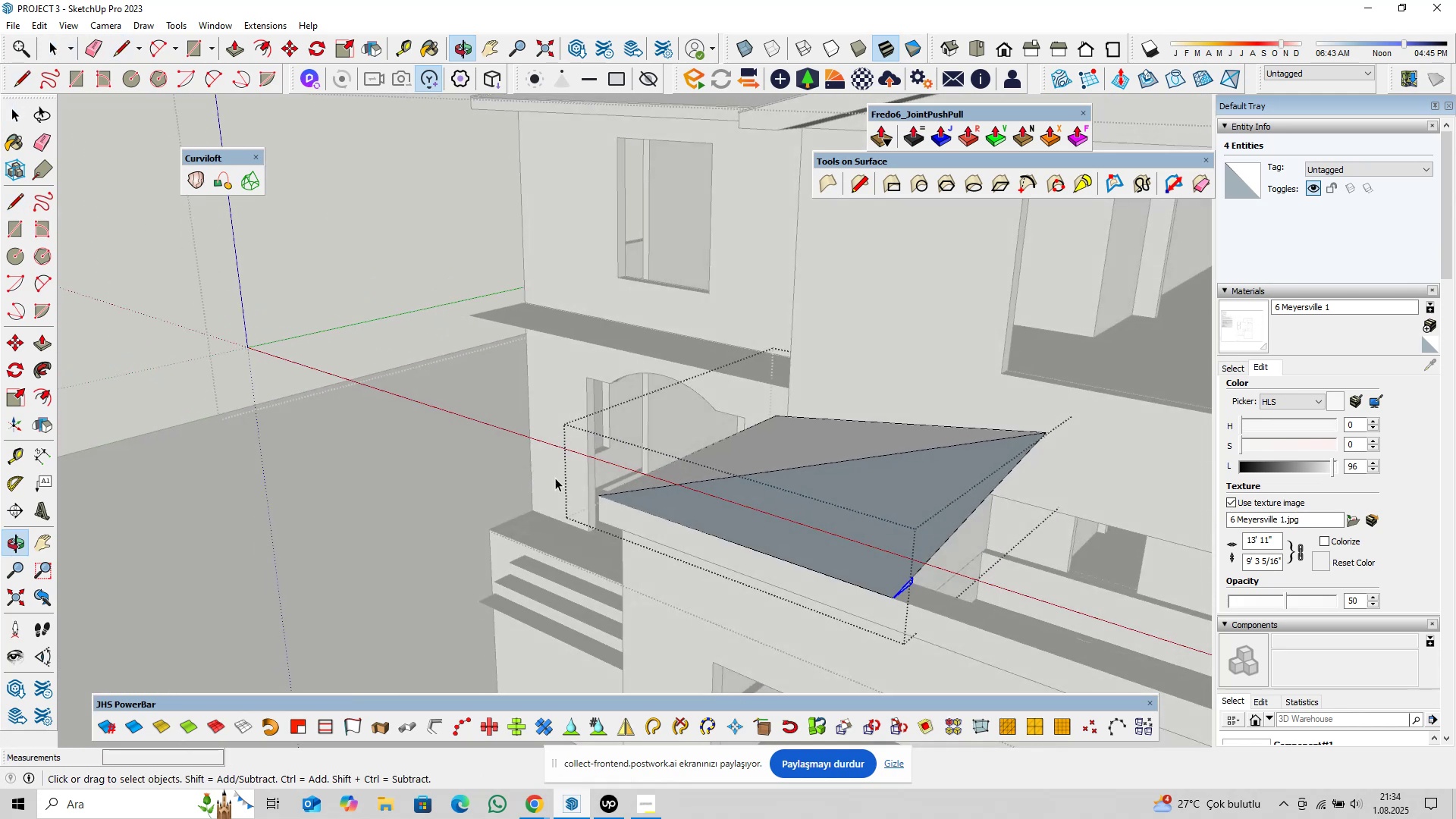 
left_click([864, 527])
 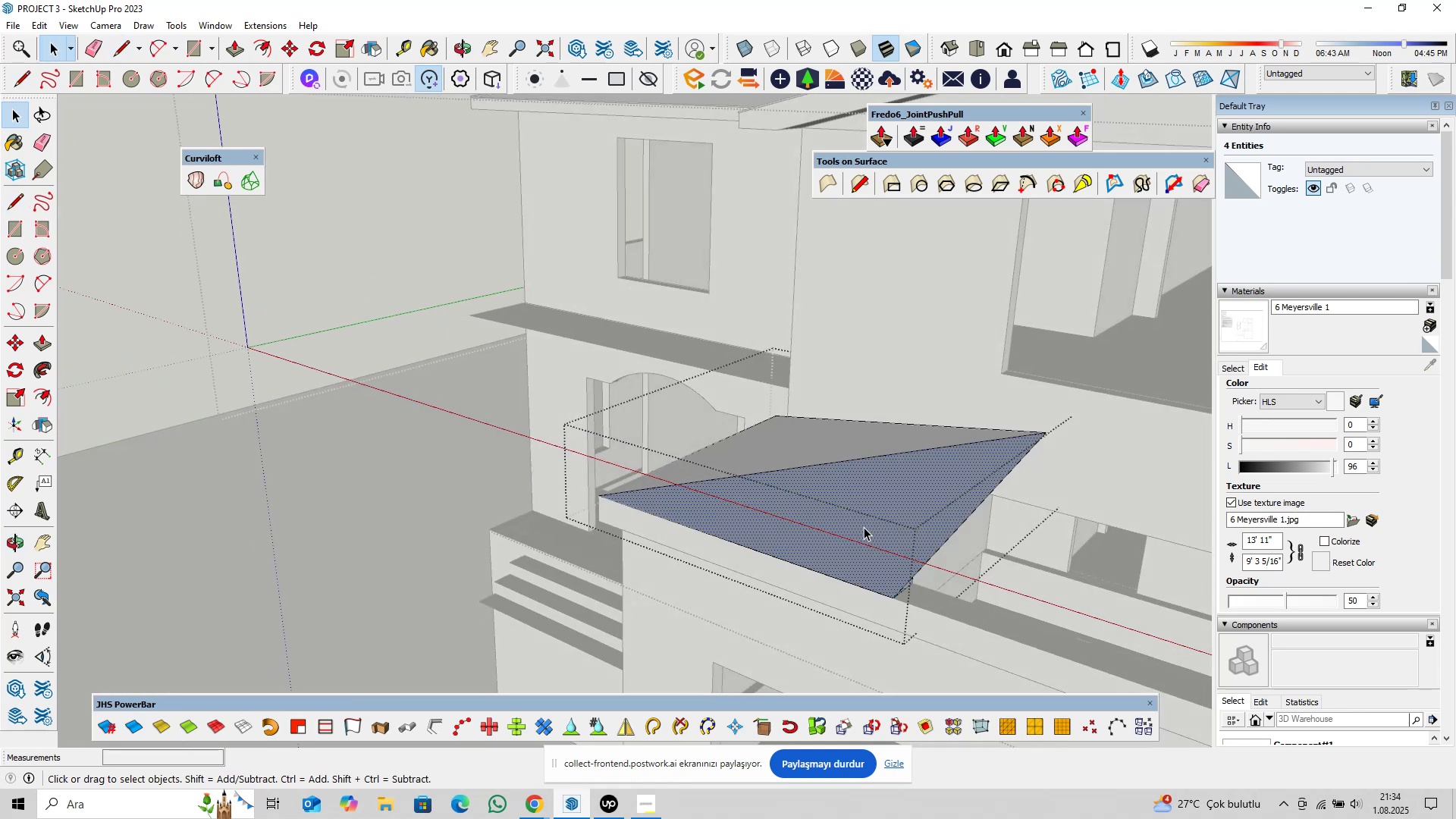 
right_click([864, 527])
 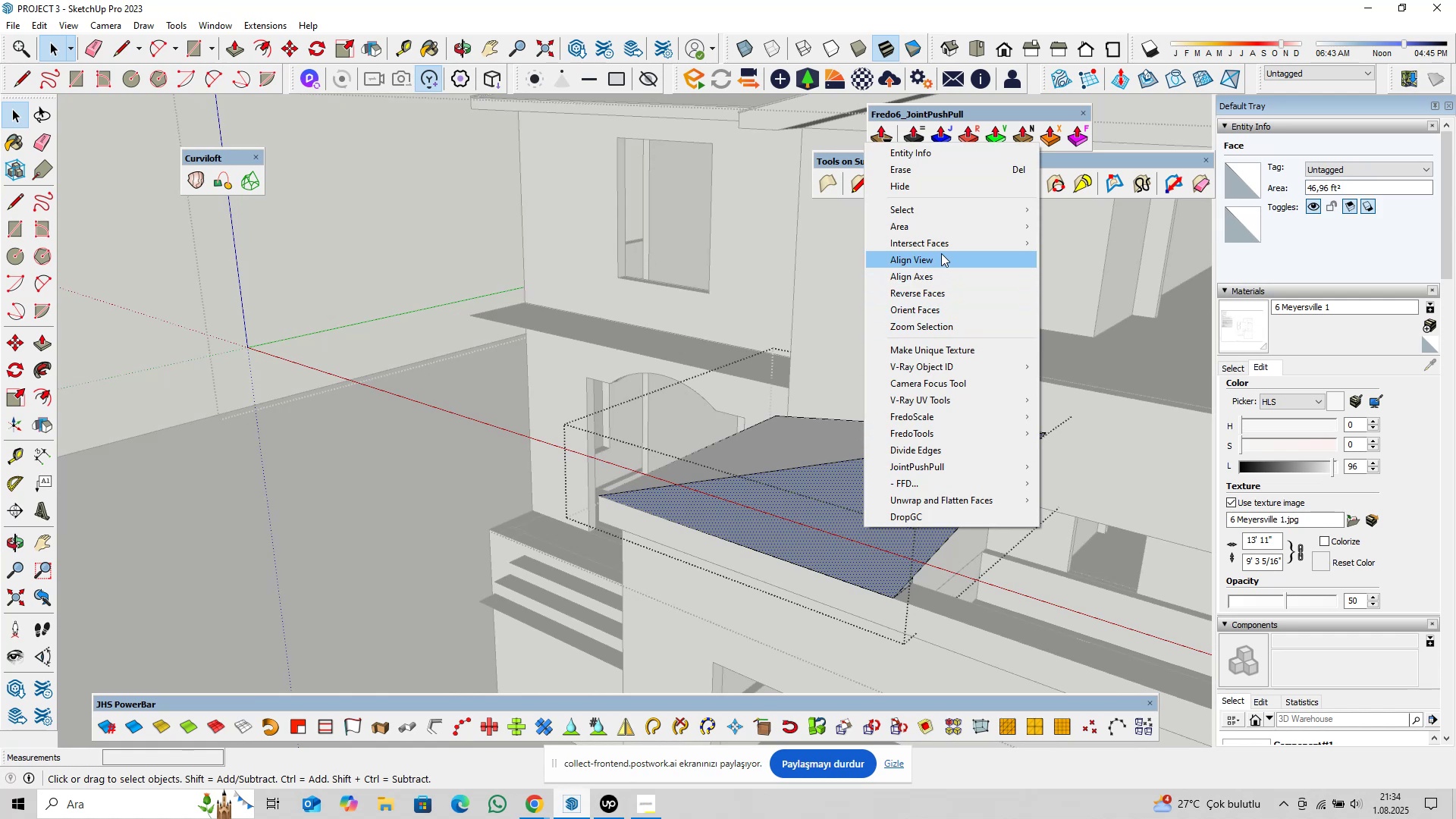 
left_click([949, 294])
 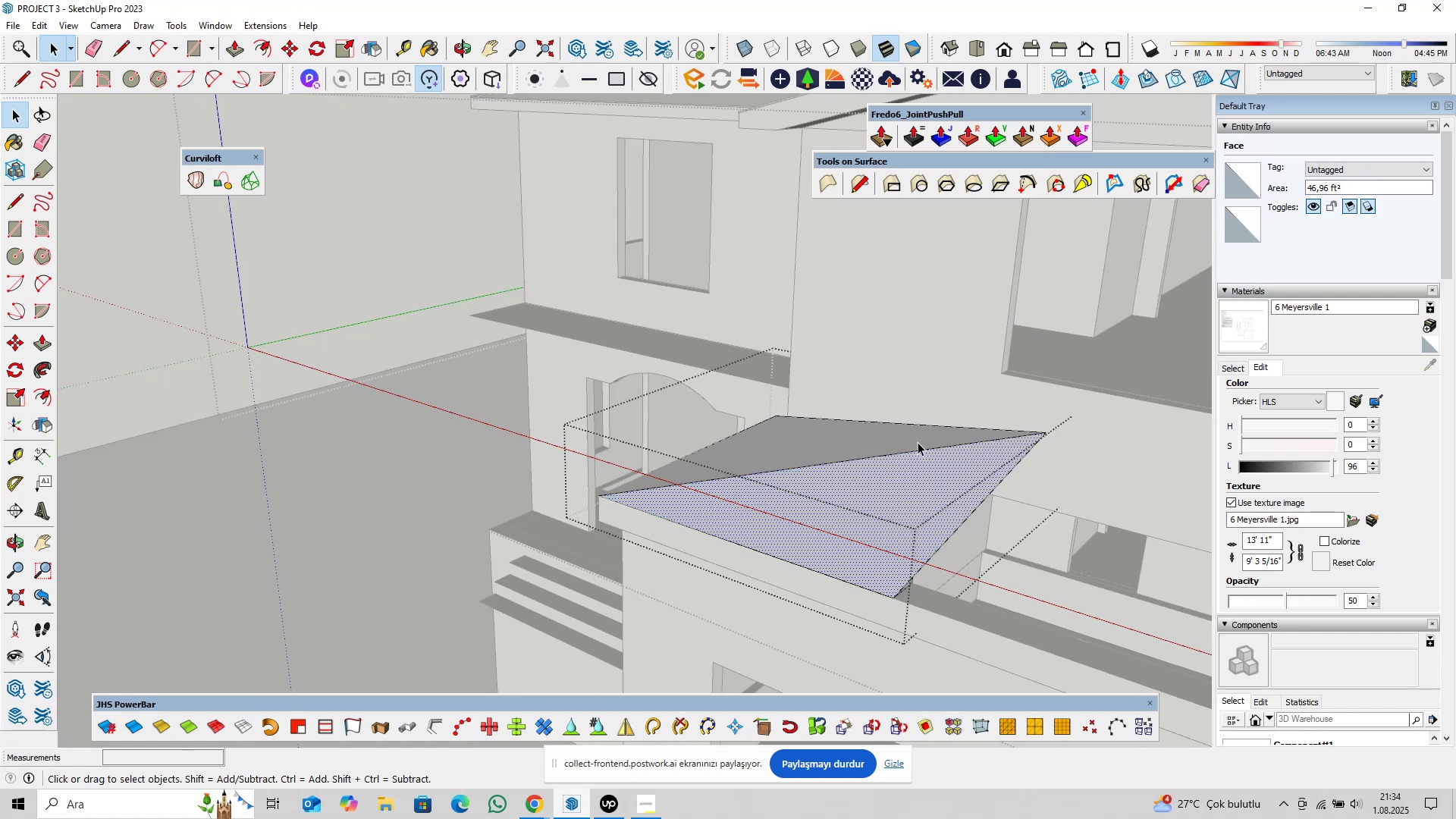 
key(Shift+ShiftLeft)
 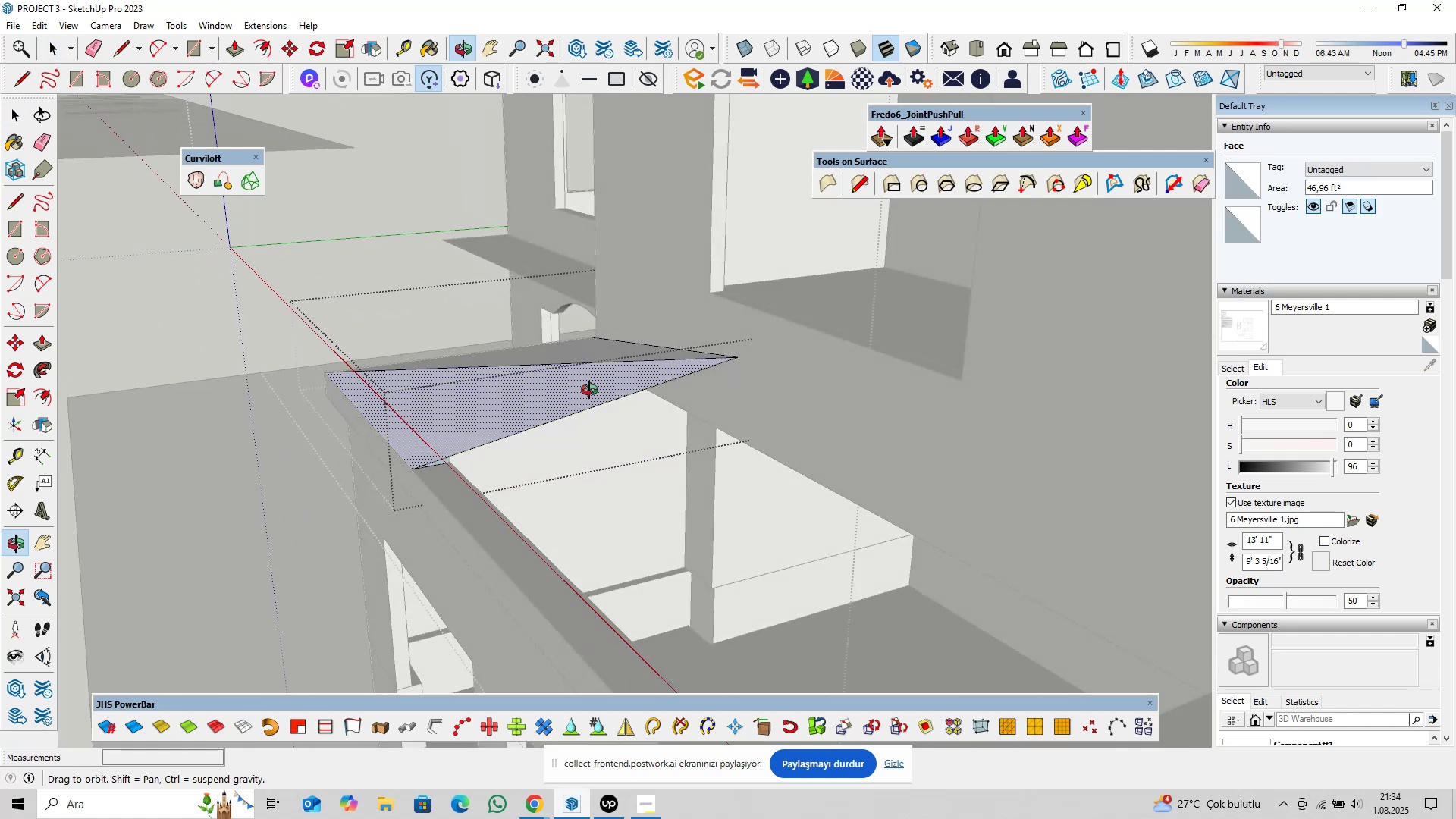 
scroll: coordinate [457, 465], scroll_direction: up, amount: 10.0
 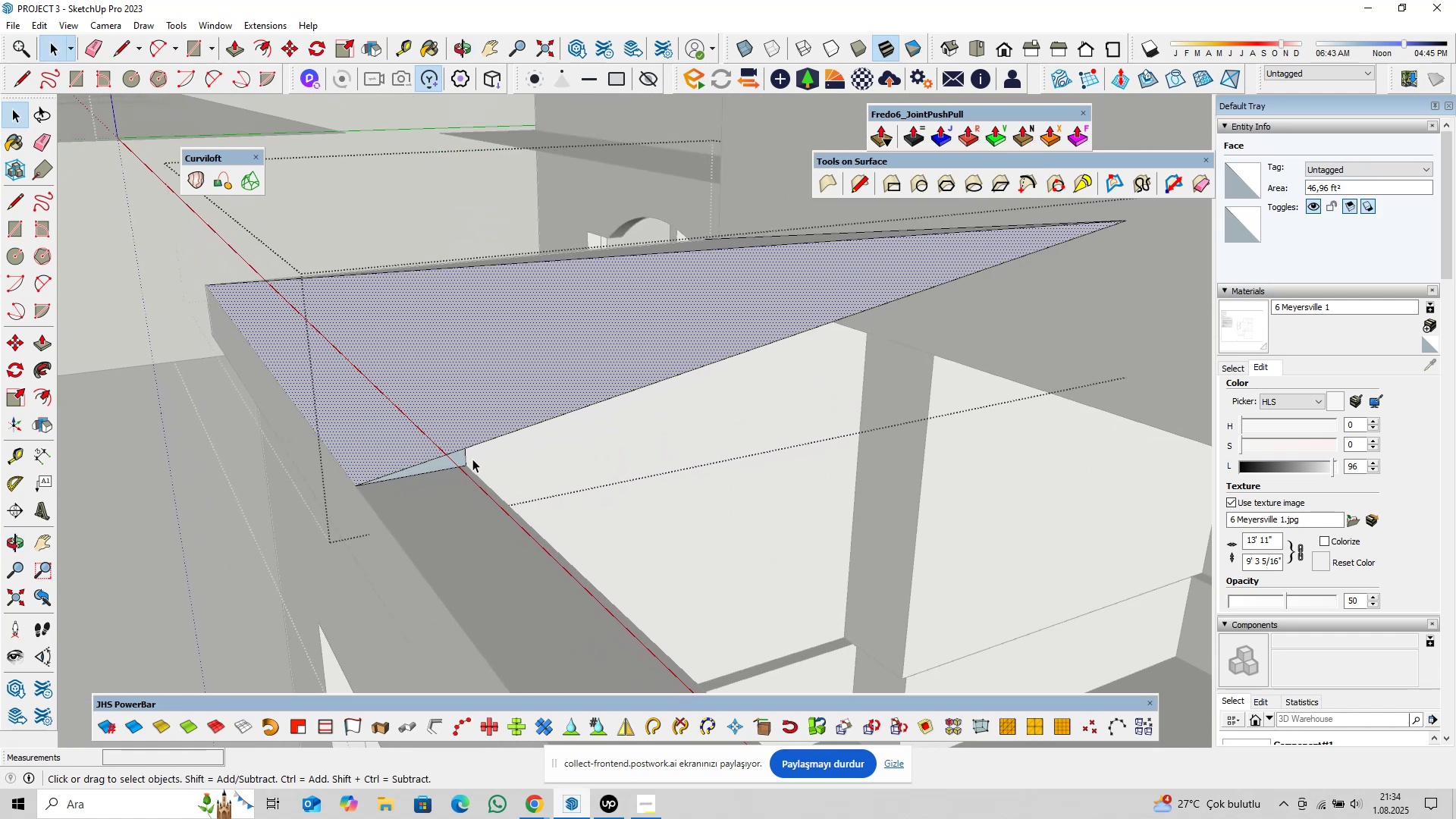 
left_click_drag(start_coordinate=[476, 459], to_coordinate=[463, 475])
 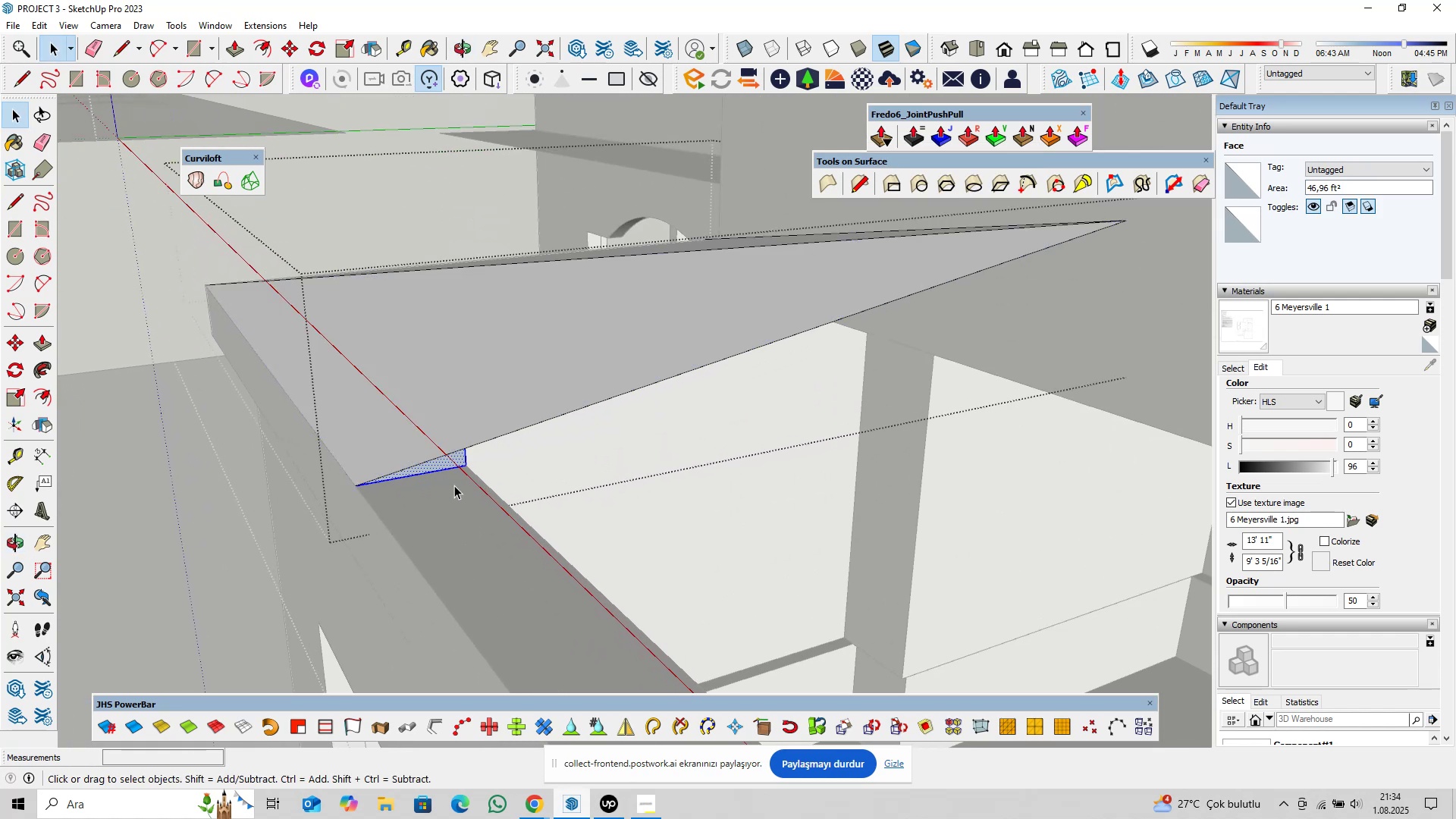 
scroll: coordinate [471, 479], scroll_direction: down, amount: 4.0
 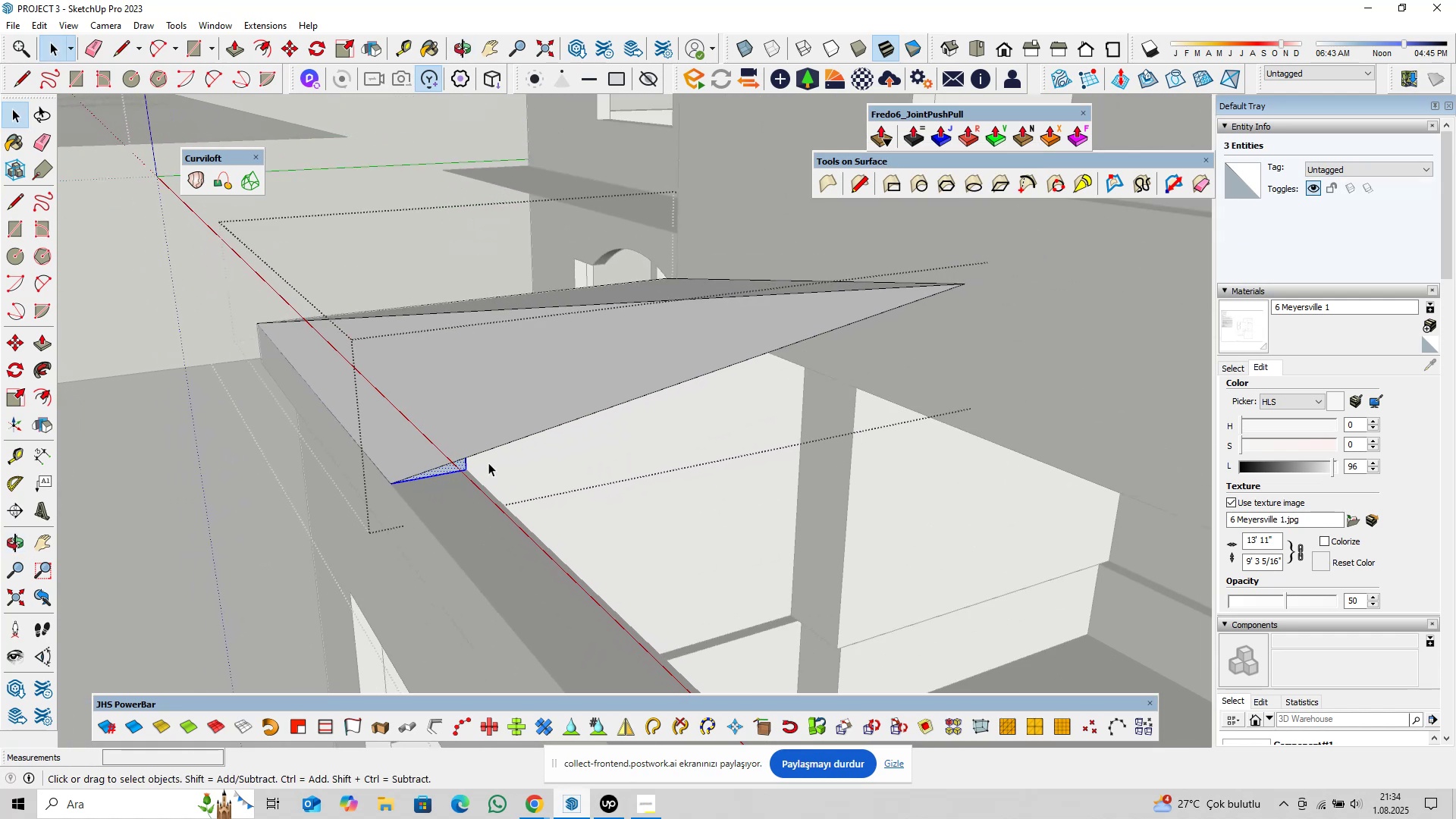 
key(Delete)
 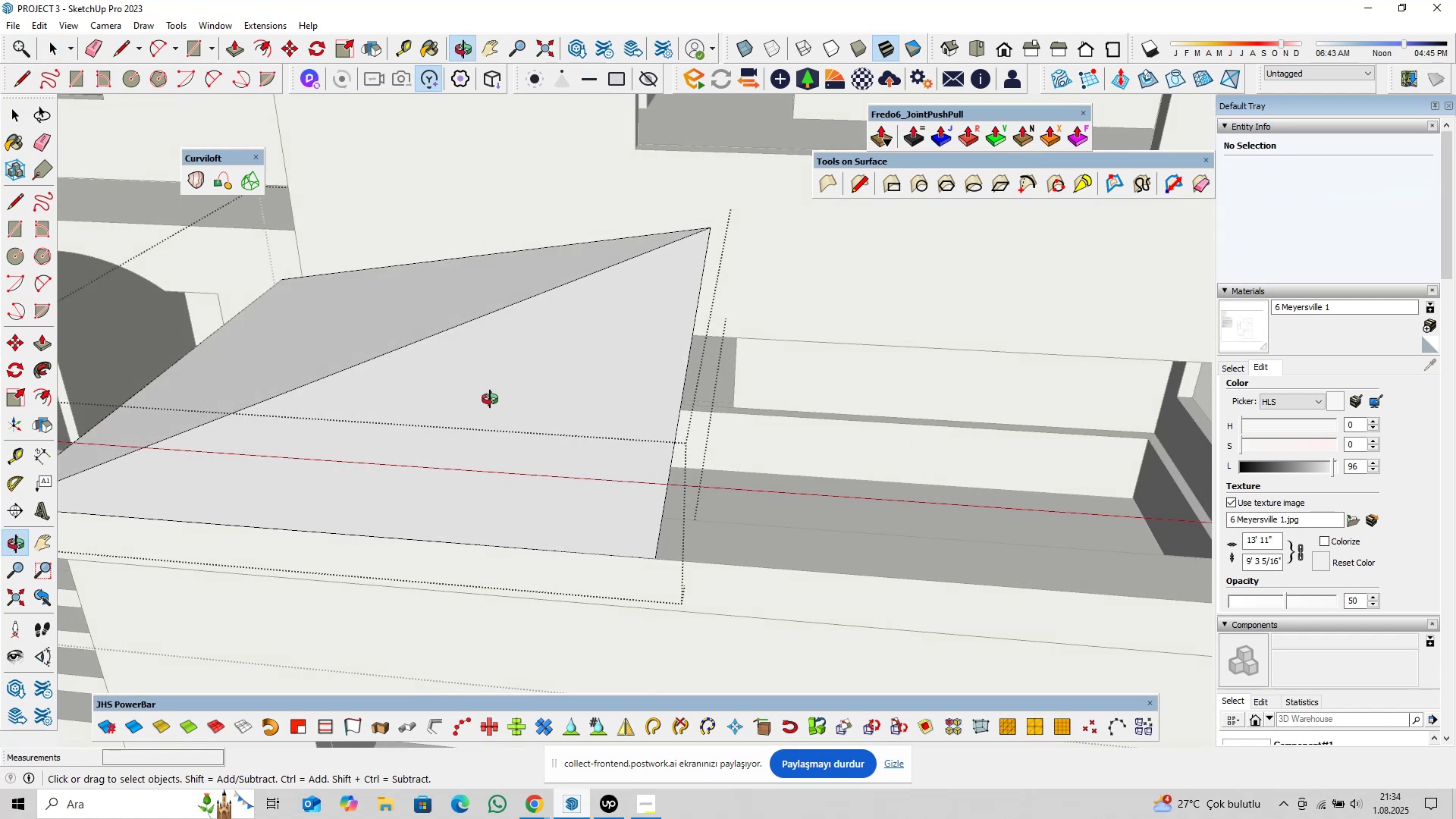 
hold_key(key=ShiftLeft, duration=0.34)
 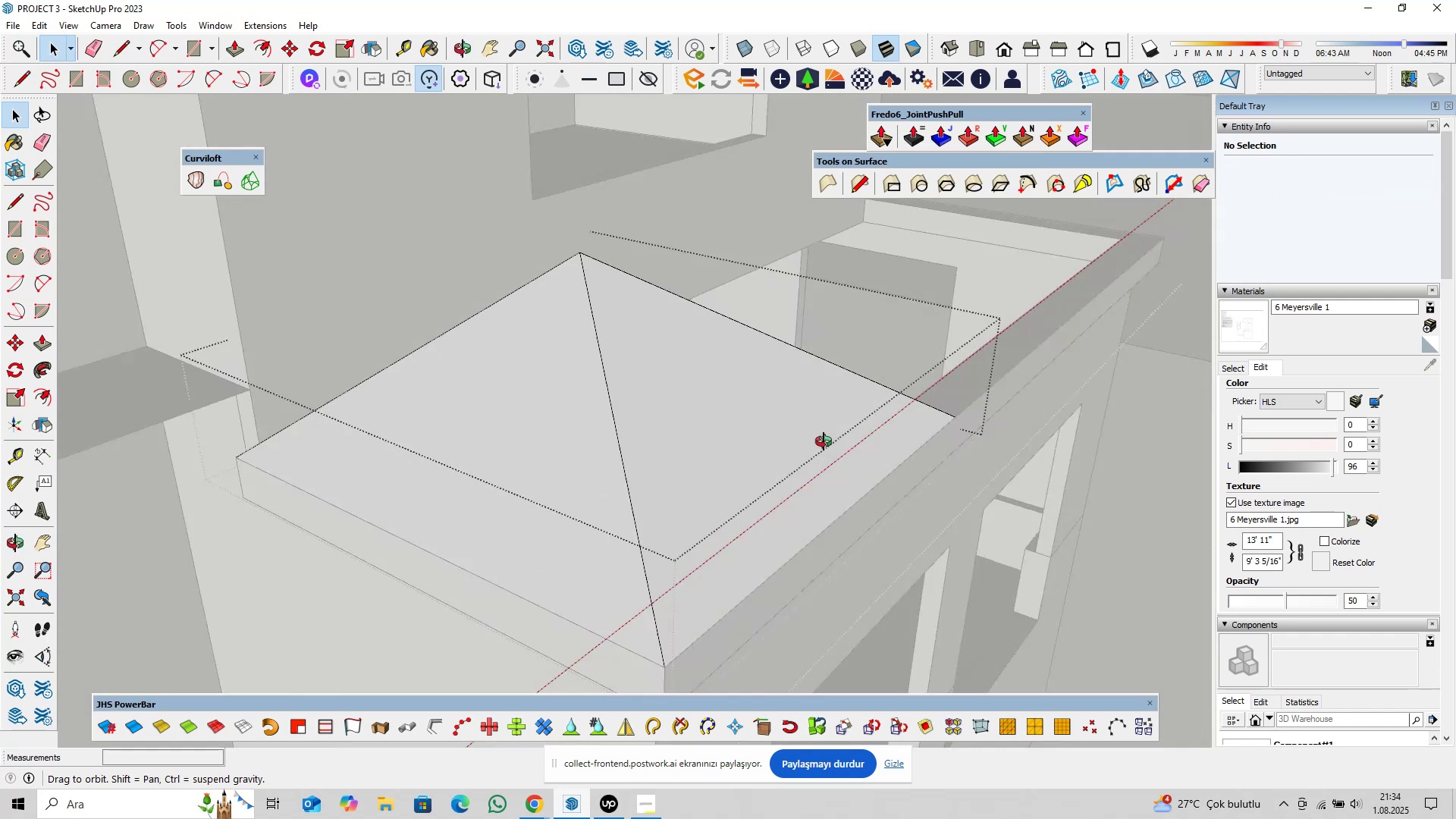 
hold_key(key=ShiftLeft, duration=0.33)
 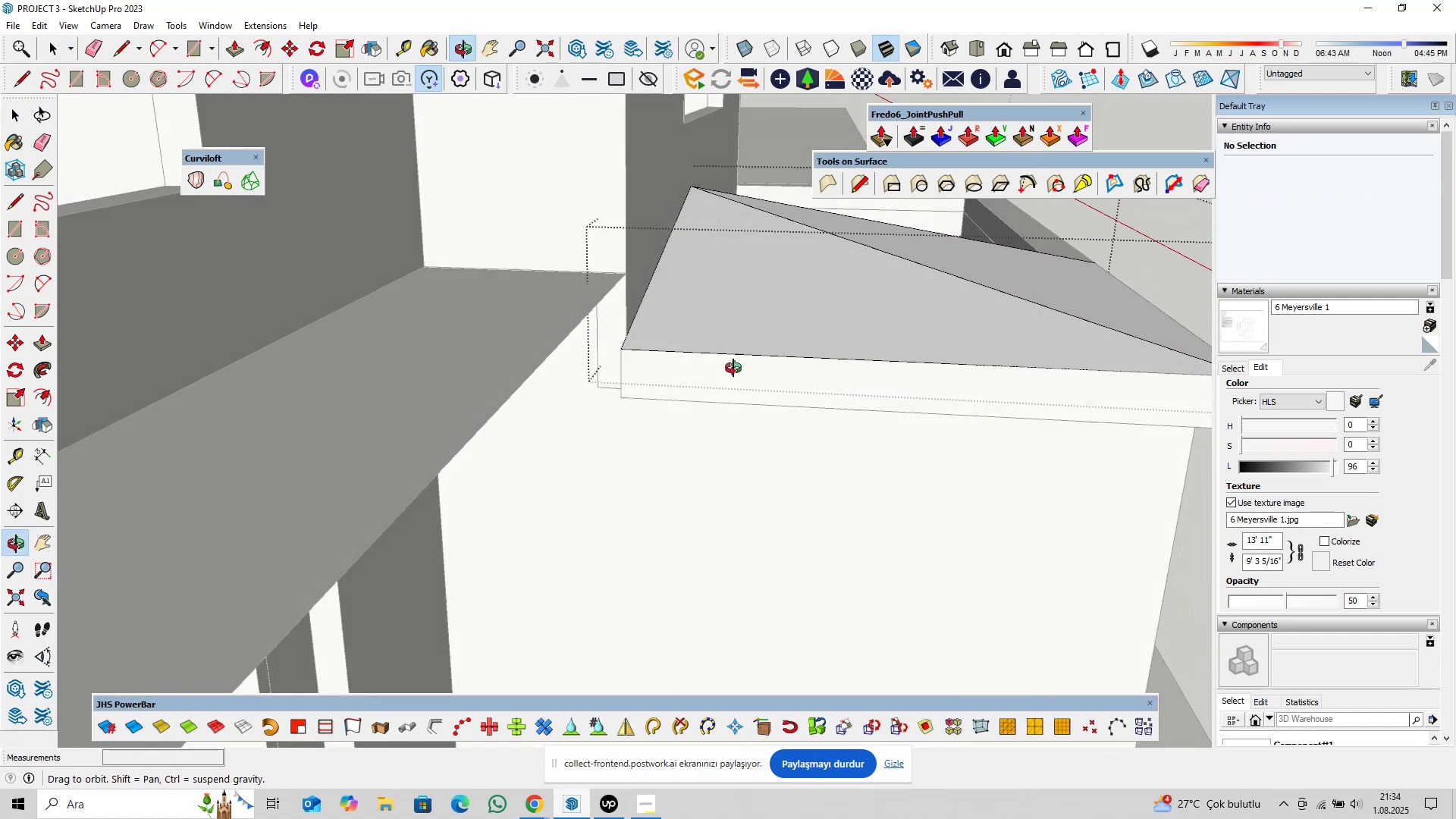 
hold_key(key=ShiftLeft, duration=0.52)
 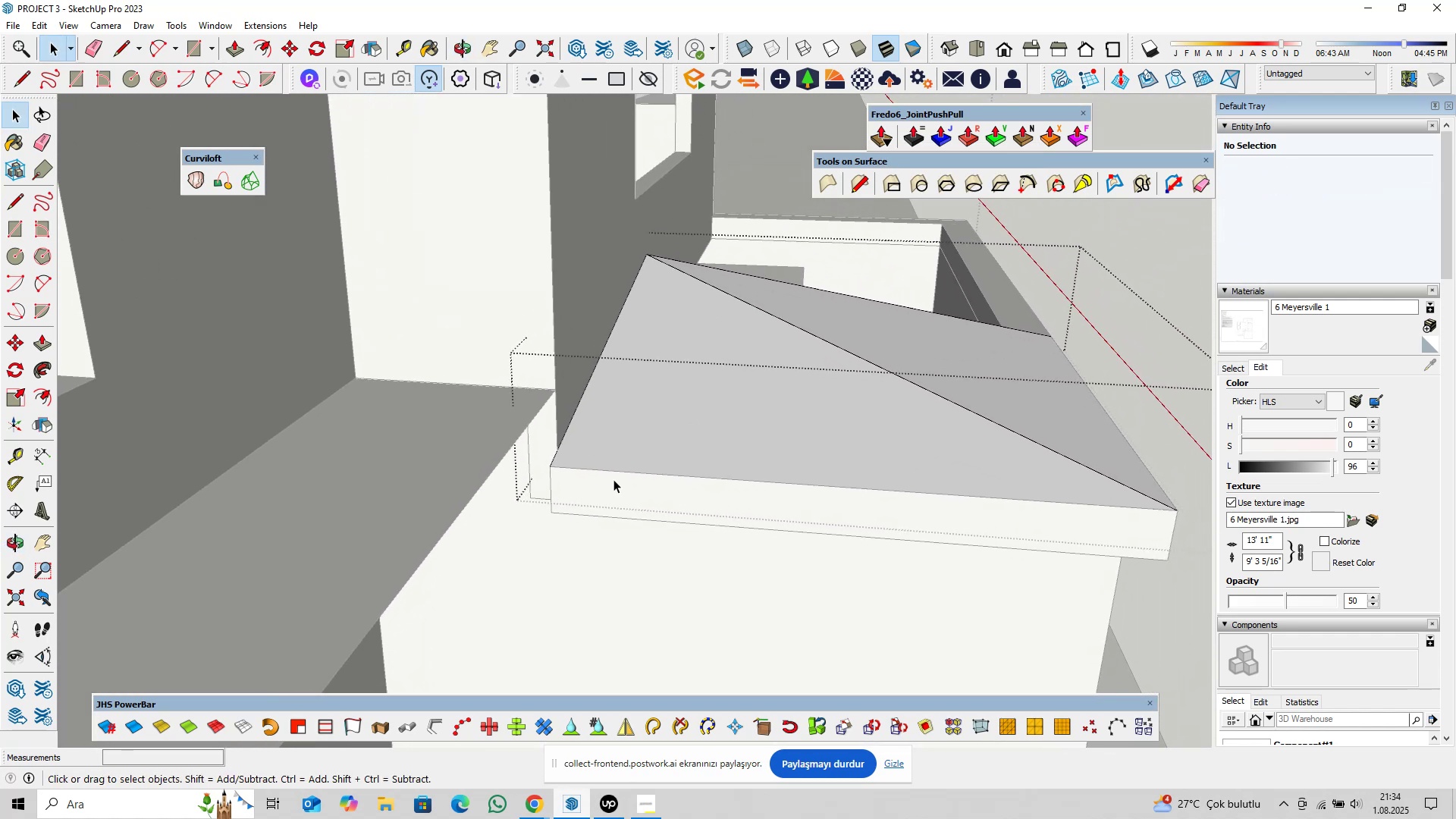 
scroll: coordinate [586, 464], scroll_direction: up, amount: 9.0
 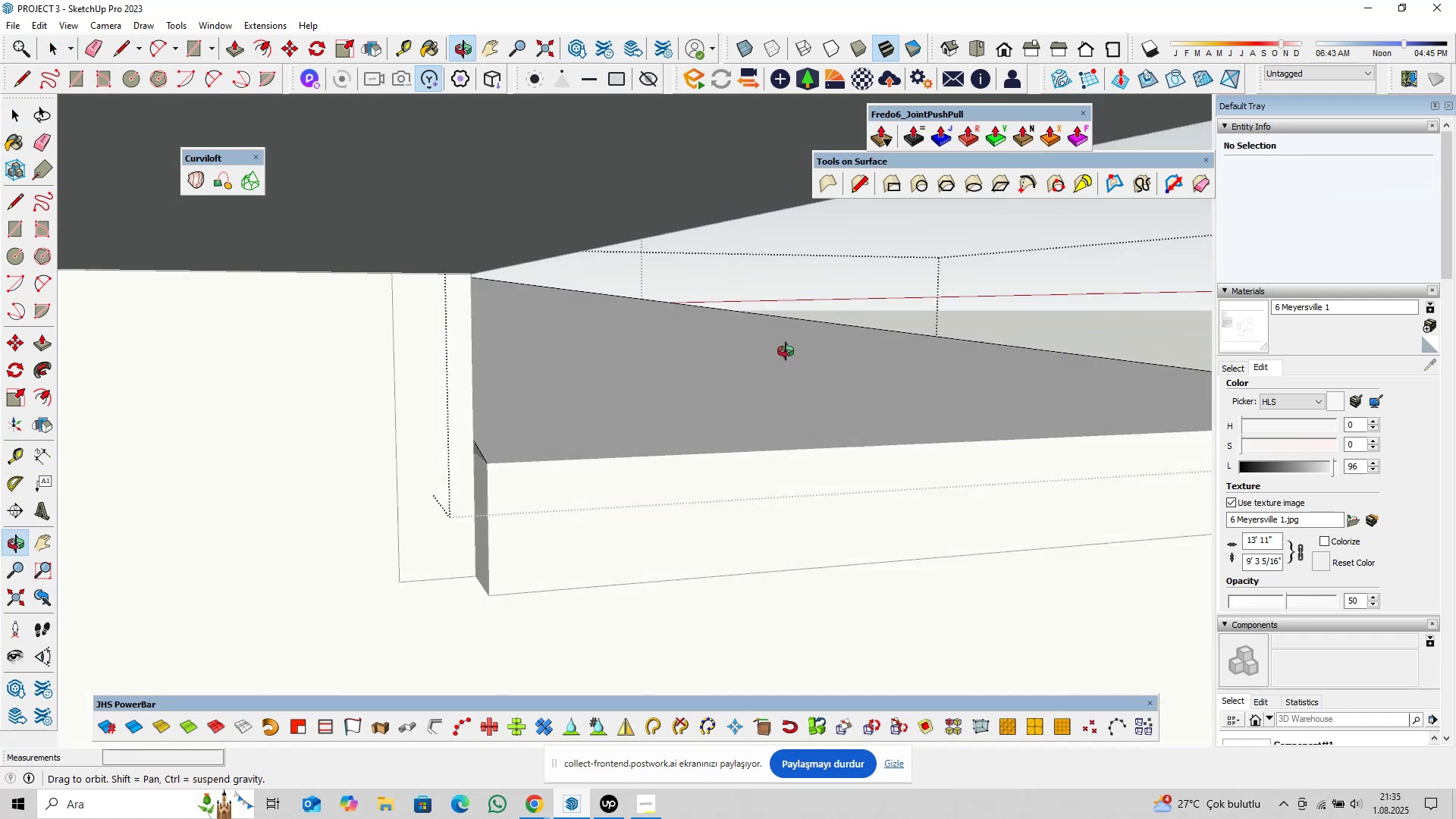 
scroll: coordinate [754, 405], scroll_direction: down, amount: 17.0
 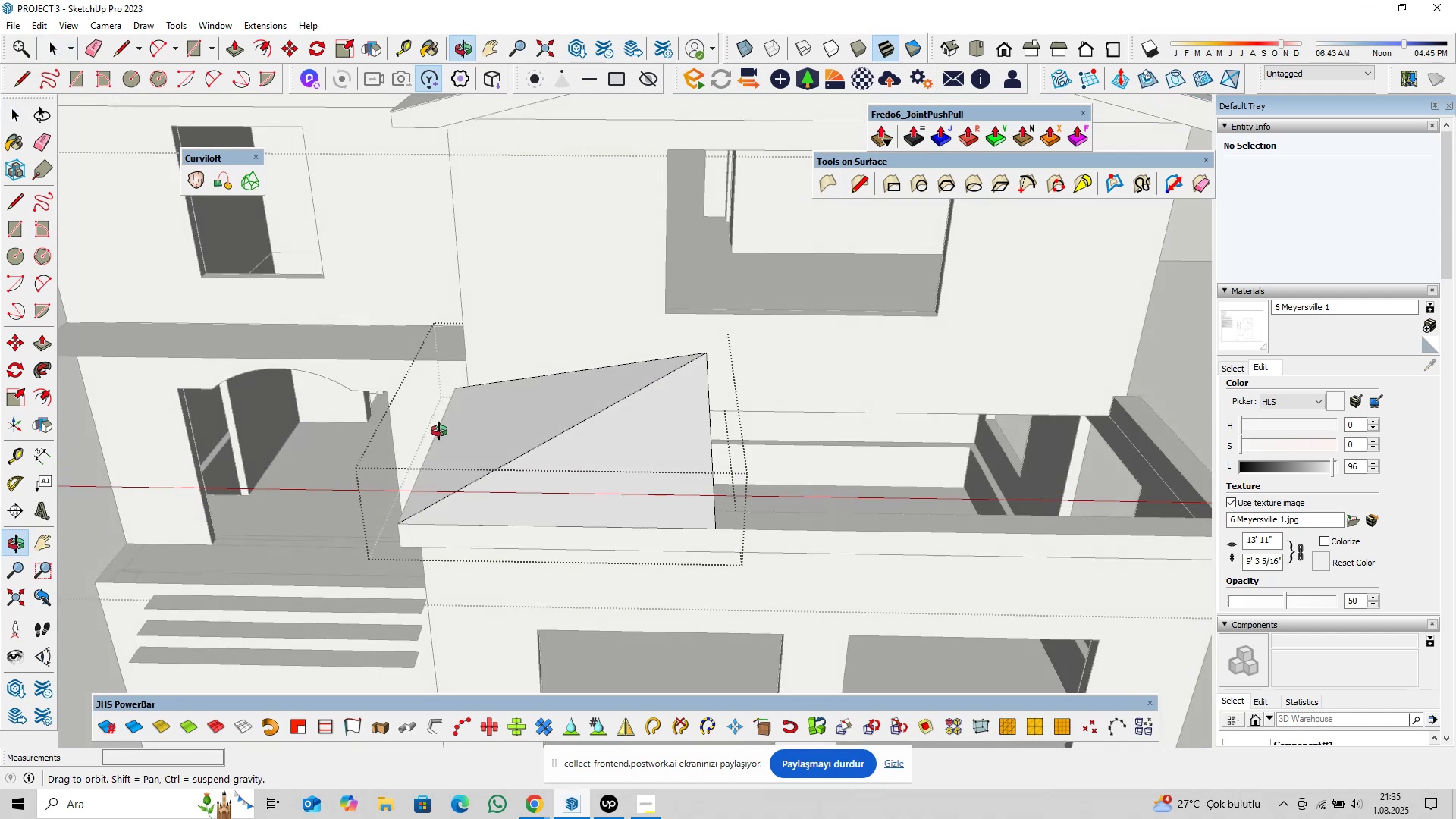 
hold_key(key=ShiftLeft, duration=0.36)
 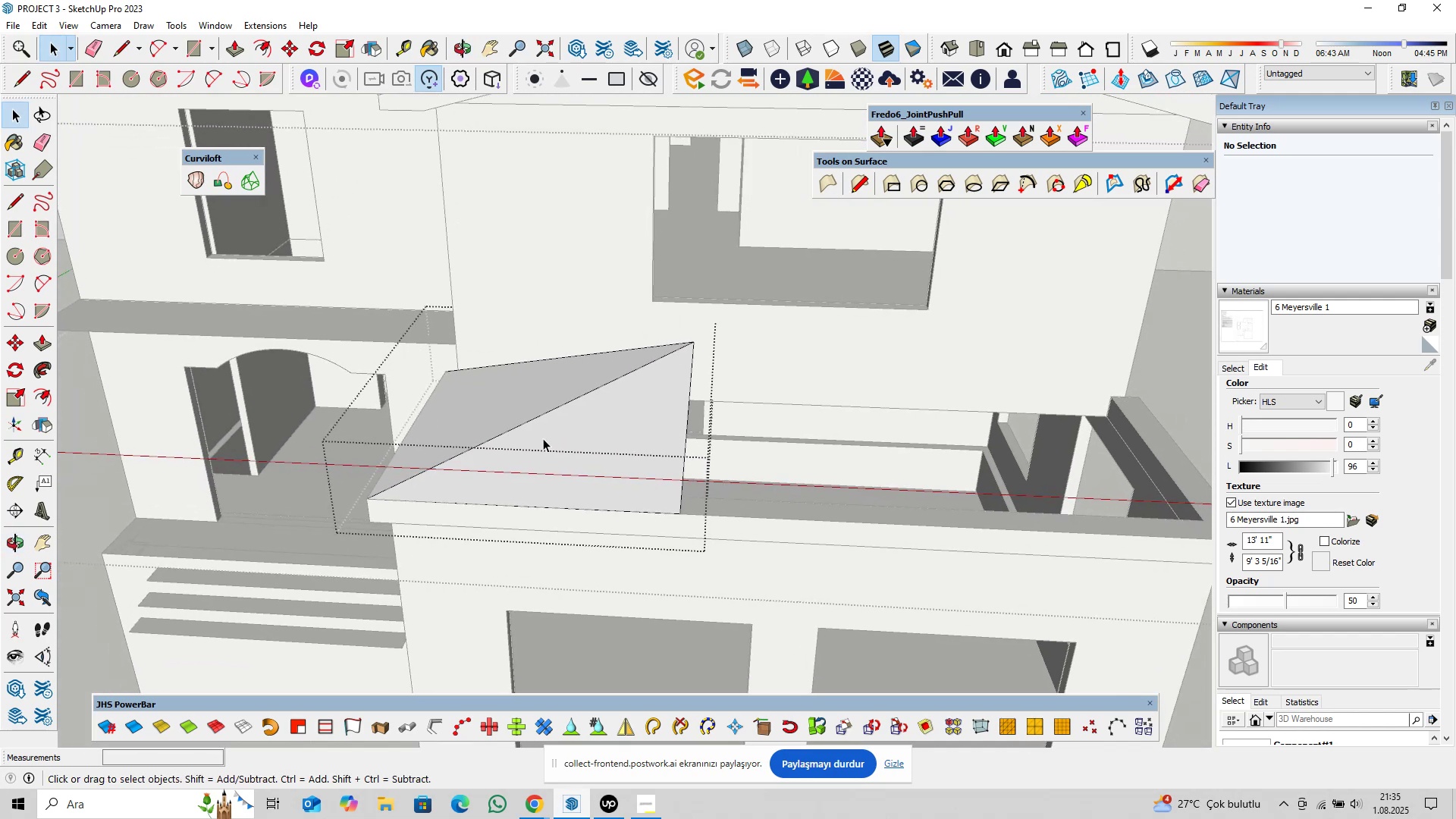 
scroll: coordinate [549, 444], scroll_direction: down, amount: 6.0
 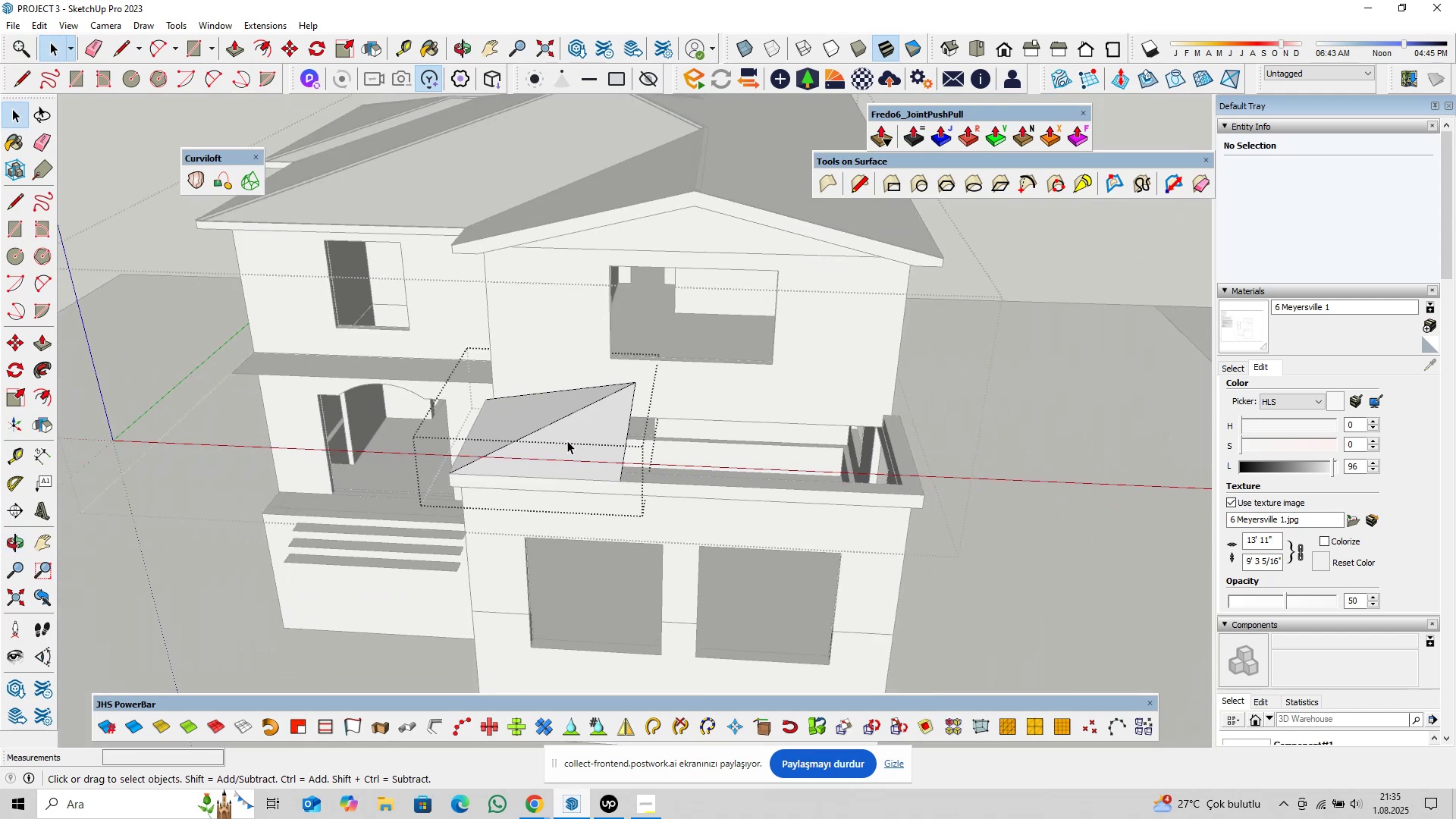 
double_click([567, 441])
 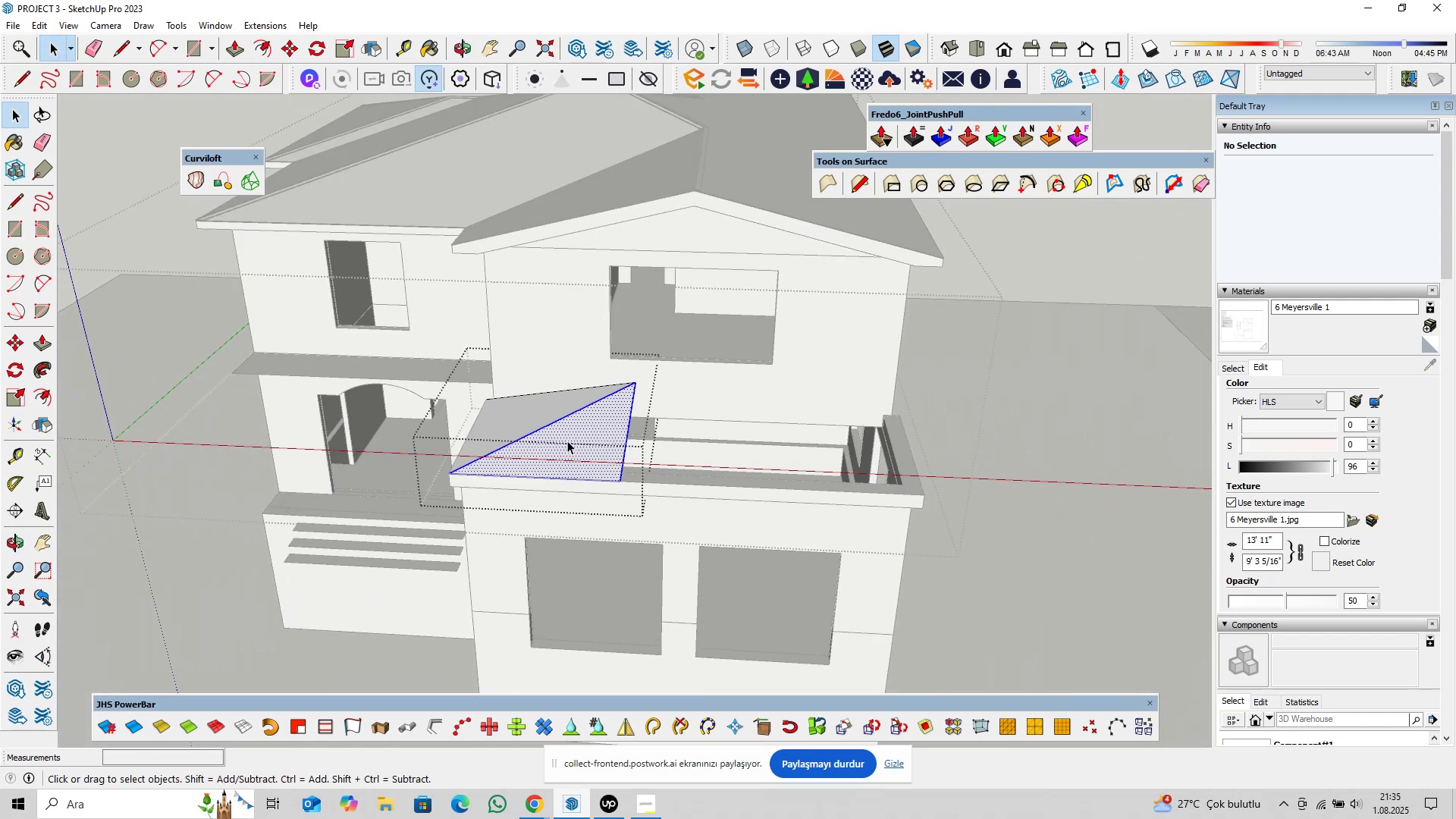 
triple_click([567, 441])
 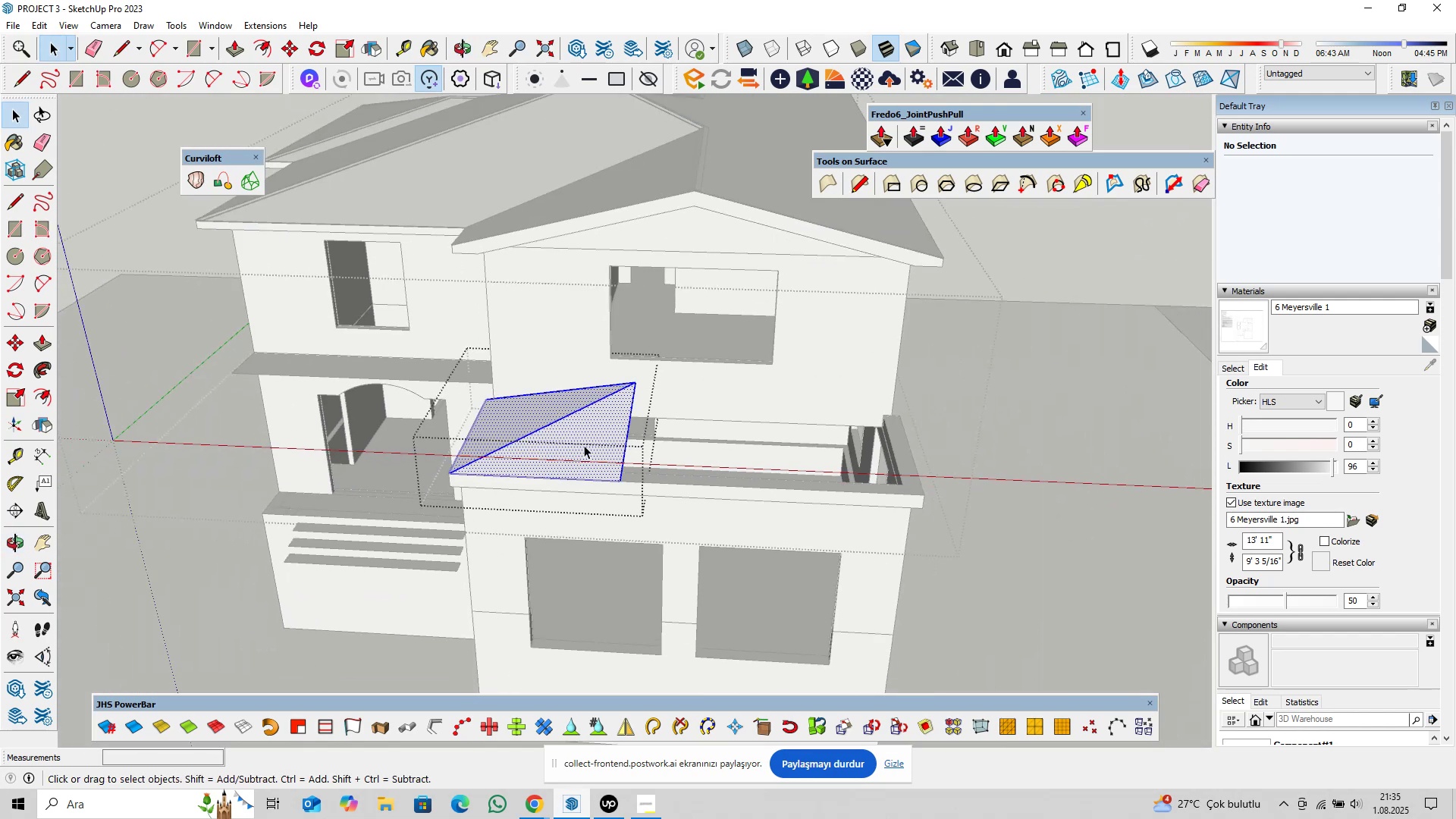 
hold_key(key=ShiftLeft, duration=0.32)
 